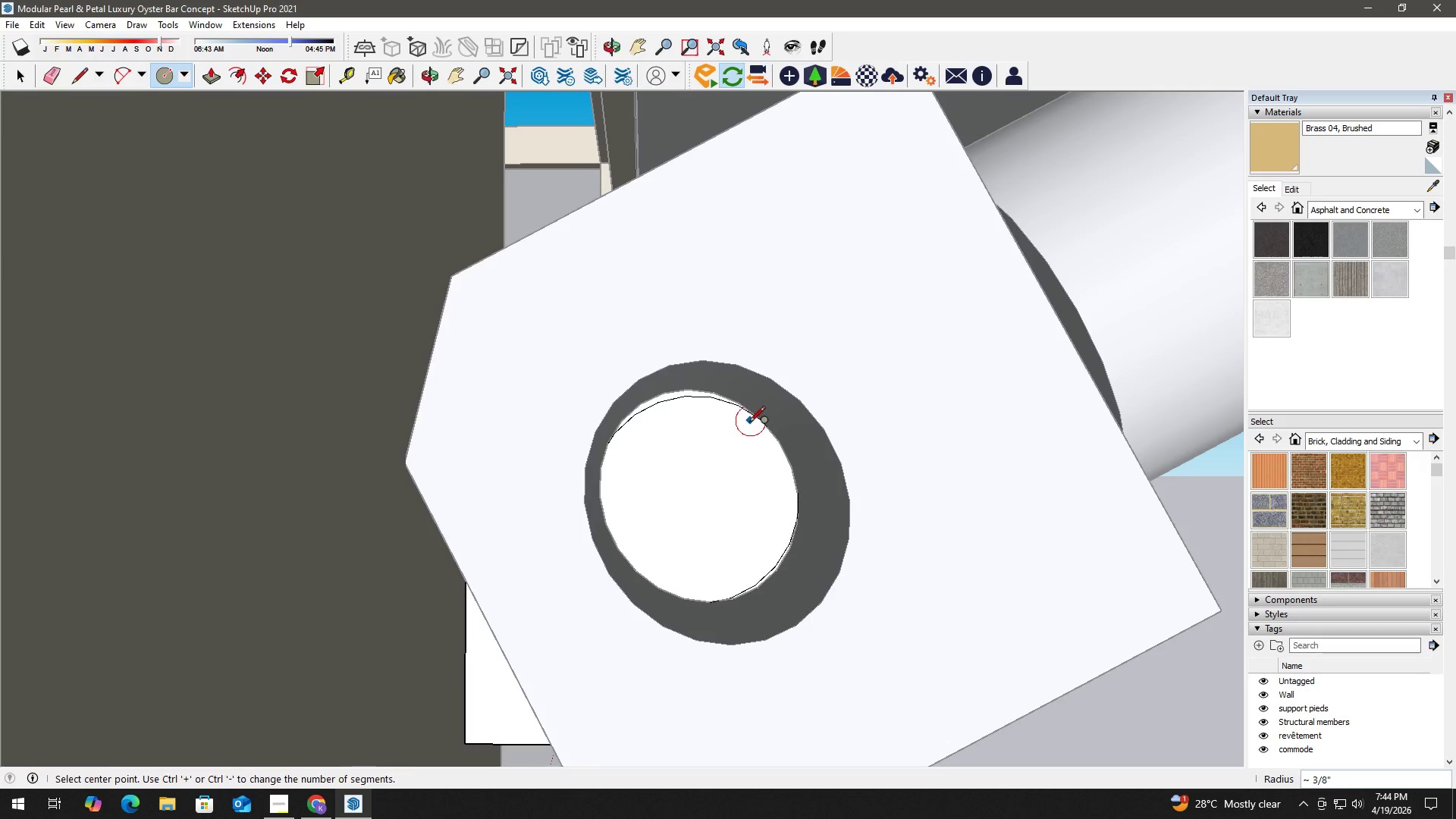 
key(Space)
 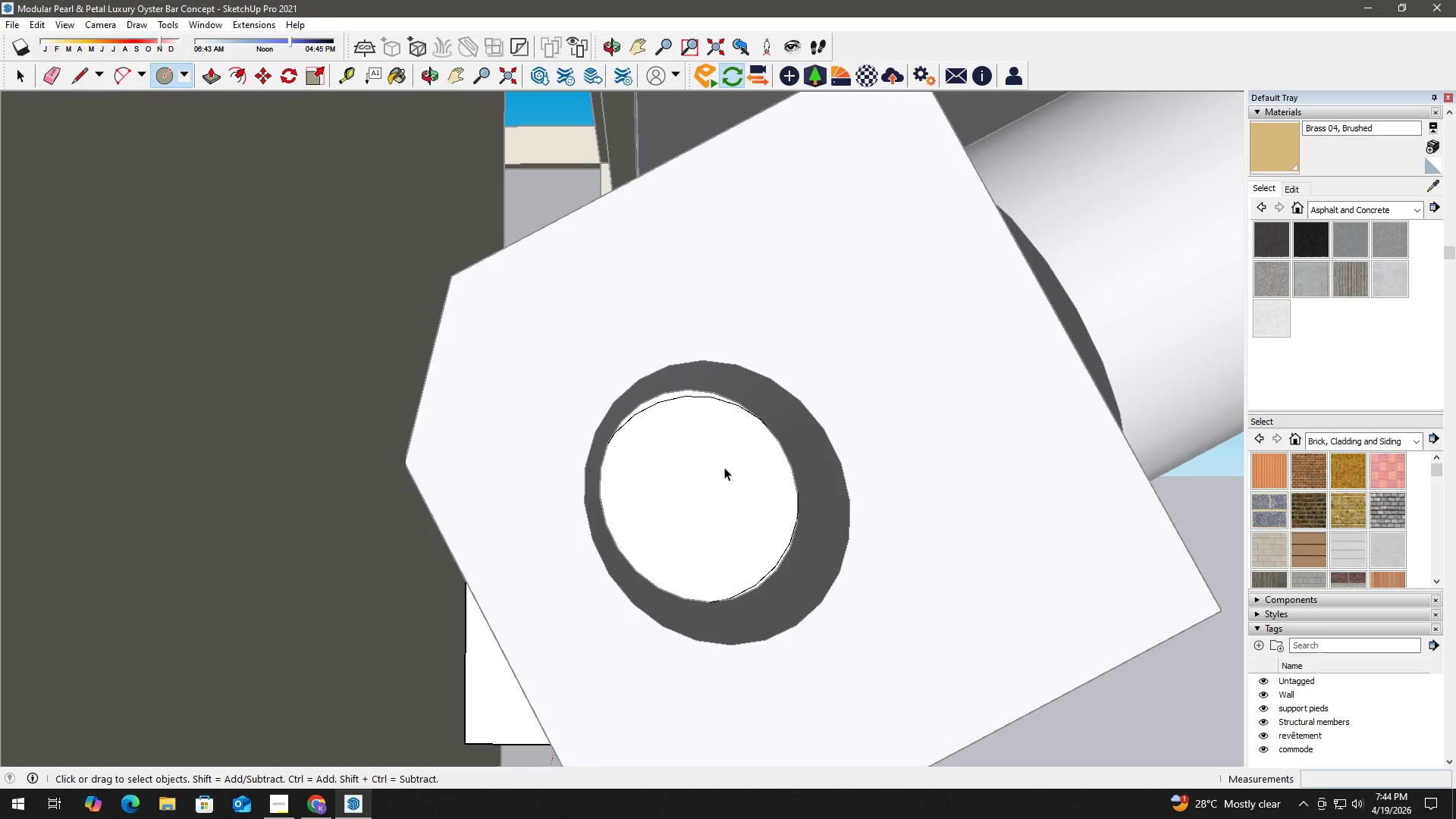 
double_click([704, 497])
 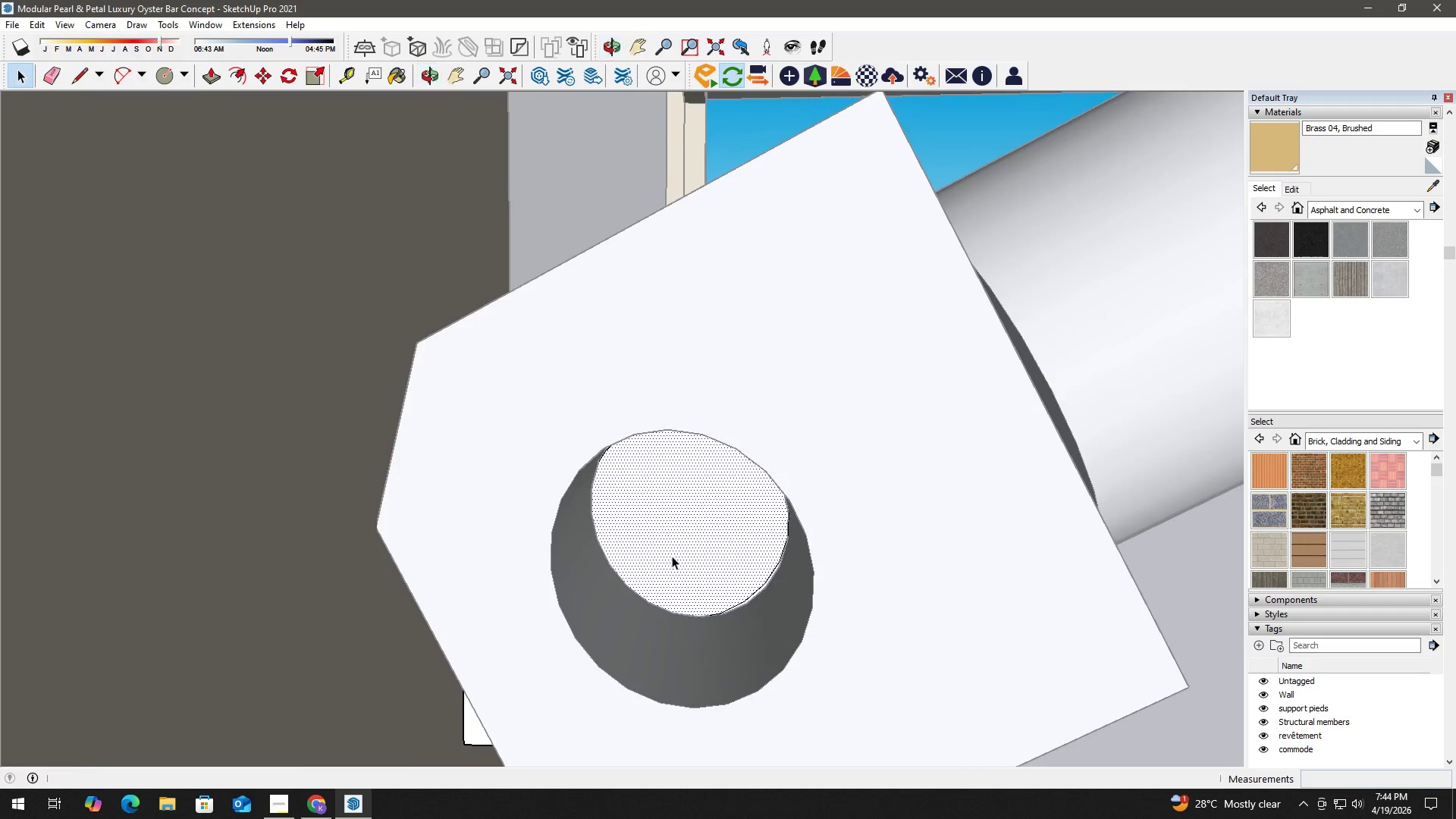 
key(P)
 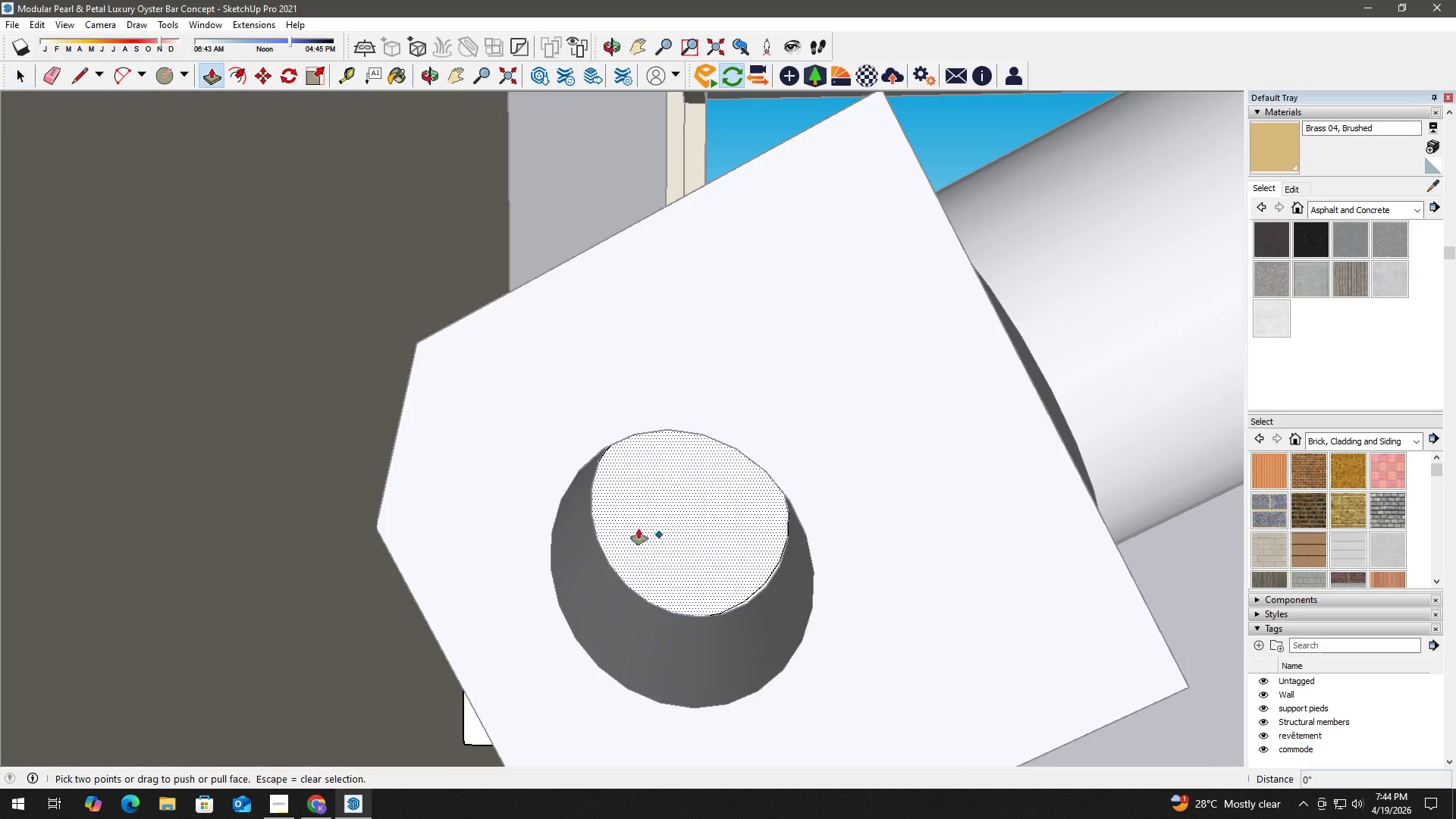 
left_click_drag(start_coordinate=[637, 527], to_coordinate=[696, 474])
 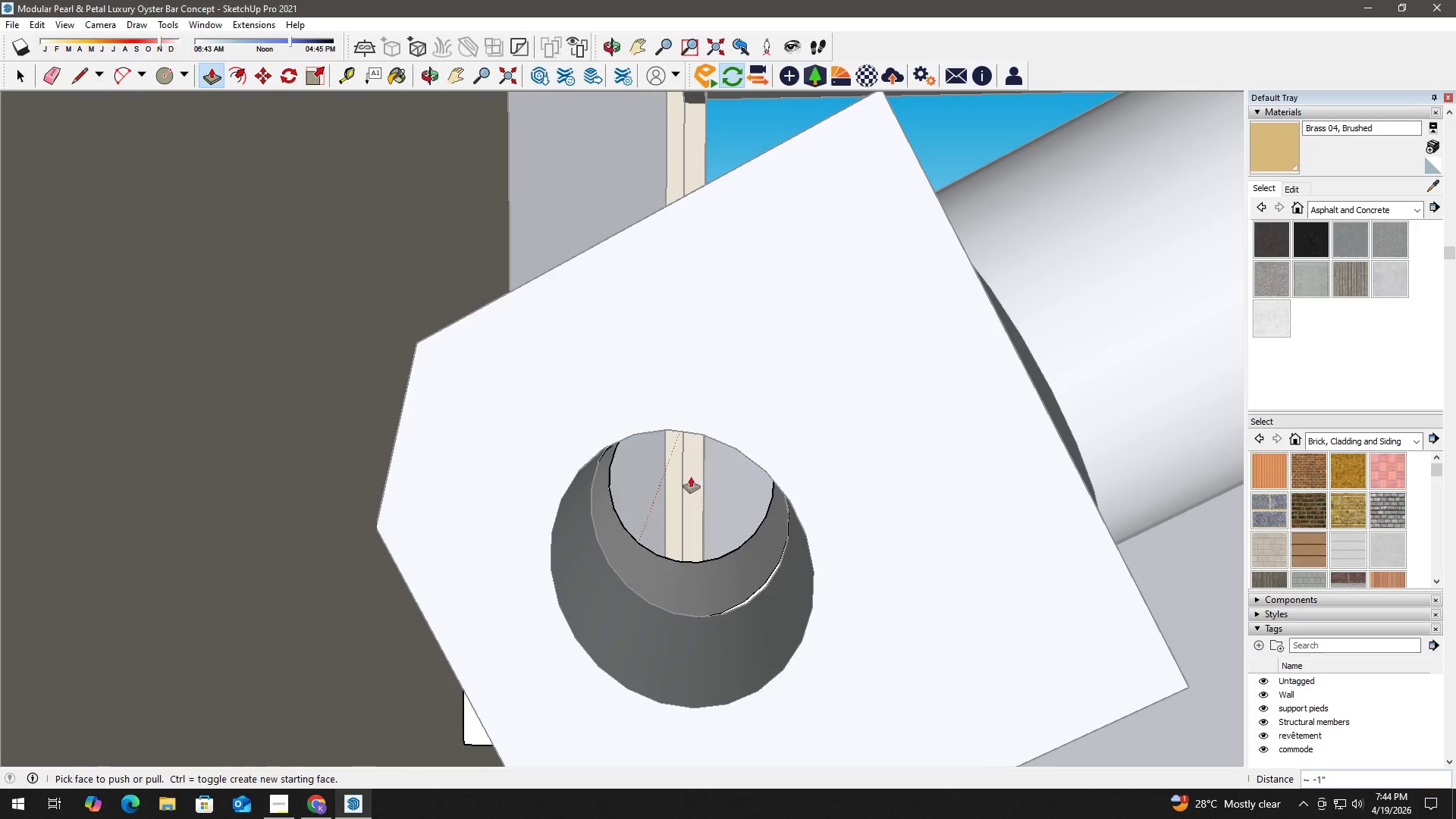 
key(Space)
 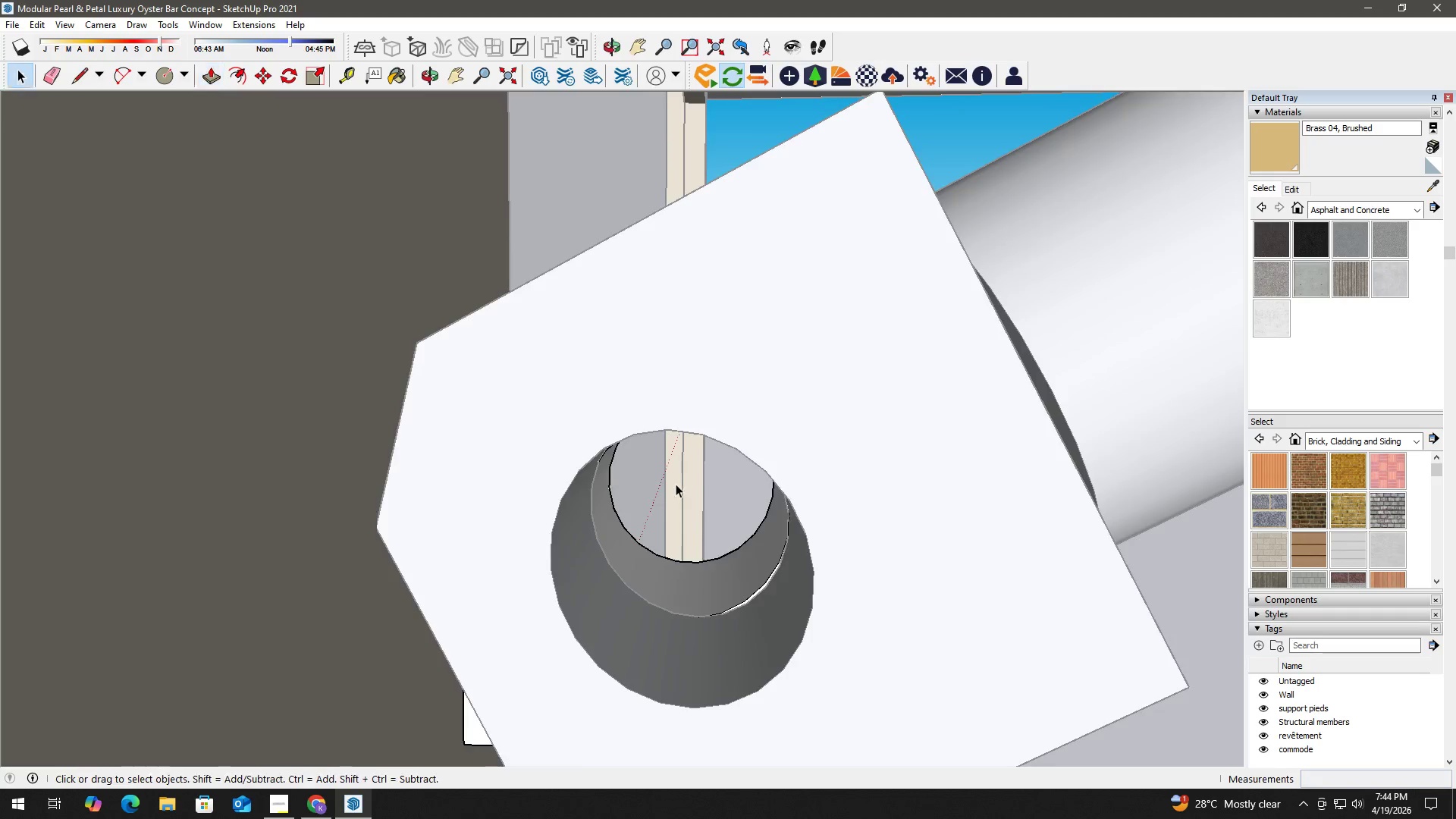 
key(Escape)
 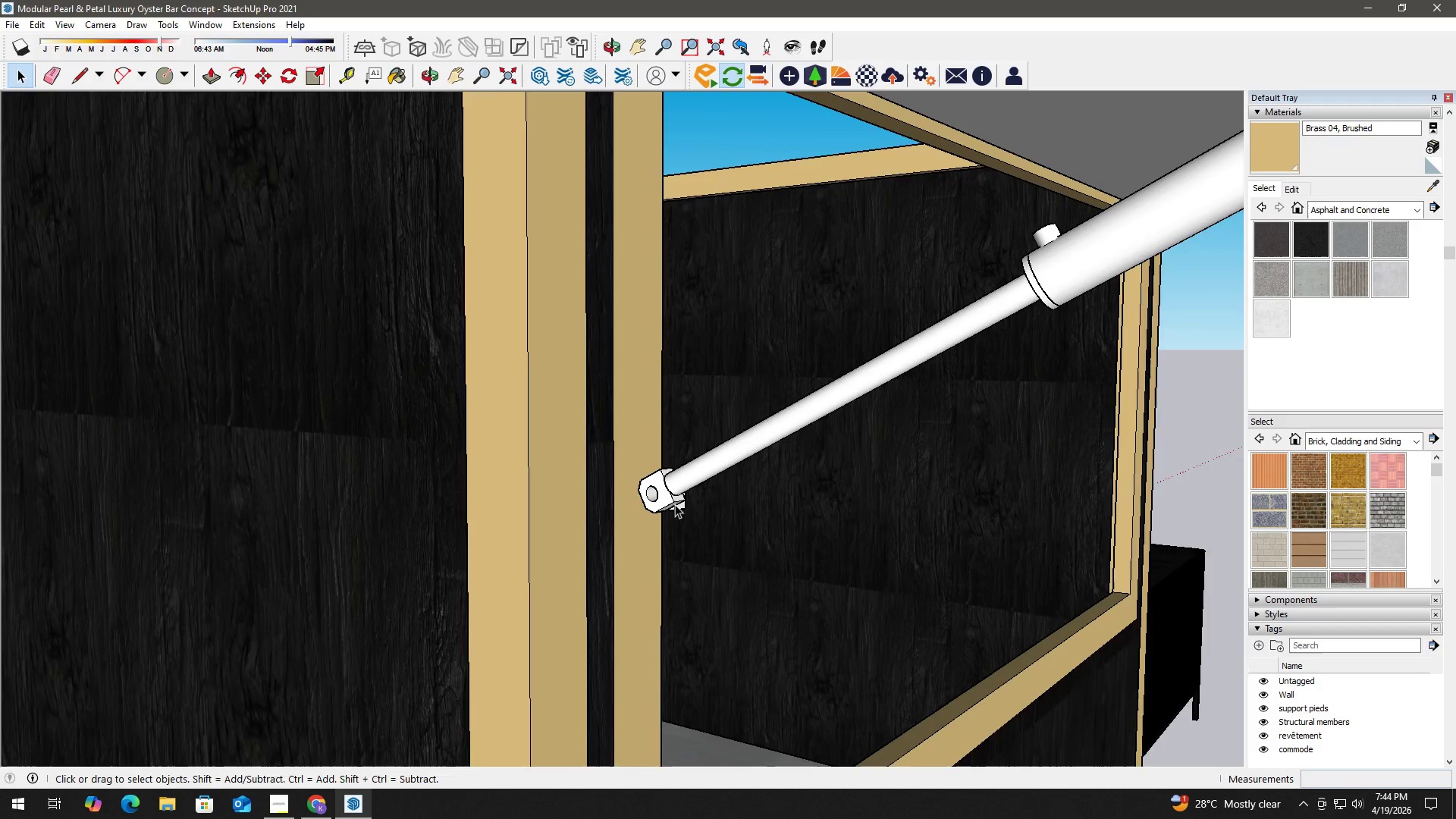 
scroll: coordinate [673, 487], scroll_direction: down, amount: 4.0
 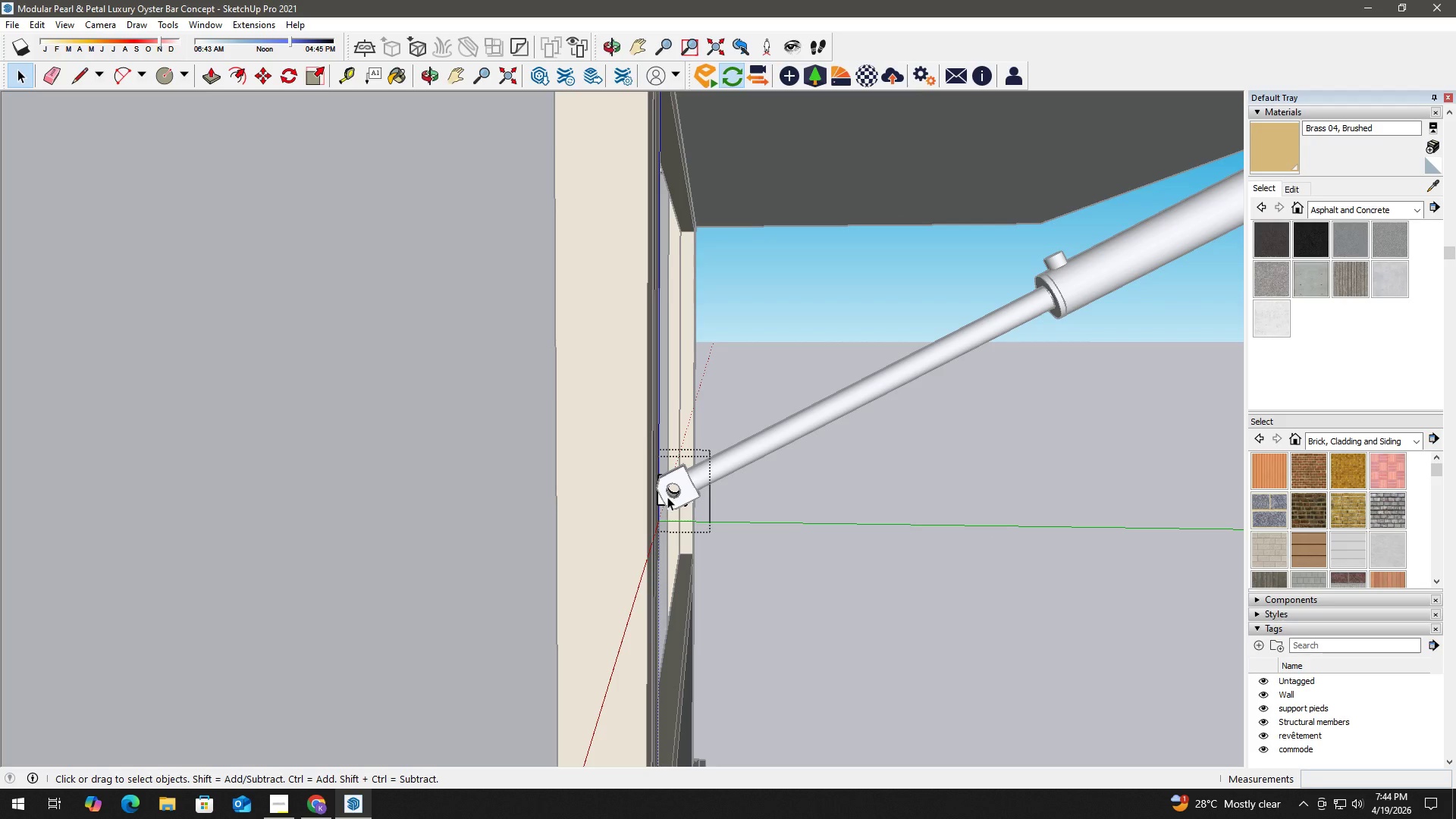 
scroll: coordinate [687, 488], scroll_direction: up, amount: 13.0
 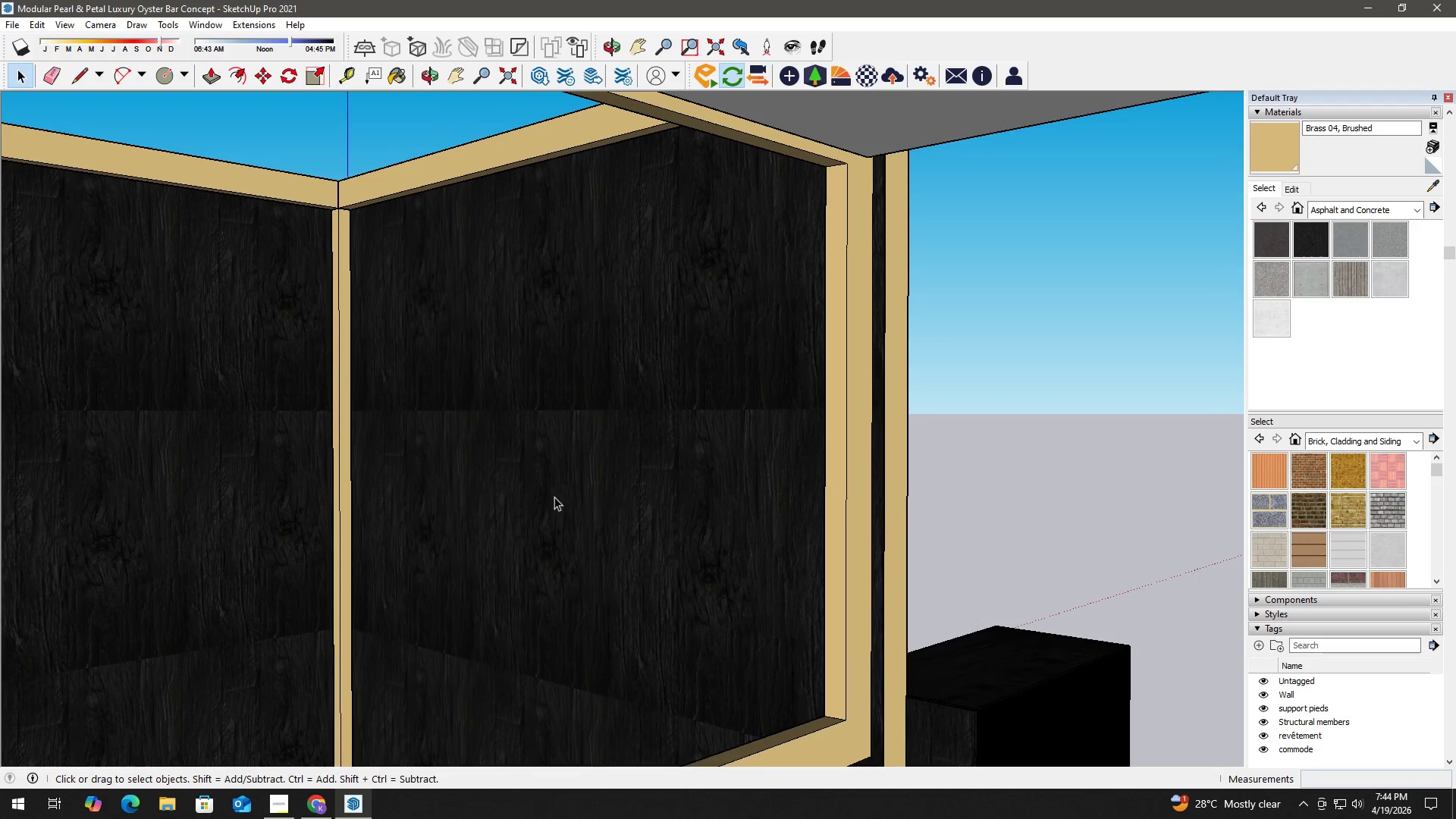 
scroll: coordinate [585, 498], scroll_direction: down, amount: 2.0
 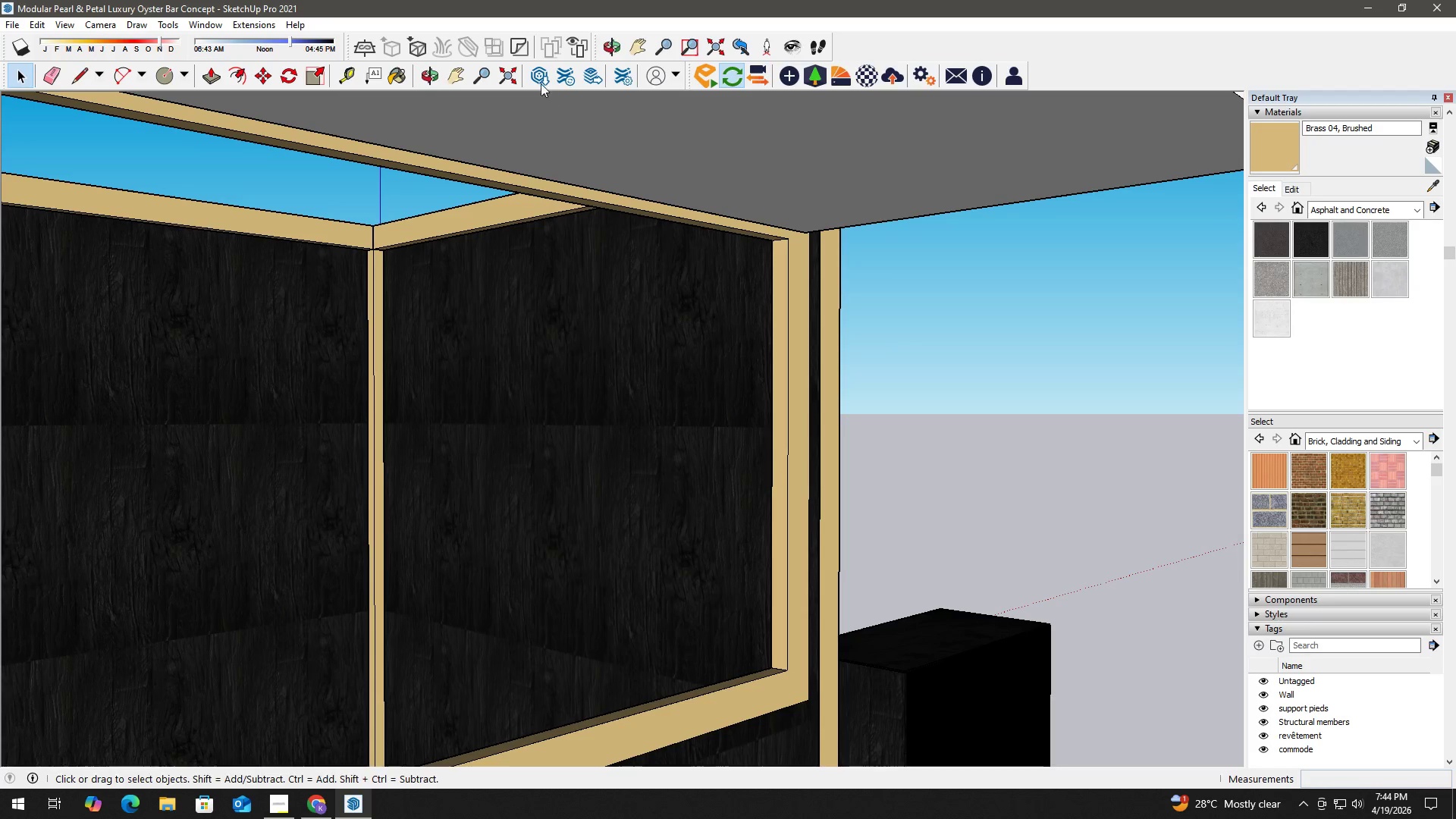 
left_click([506, 78])
 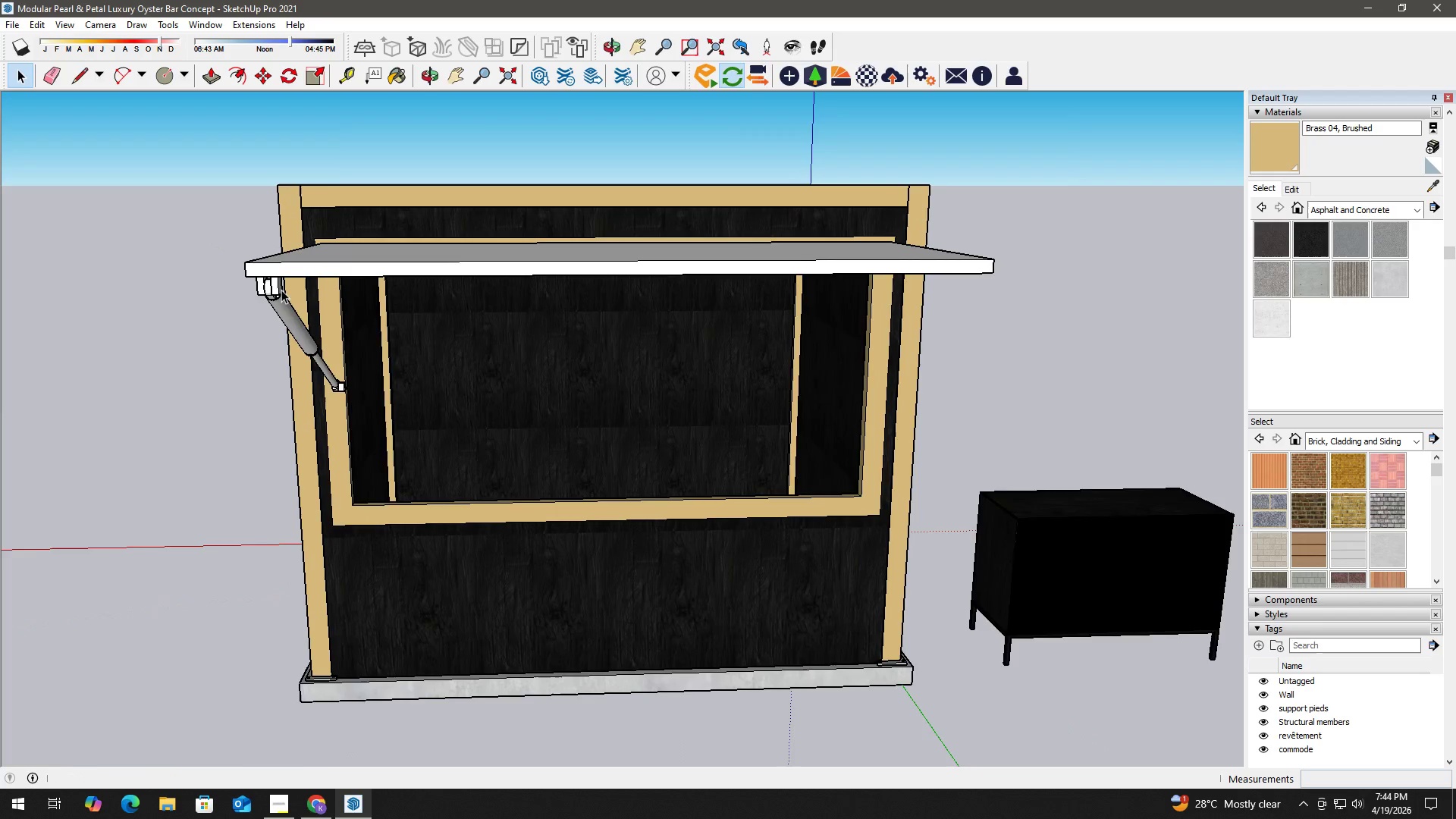 
scroll: coordinate [389, 364], scroll_direction: up, amount: 26.0
 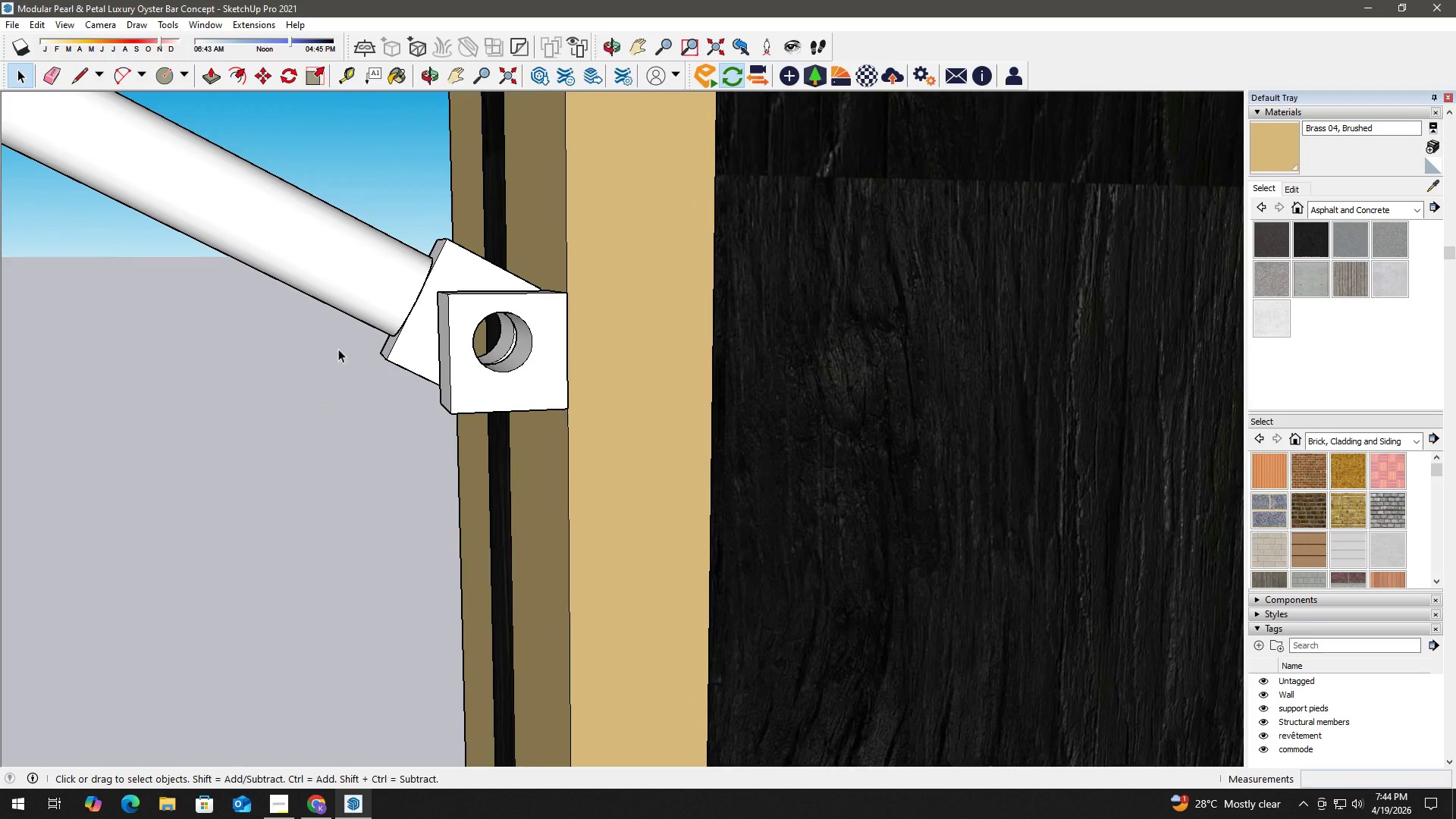 
key(C)
 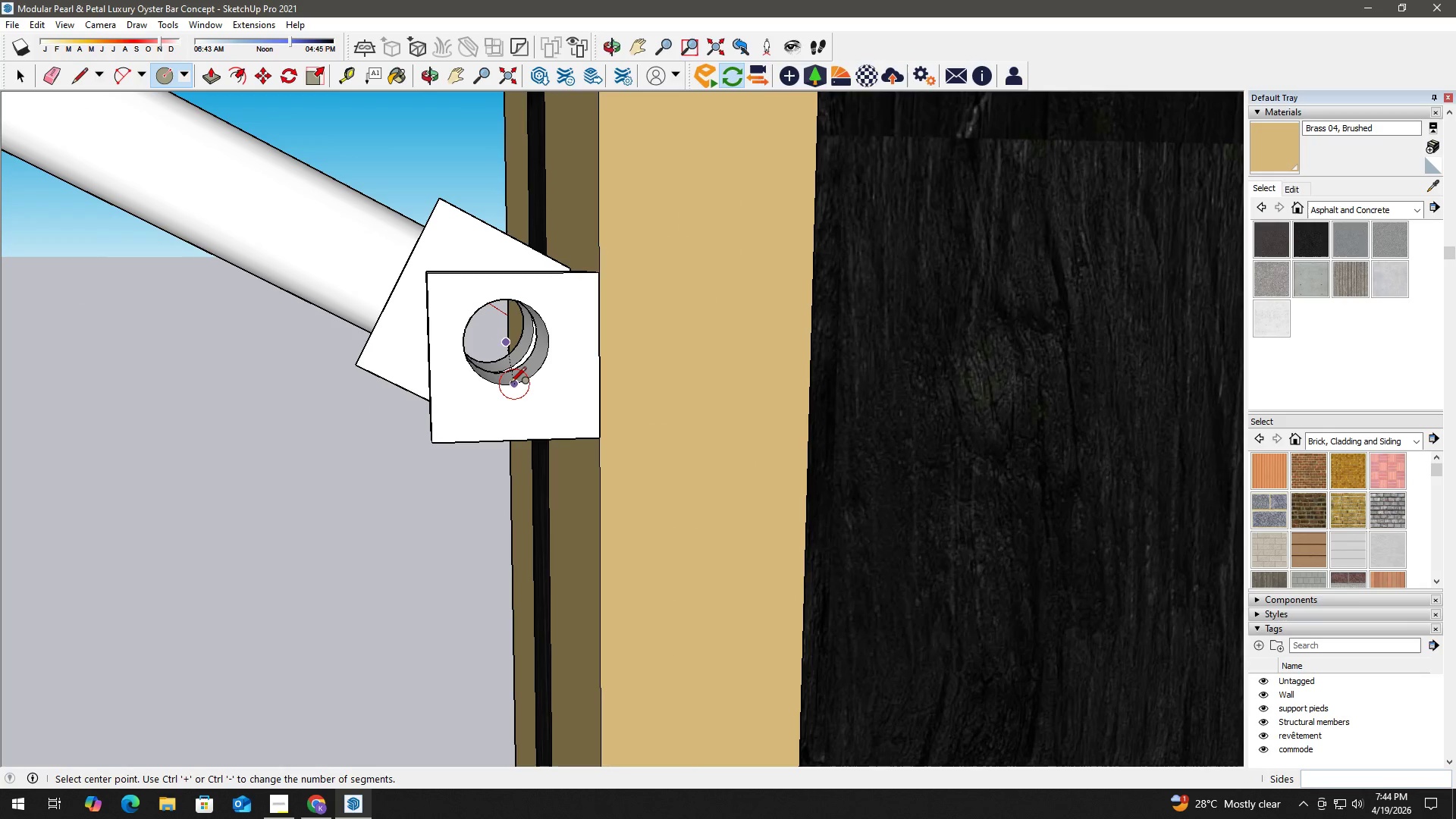 
scroll: coordinate [496, 338], scroll_direction: up, amount: 3.0
 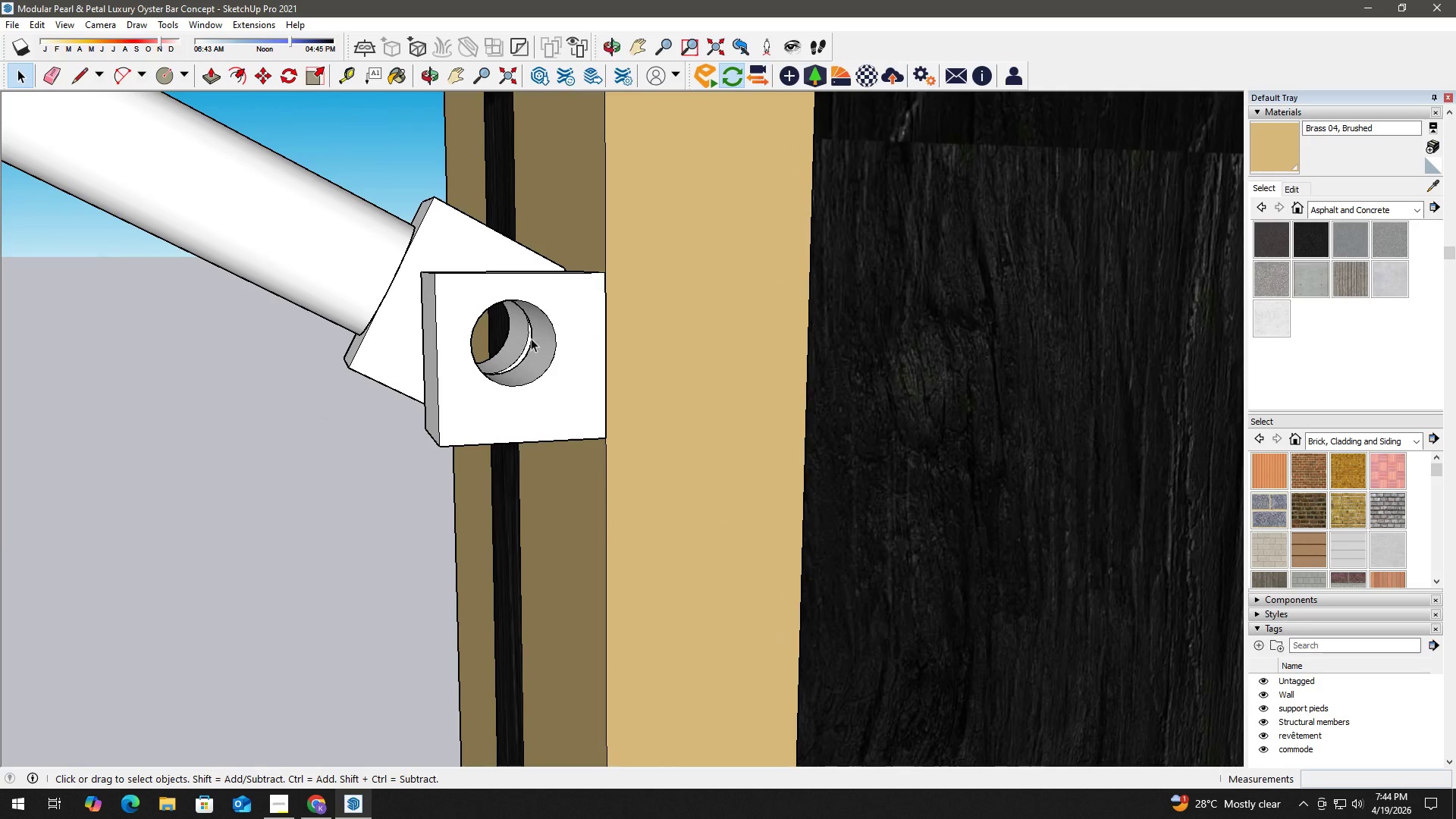 
wait(5.93)
 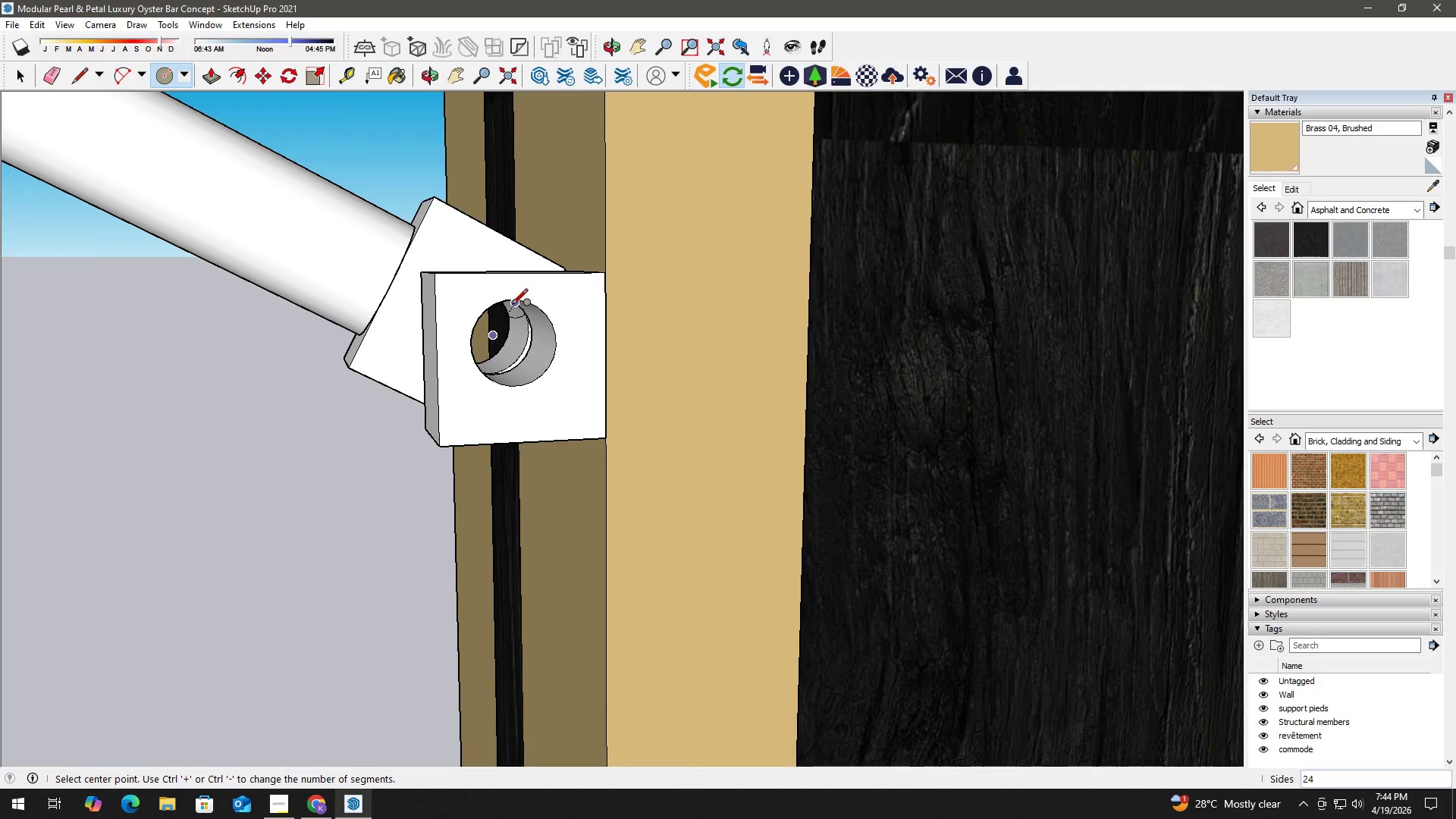 
left_click([507, 384])
 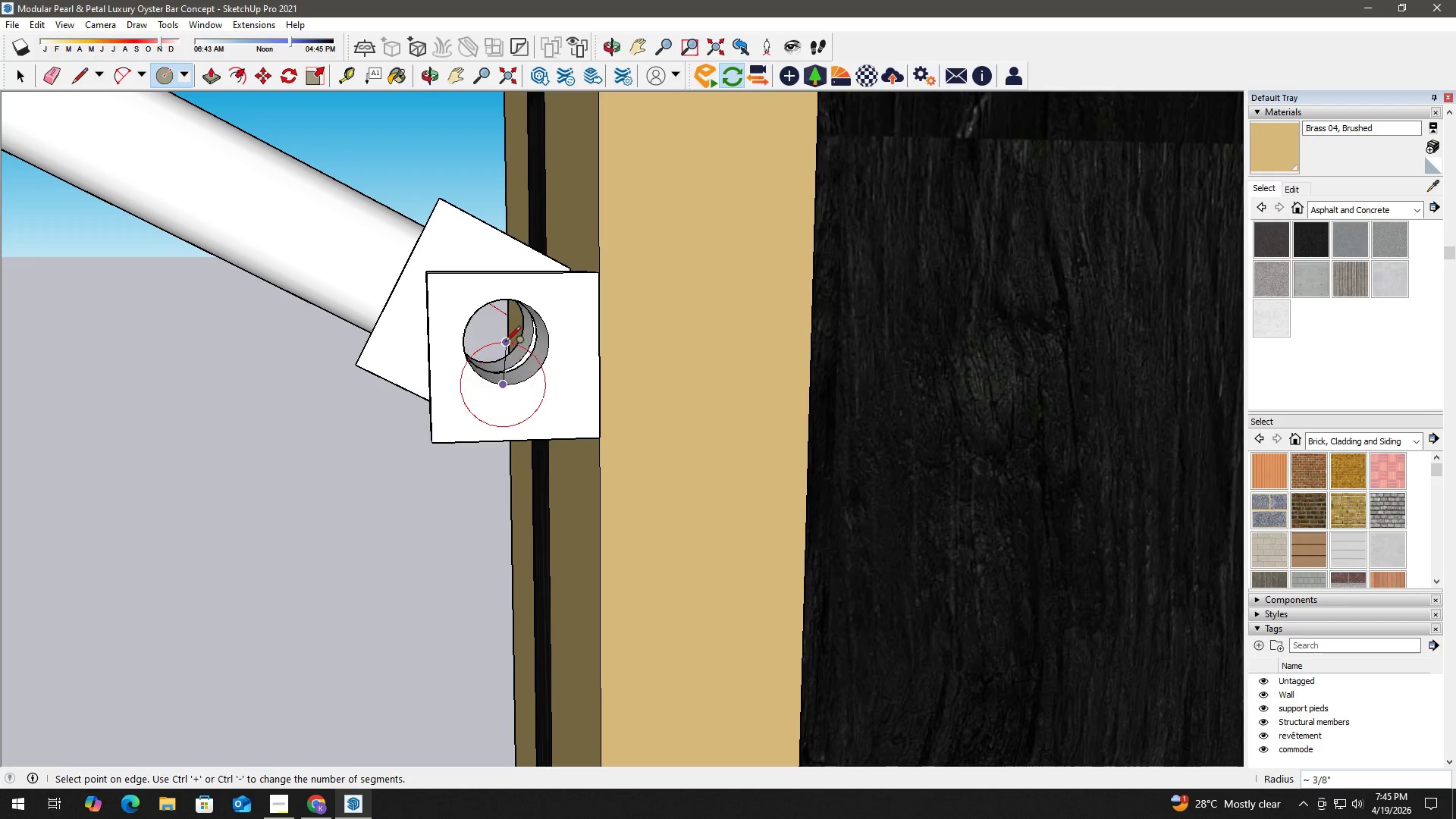 
left_click([503, 340])
 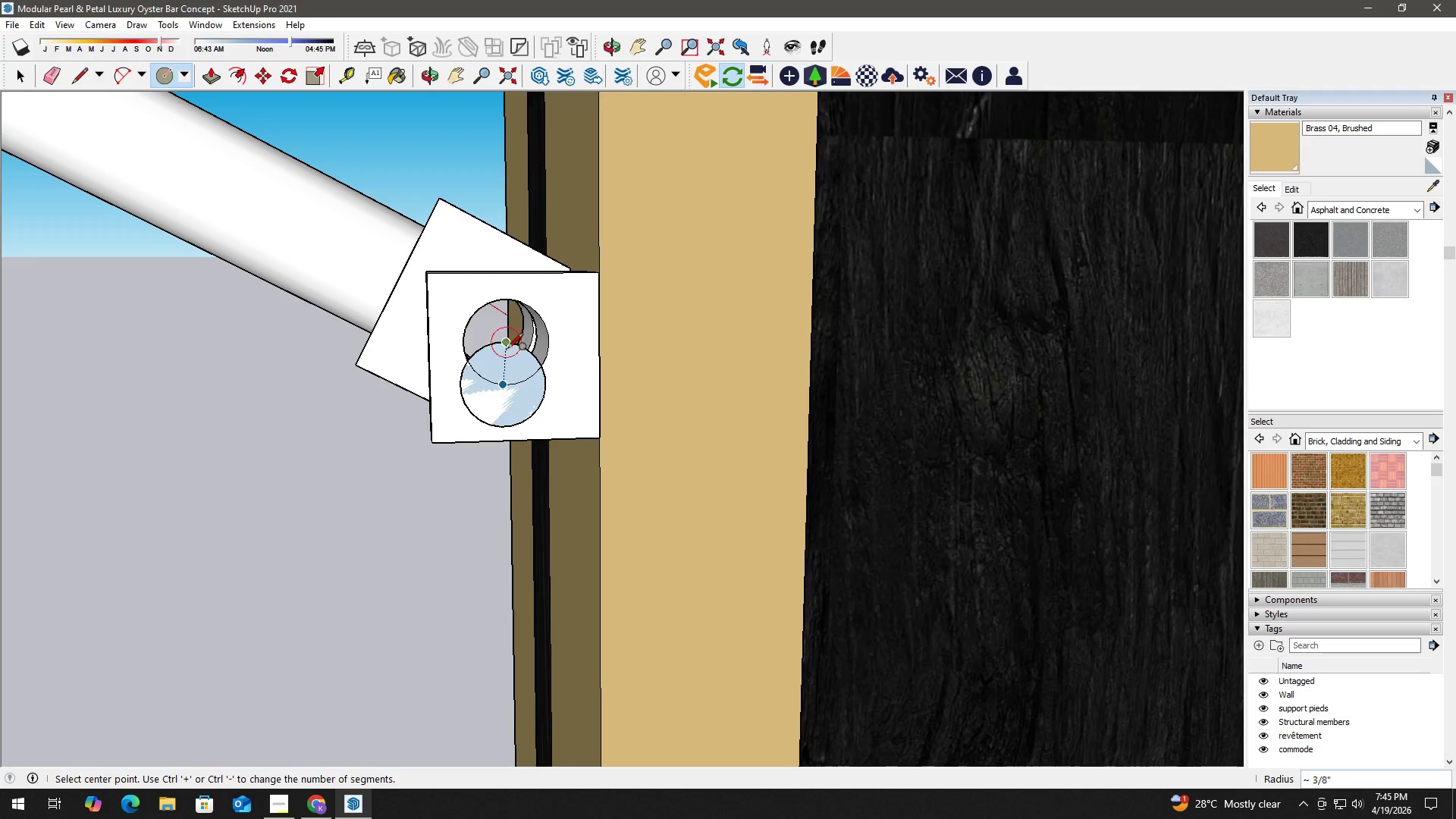 
key(Space)
 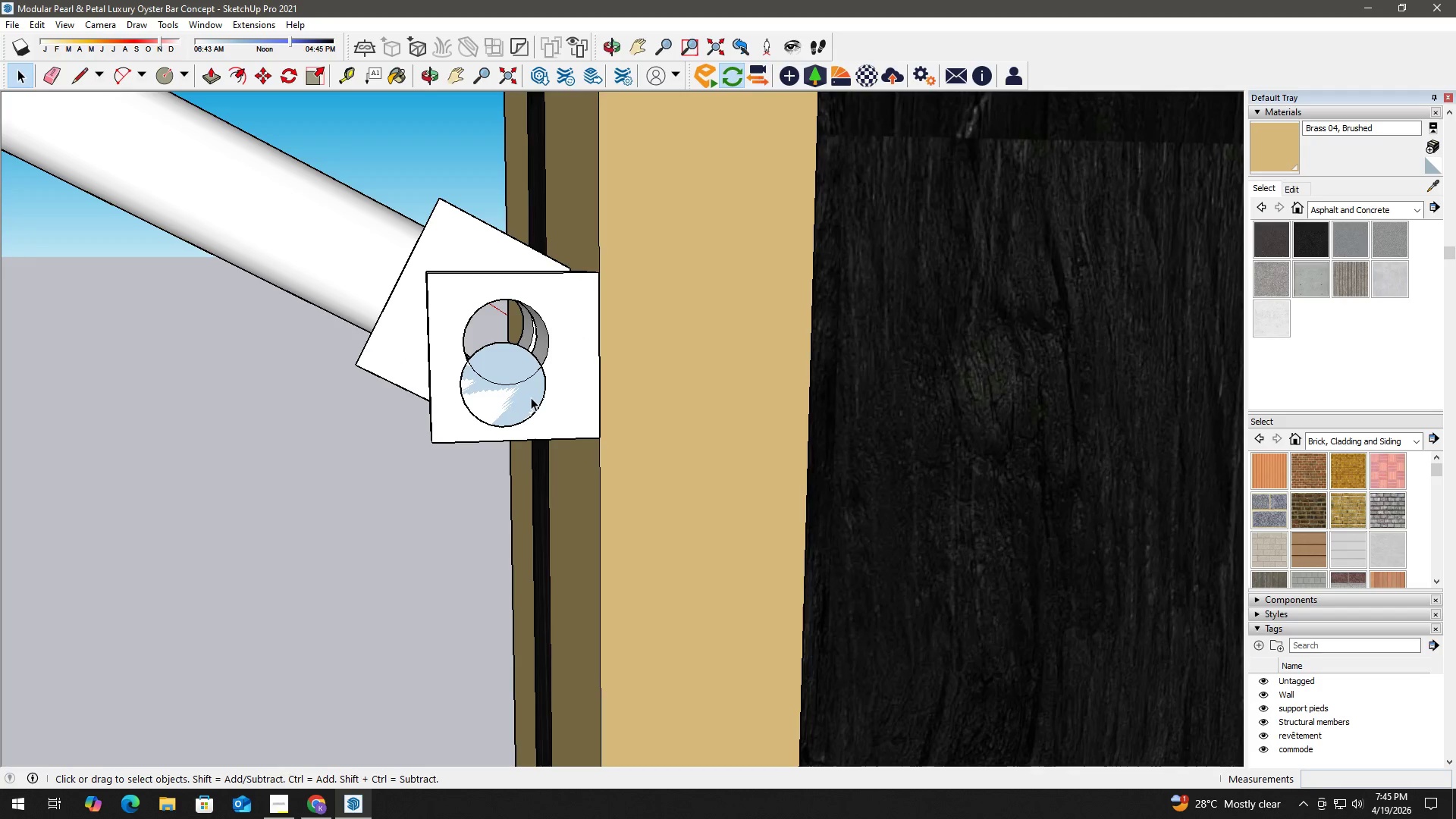 
triple_click([531, 397])
 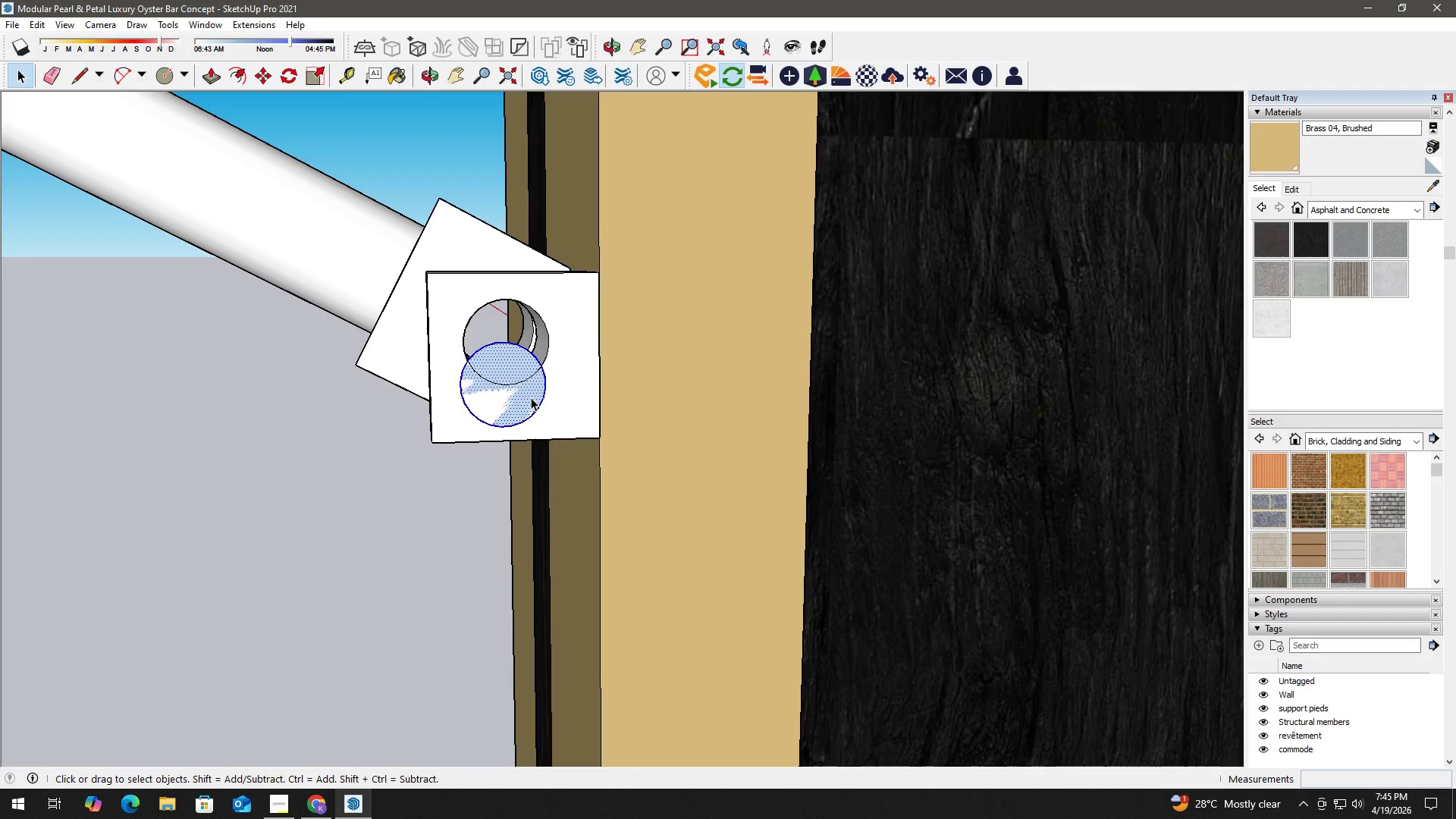 
triple_click([531, 397])
 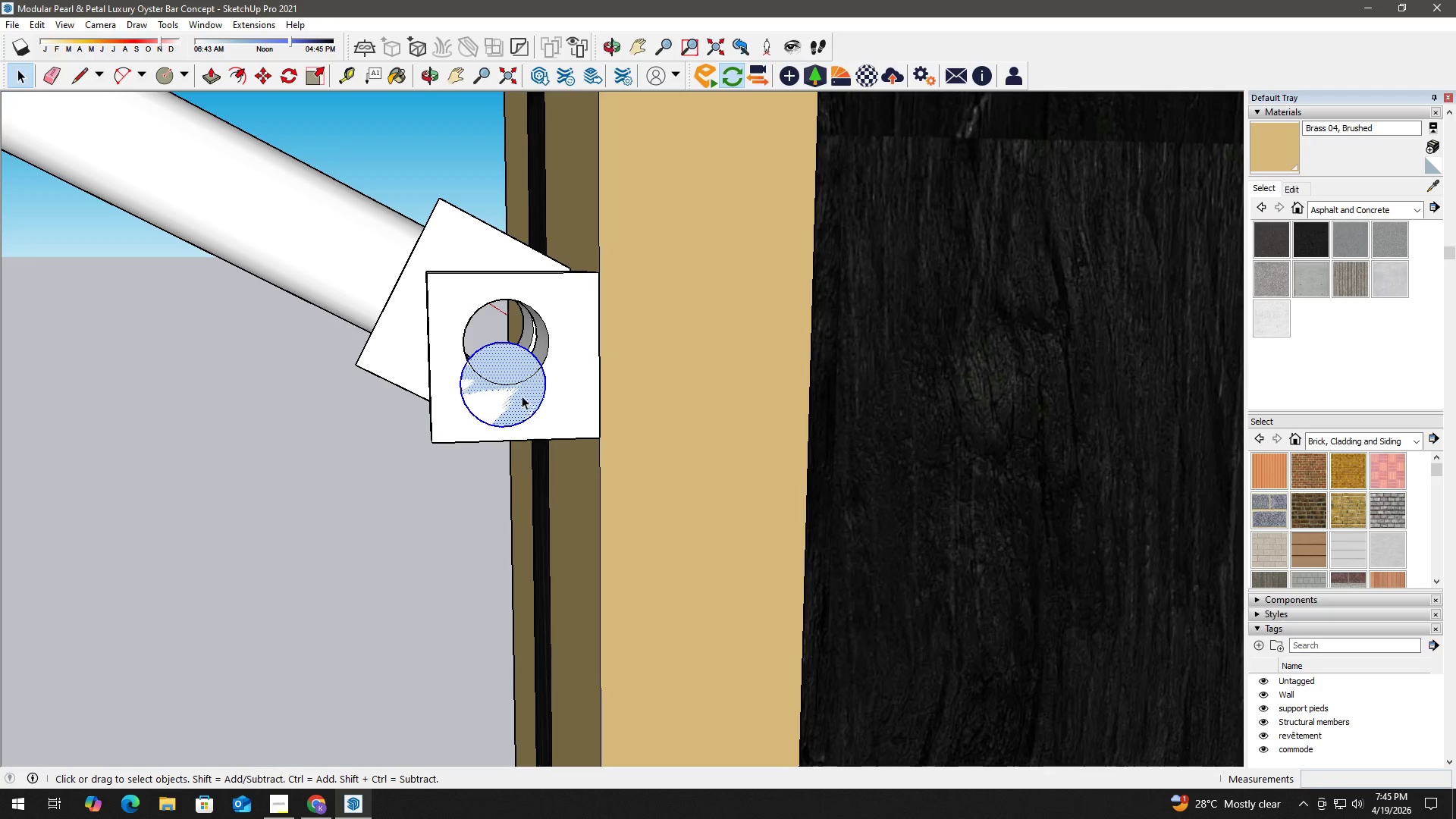 
key(M)
 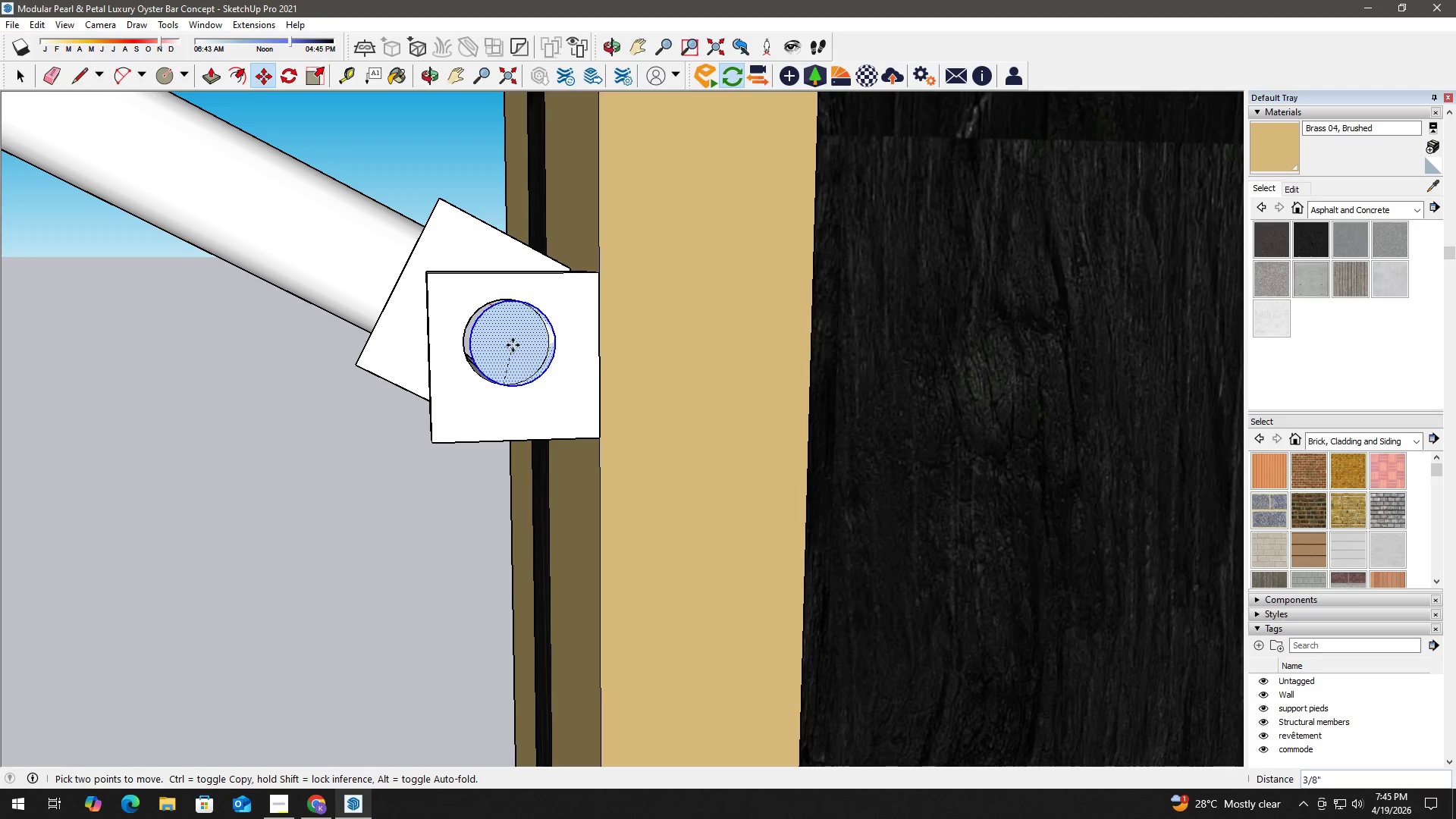 
left_click([510, 344])
 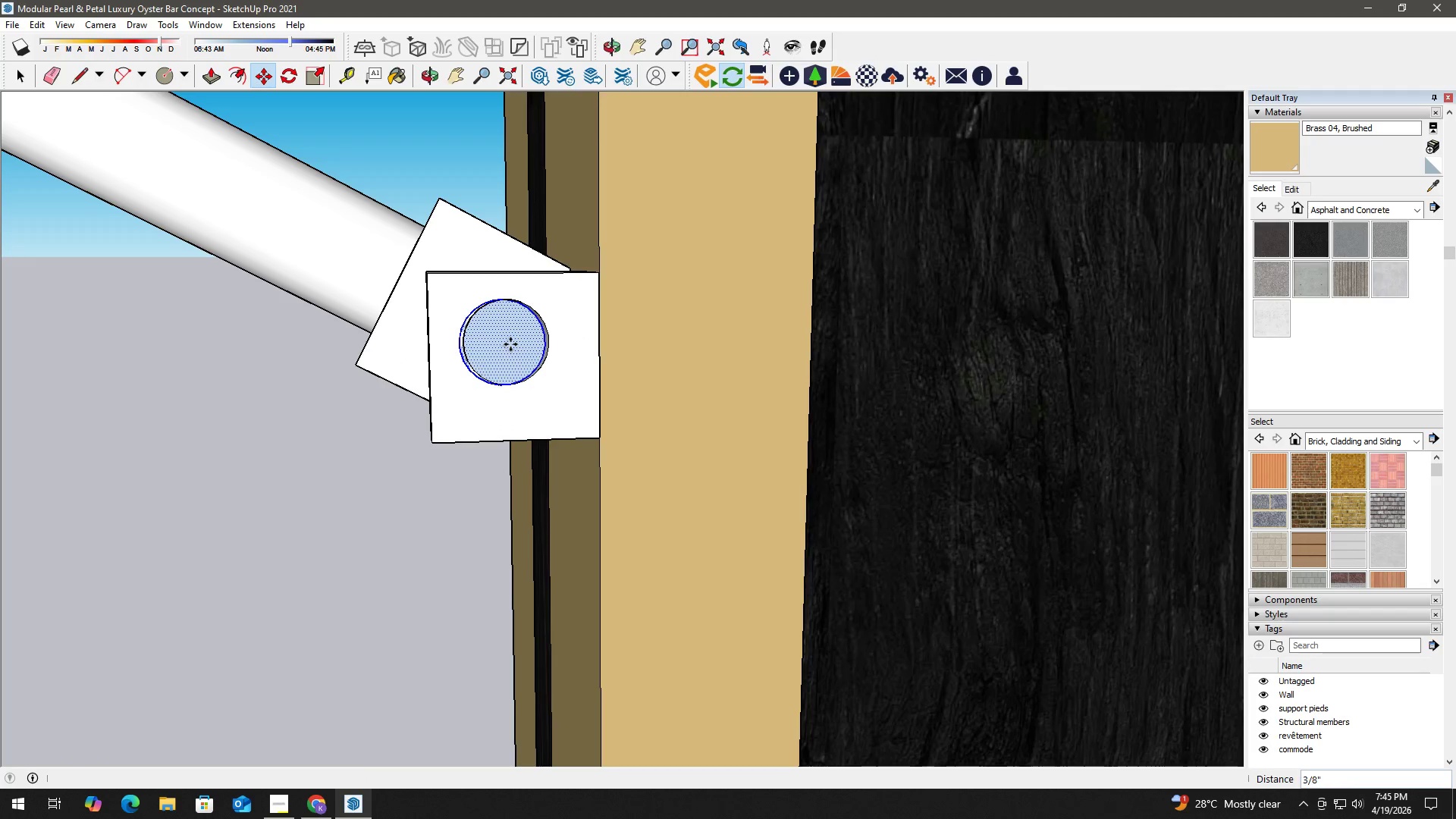 
scroll: coordinate [541, 347], scroll_direction: up, amount: 3.0
 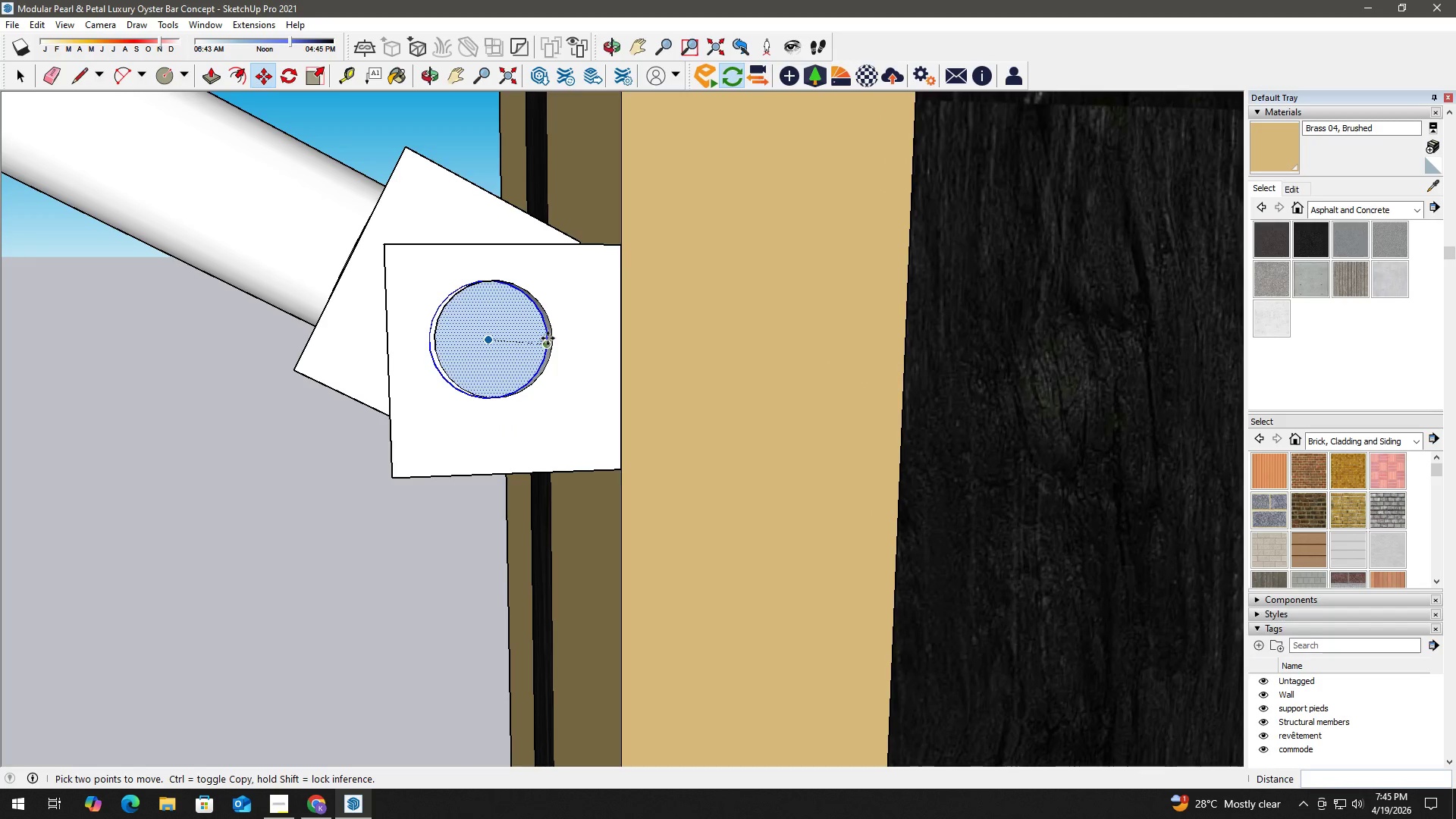 
left_click([548, 338])
 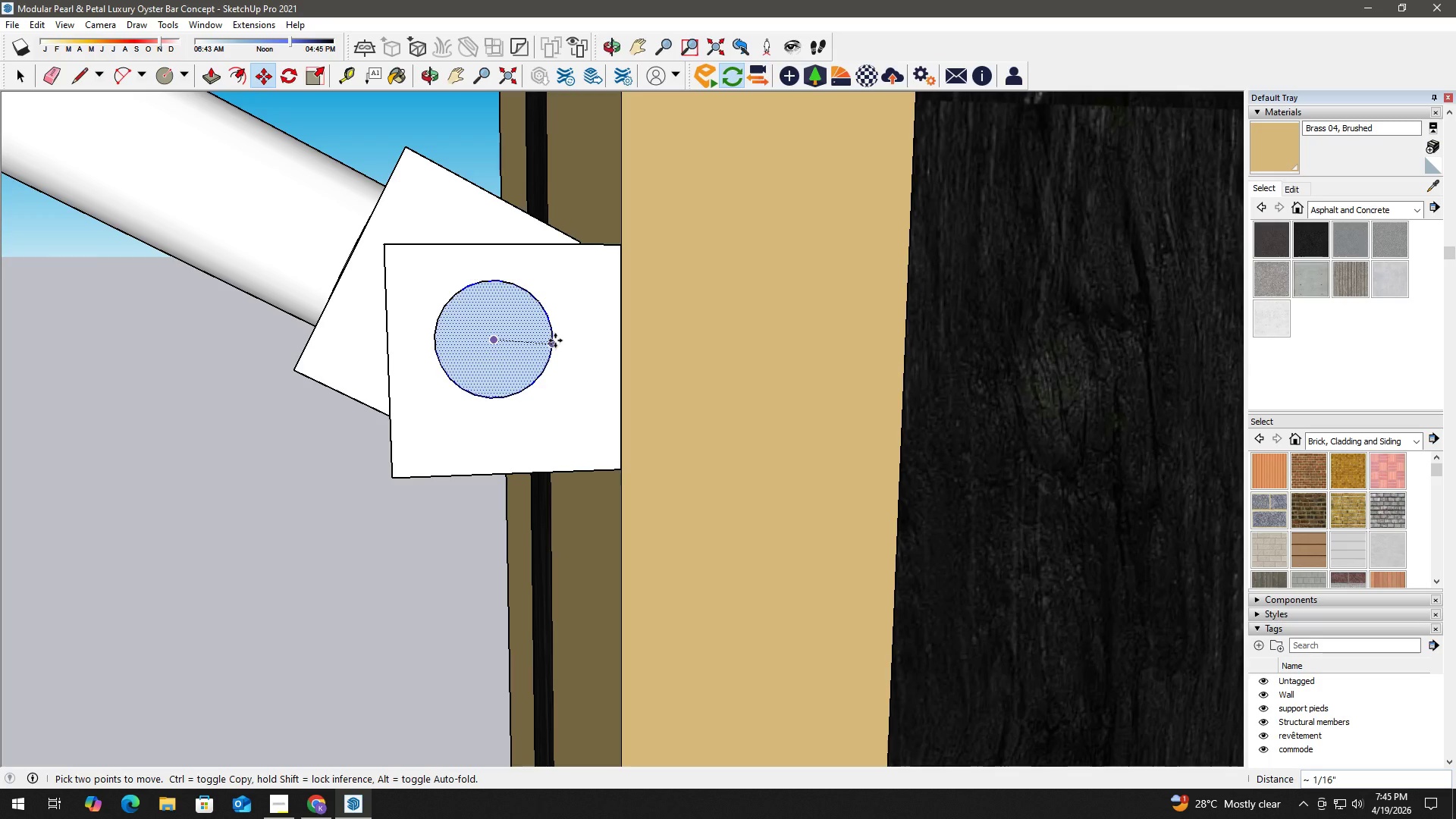 
left_click([555, 341])
 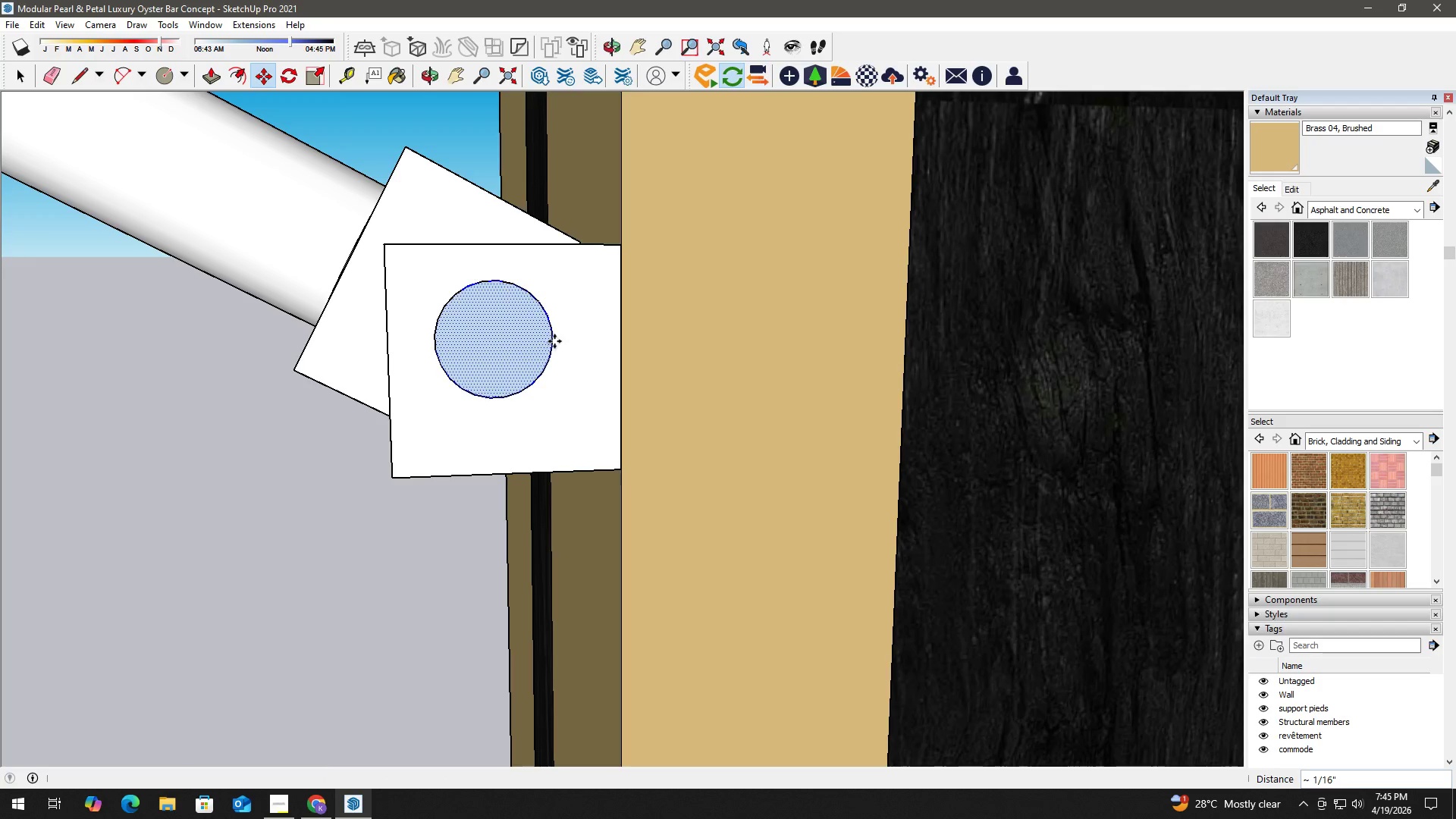 
key(Space)
 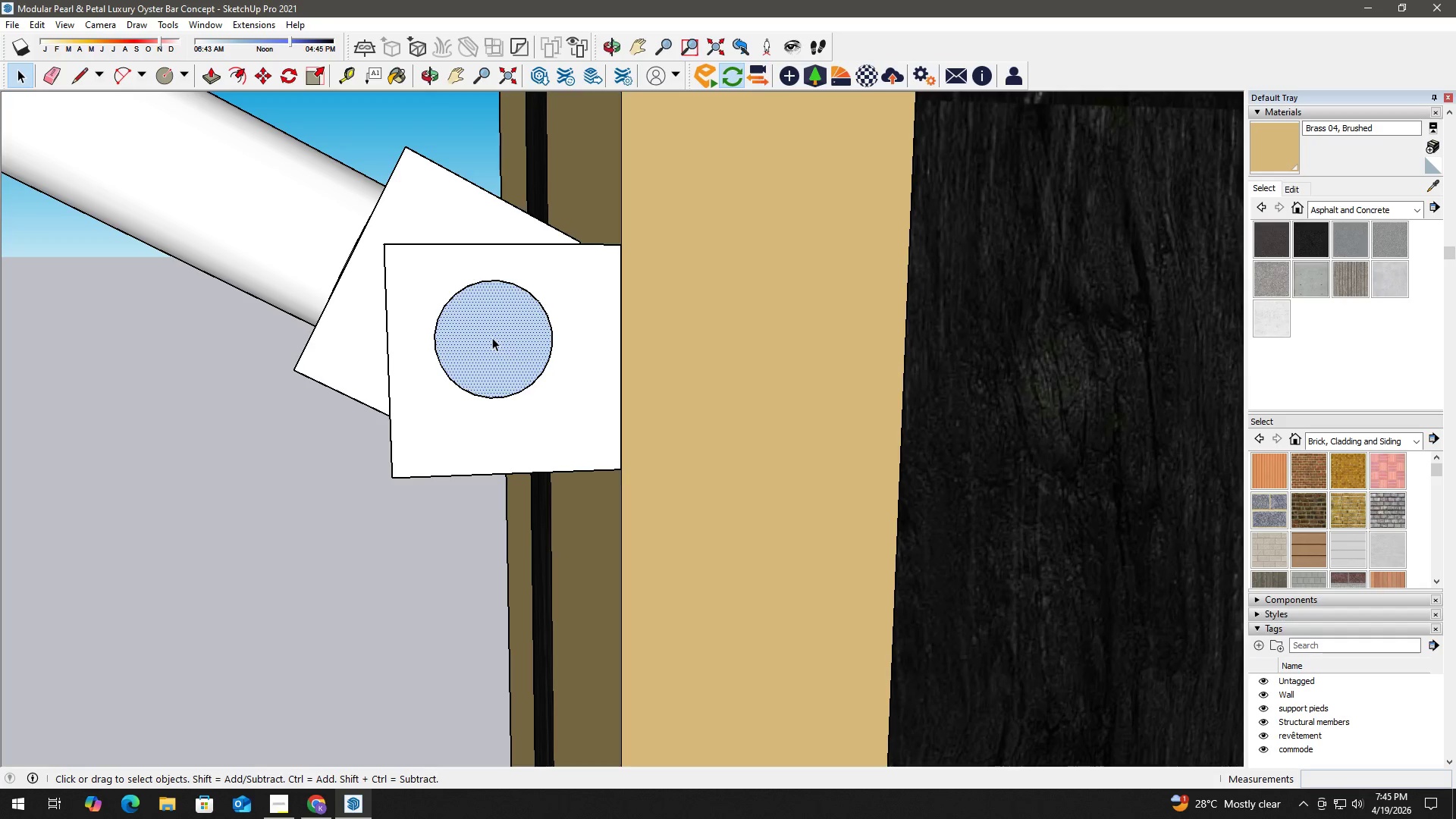 
key(P)
 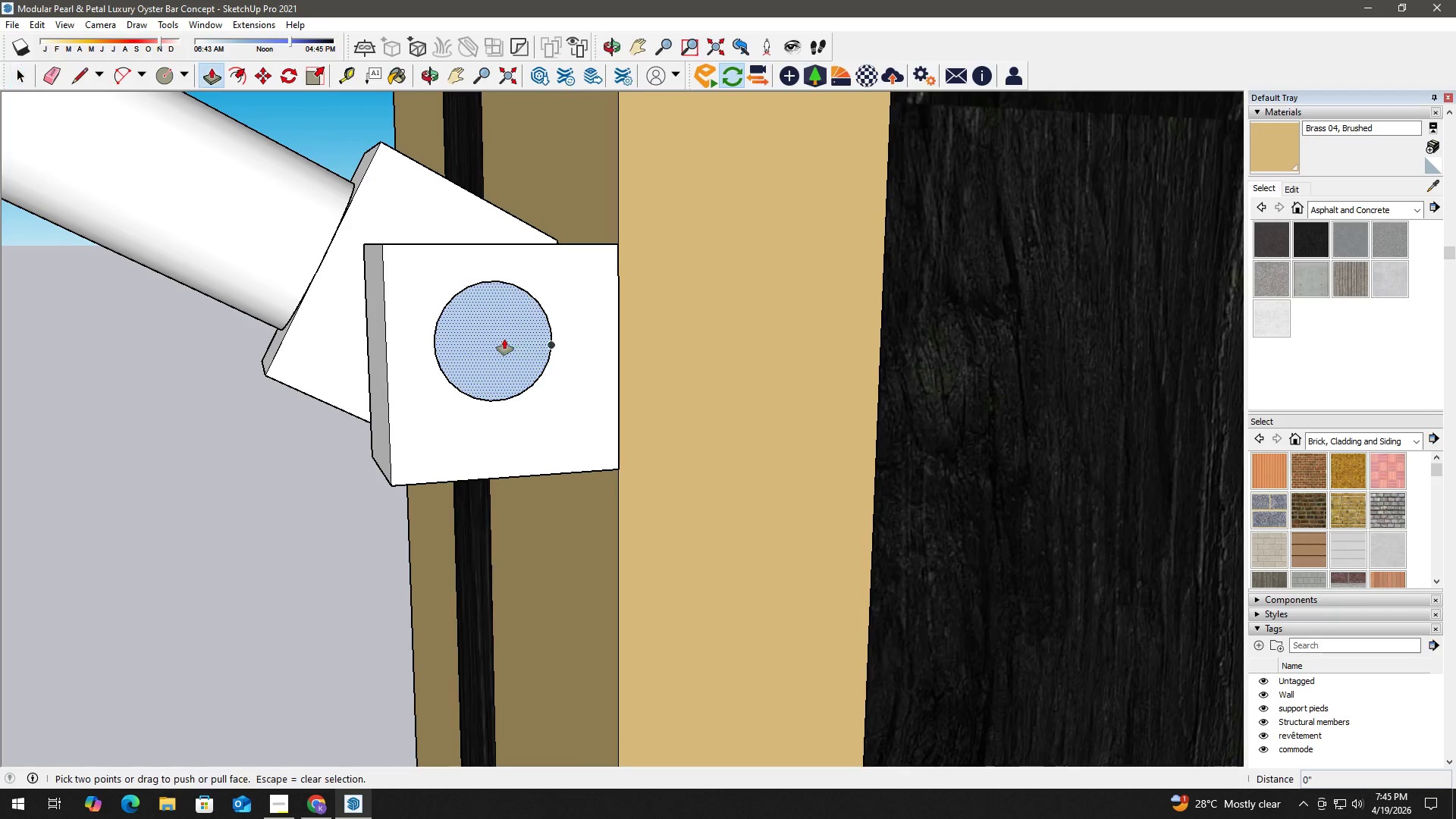 
left_click([504, 339])
 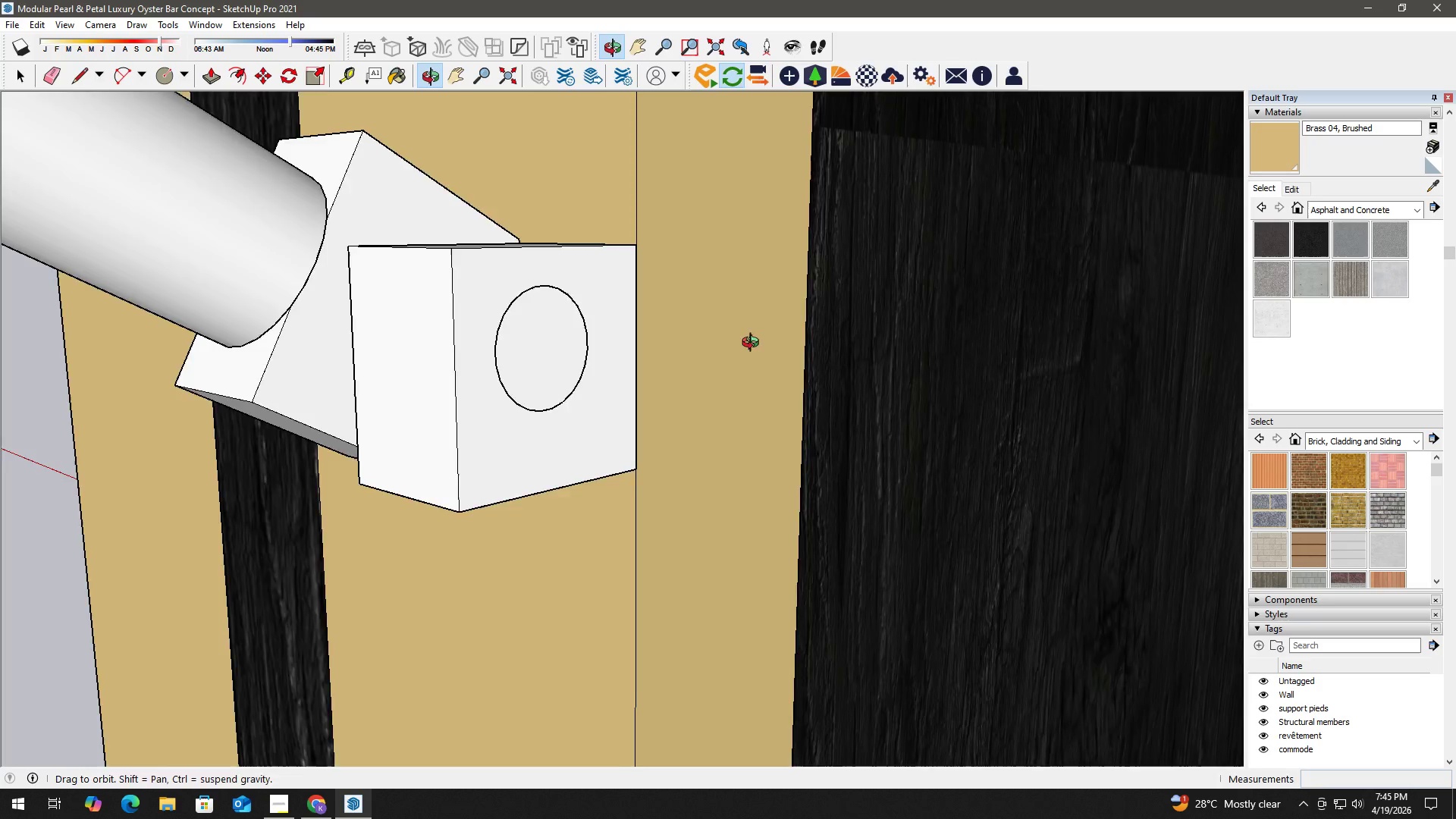 
hold_key(key=ShiftLeft, duration=0.81)
 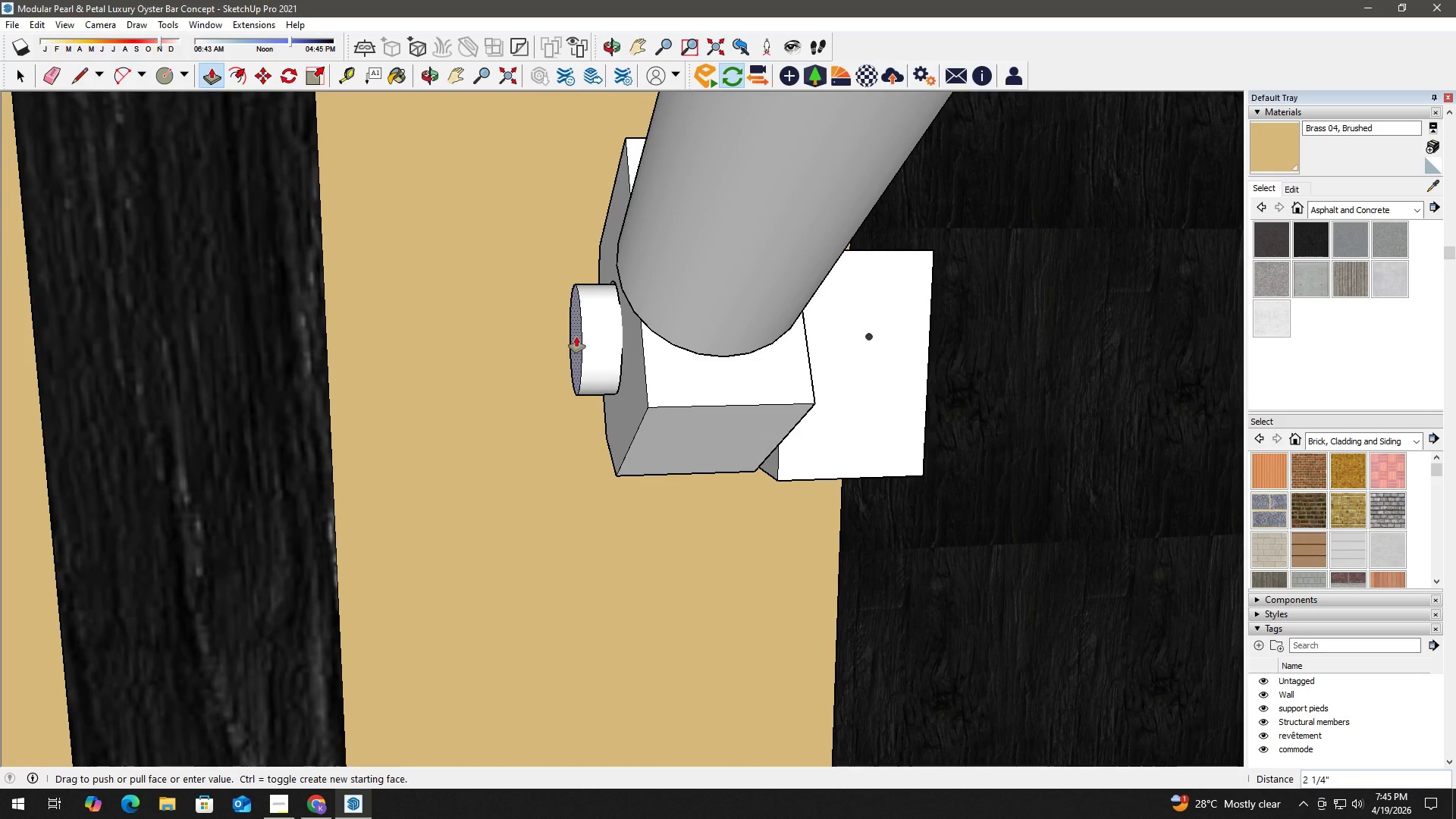 
wait(5.09)
 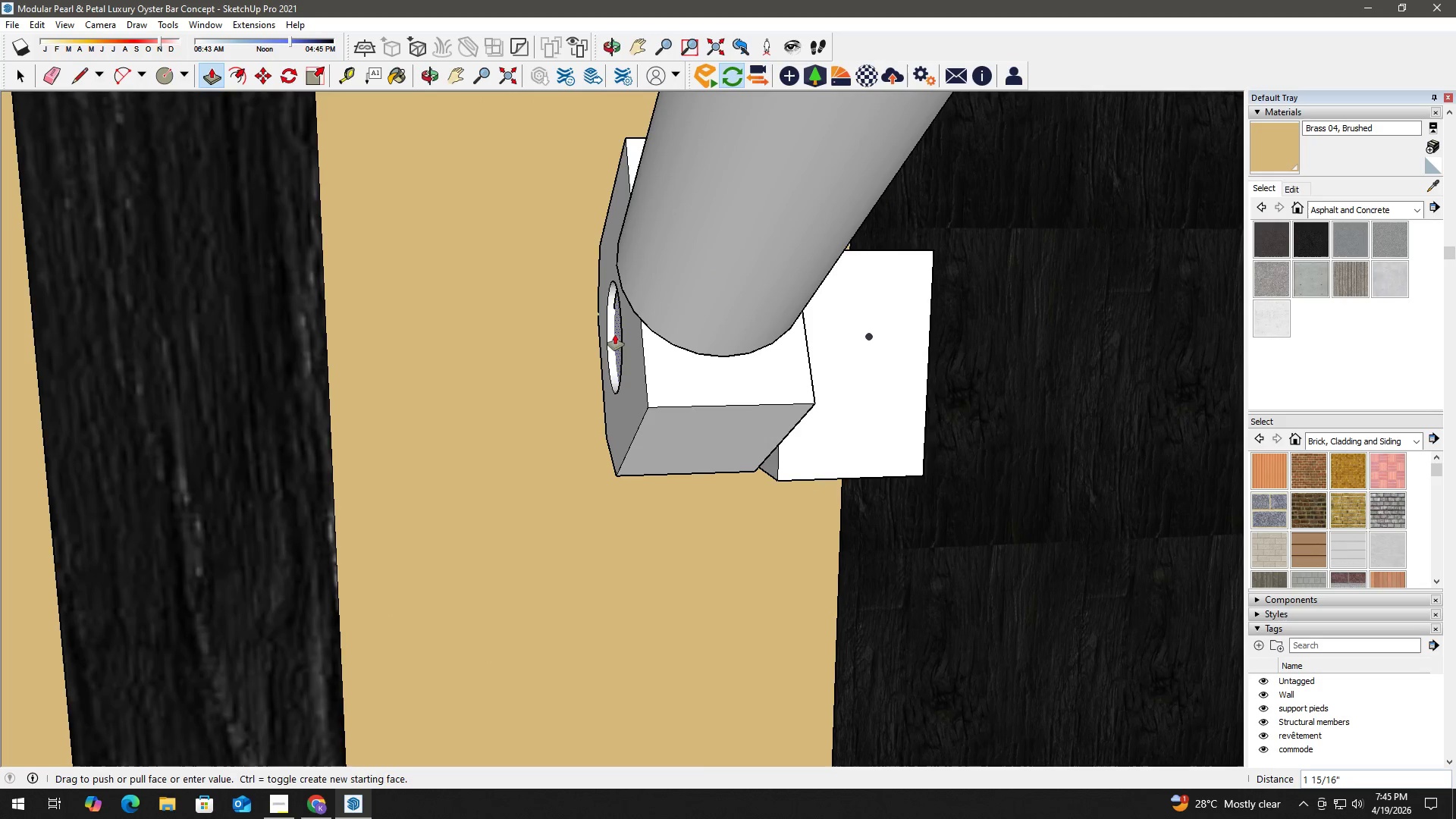 
left_click([589, 339])
 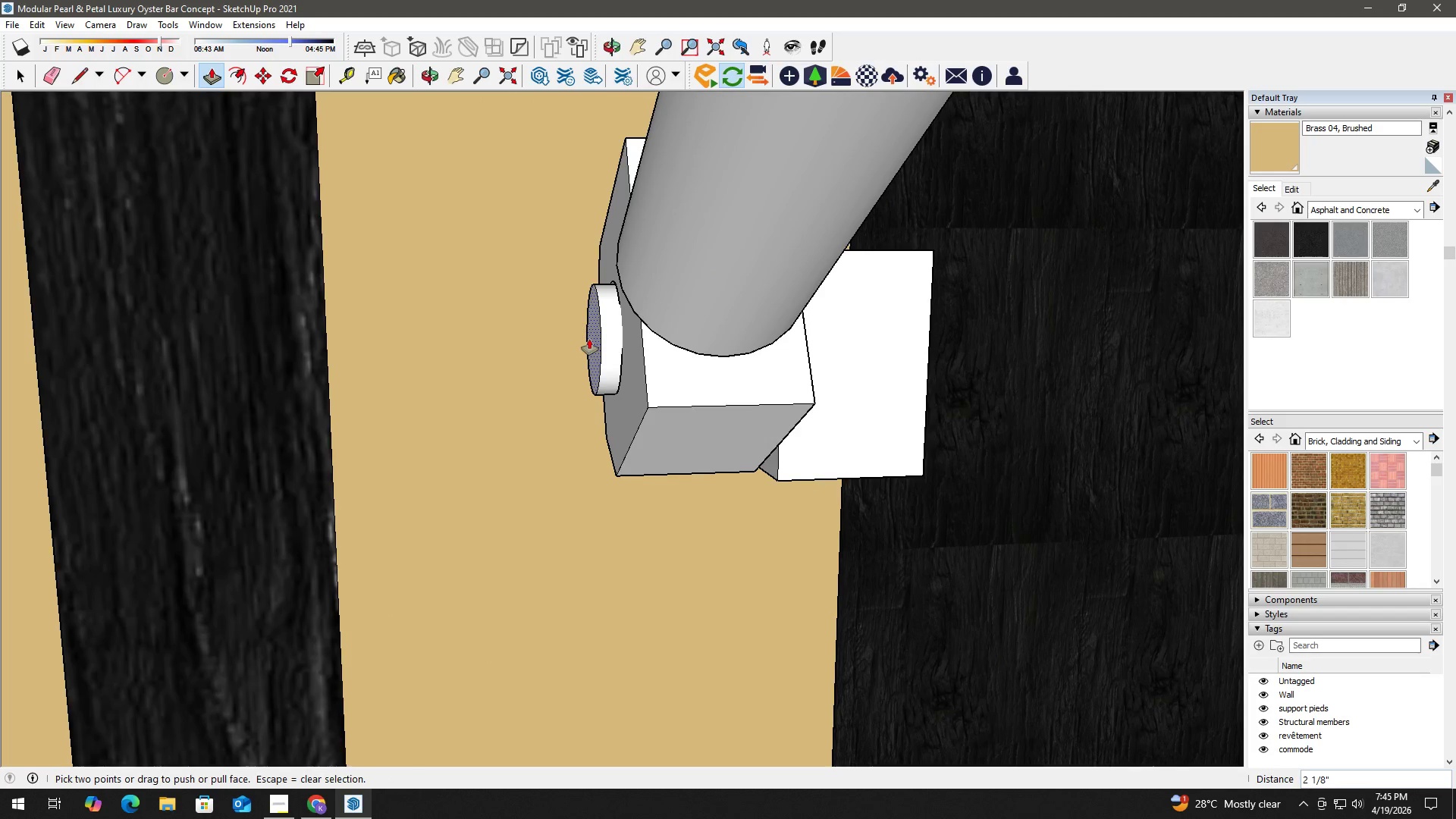 
key(Space)
 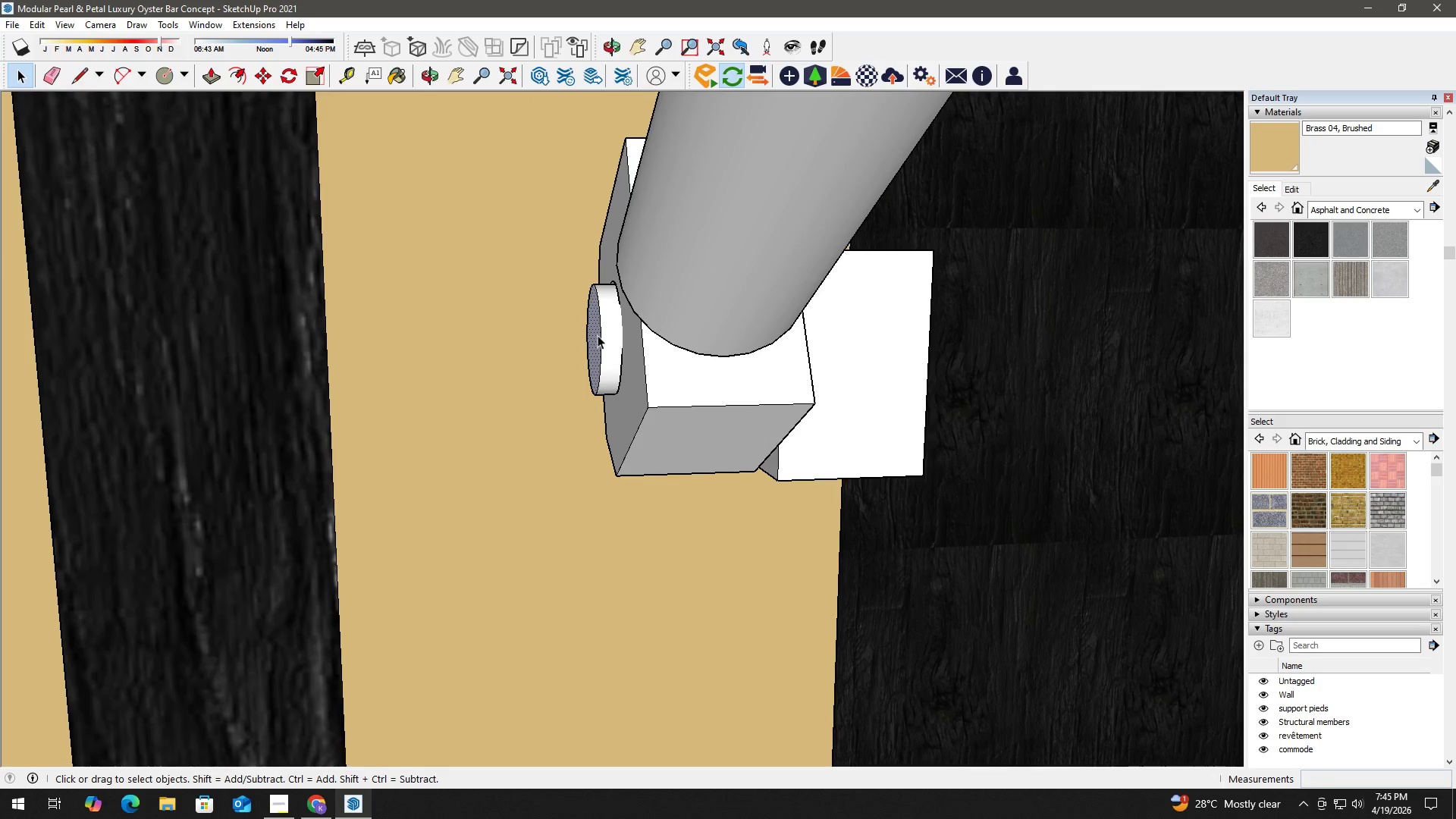 
double_click([598, 335])
 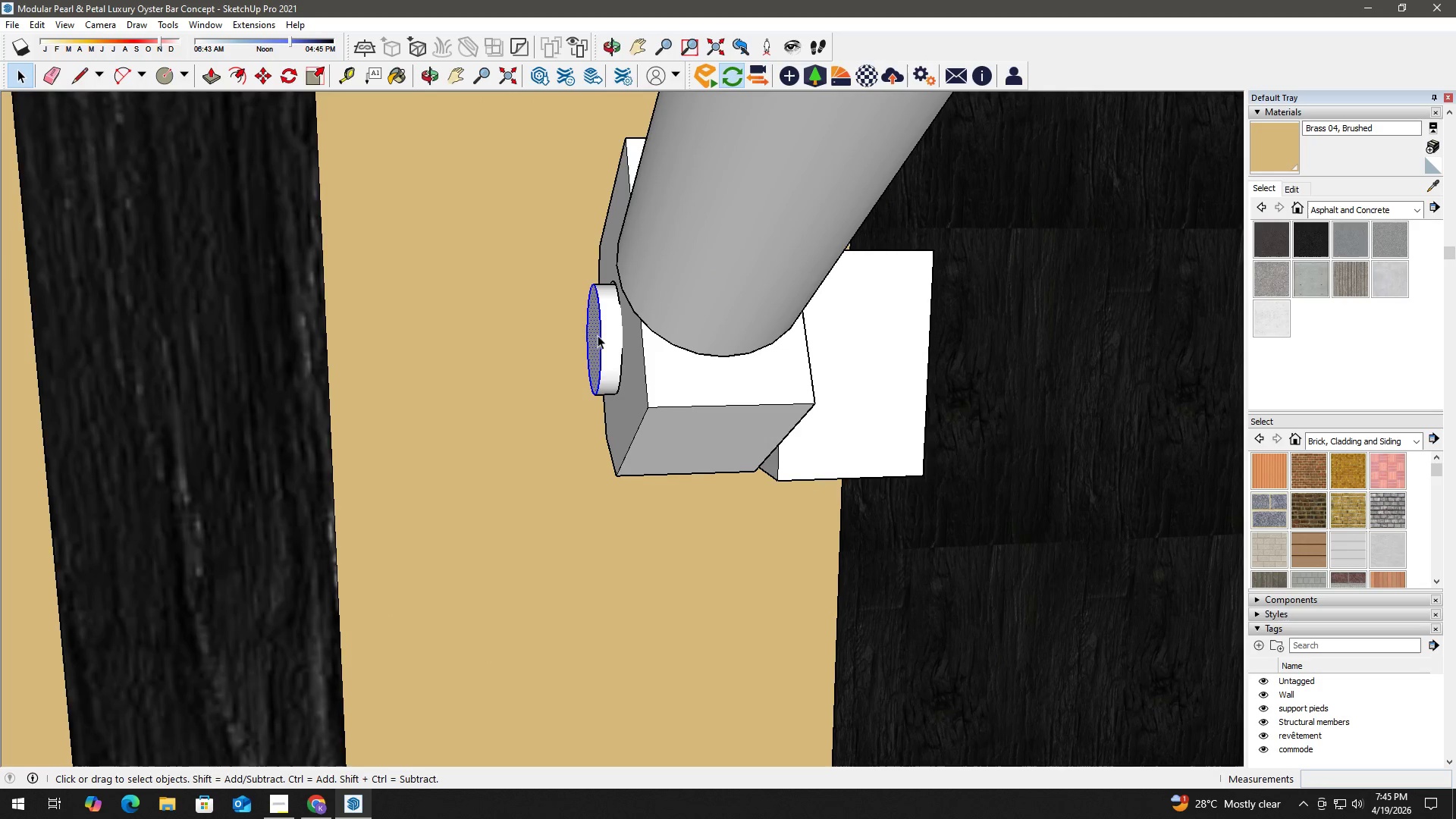 
triple_click([598, 335])
 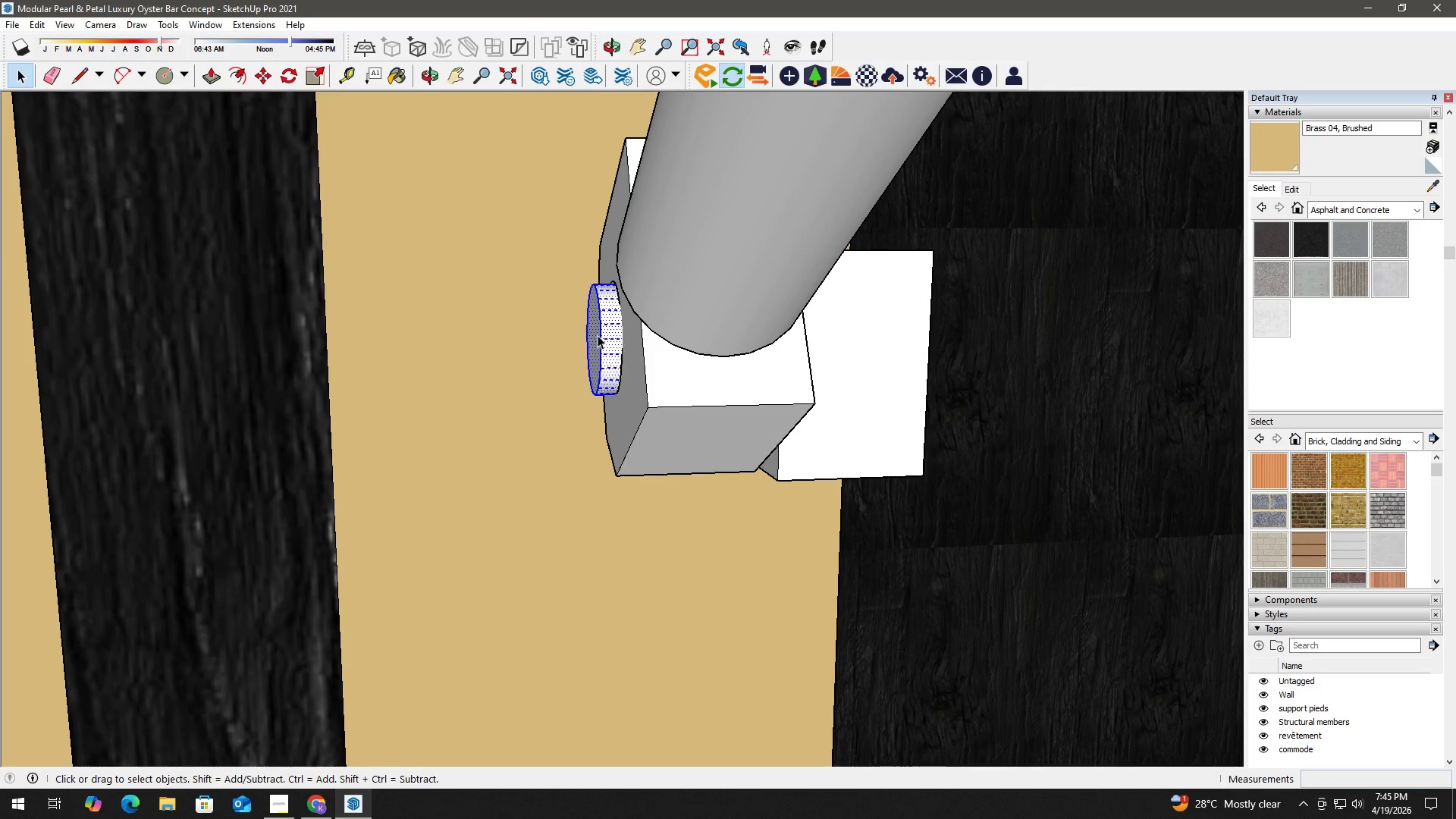 
triple_click([598, 335])
 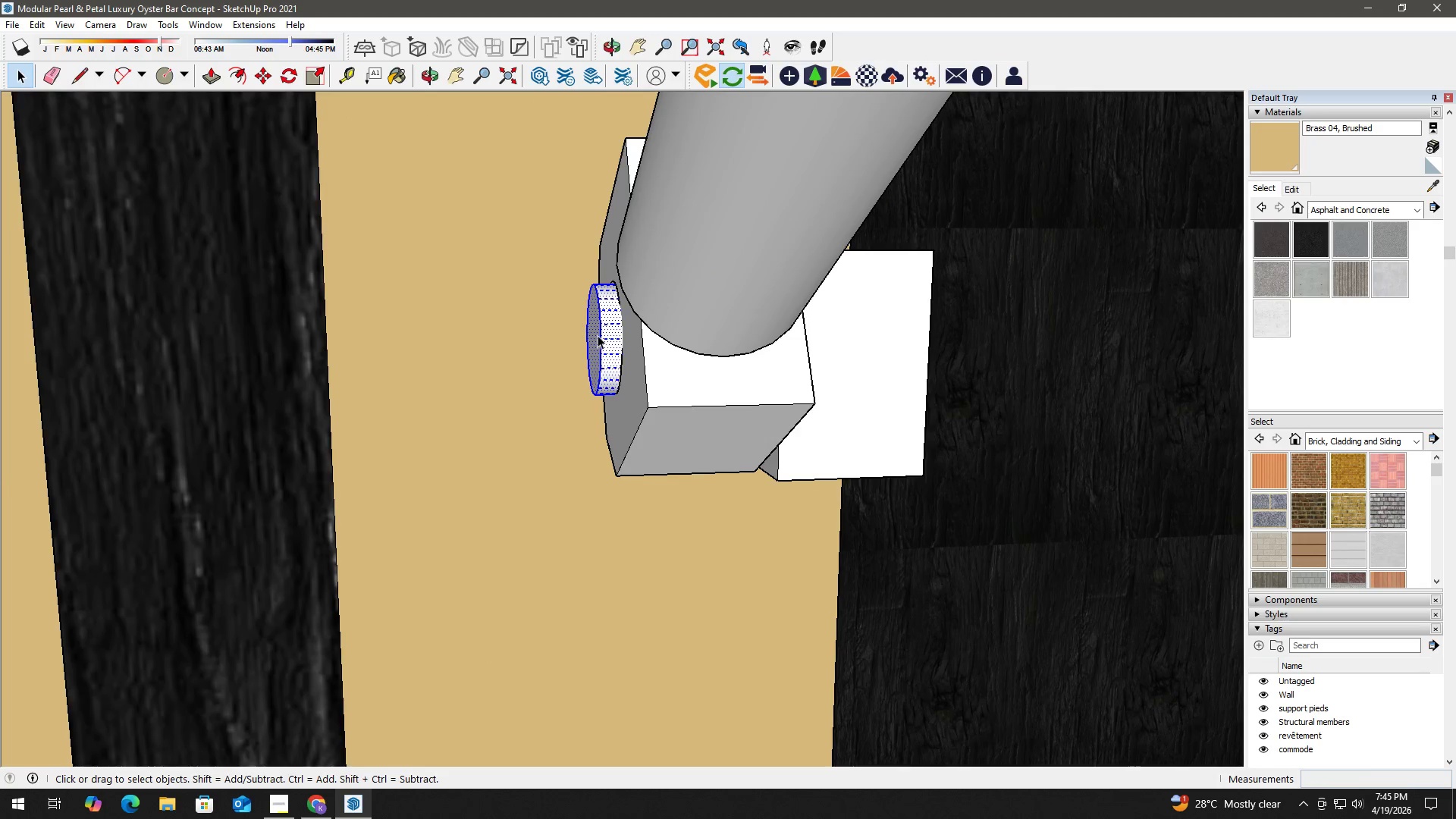 
right_click([598, 335])
 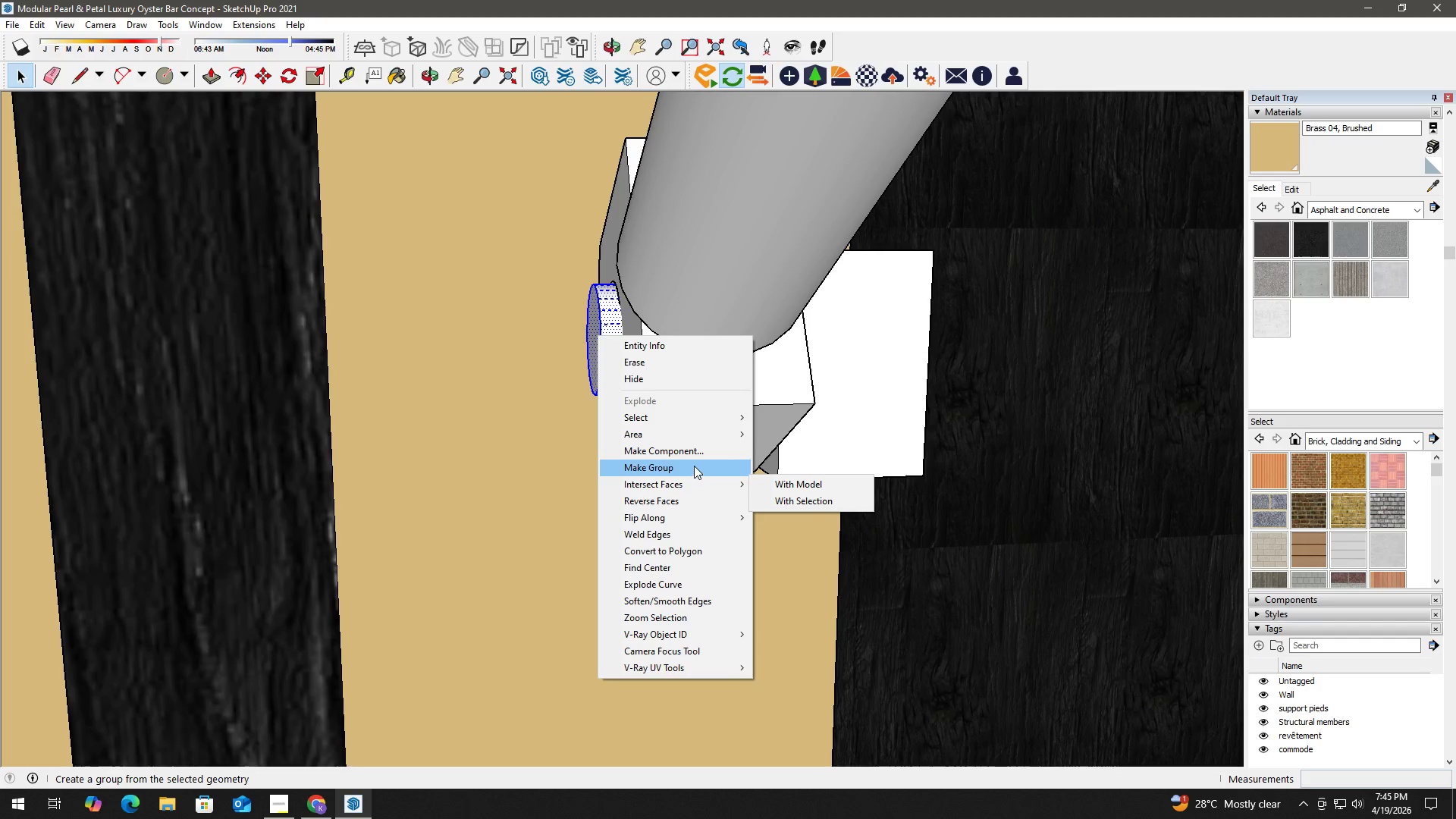 
scroll: coordinate [741, 447], scroll_direction: down, amount: 2.0
 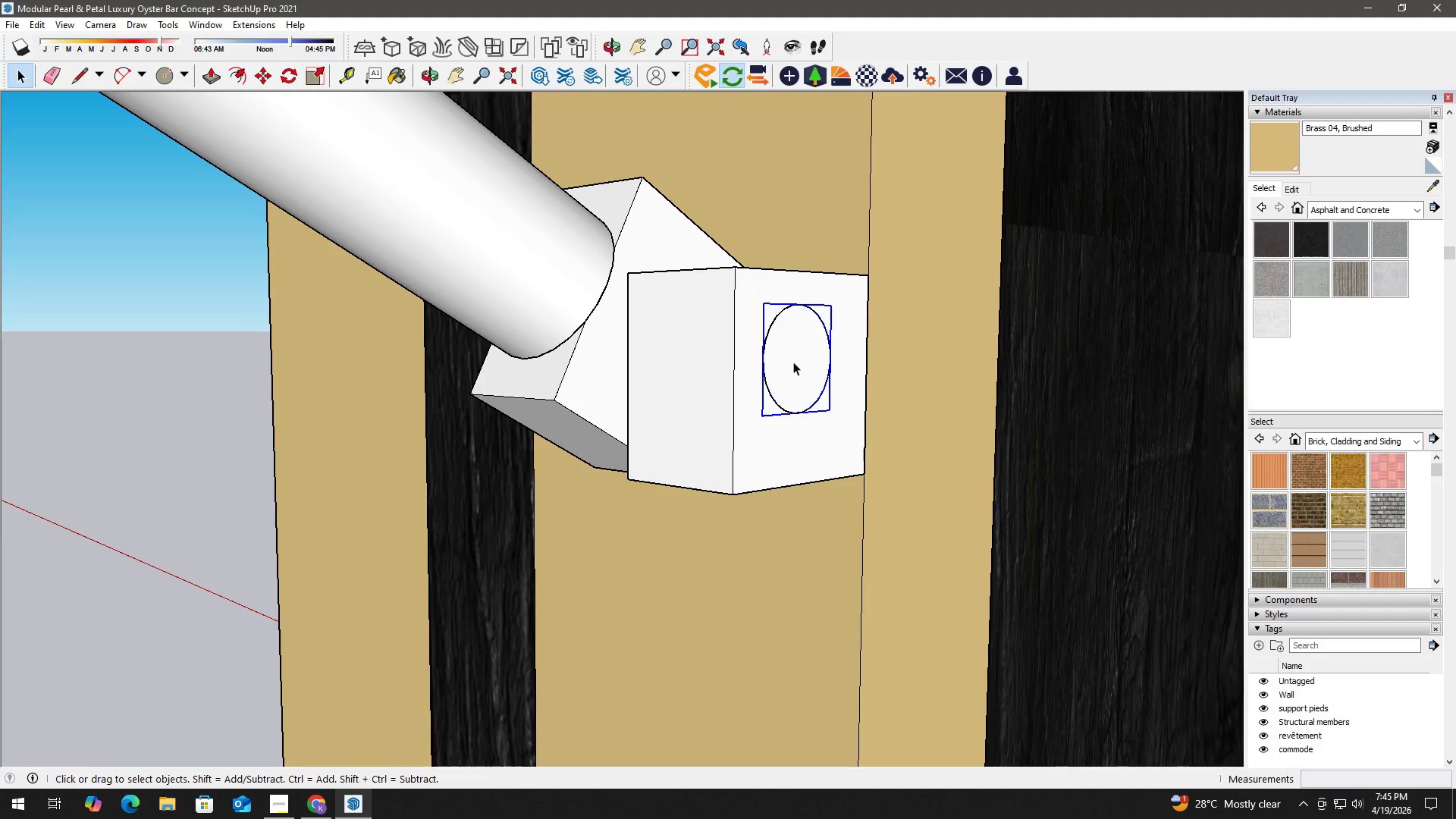 
double_click([795, 360])
 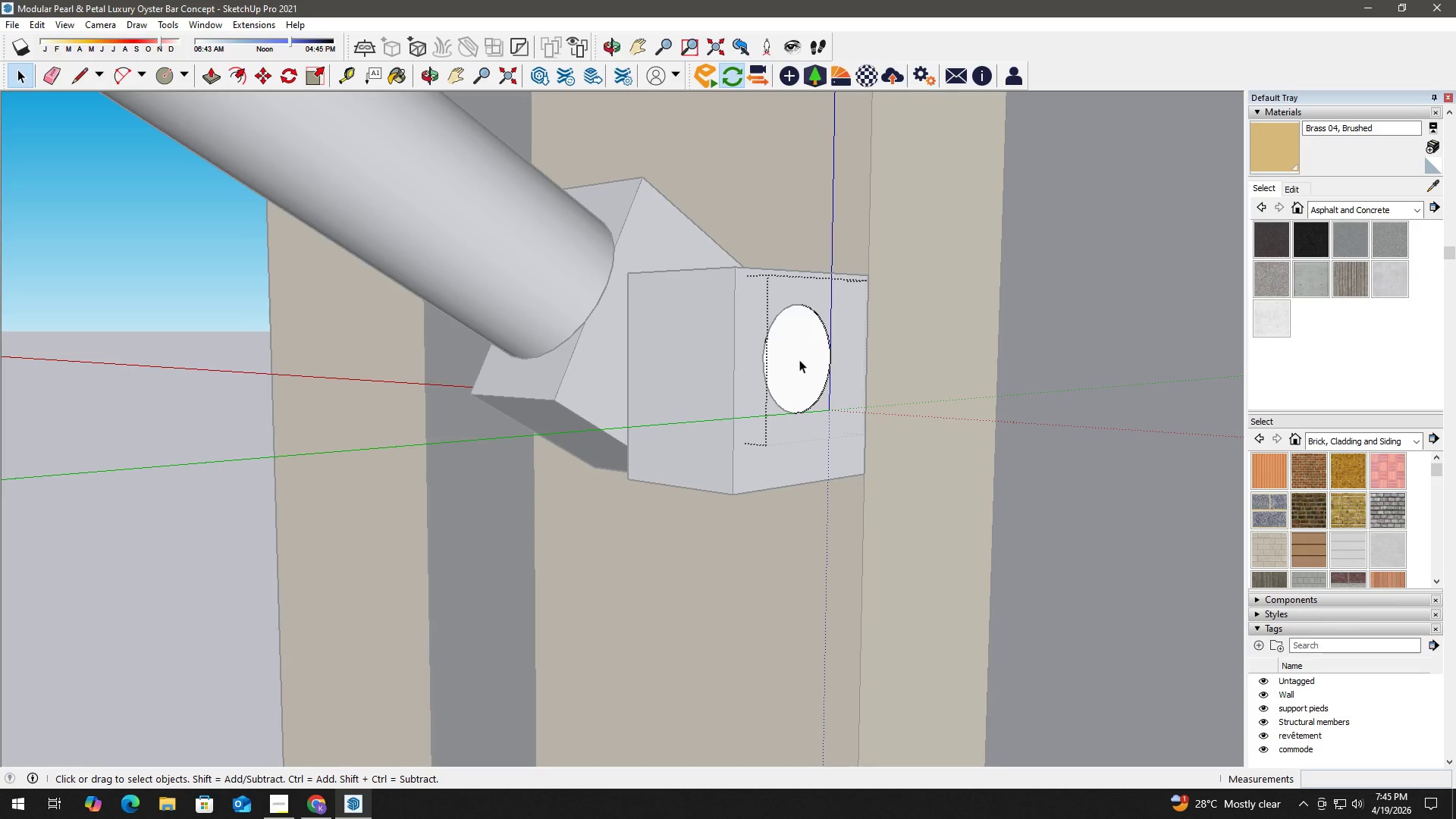 
triple_click([799, 359])
 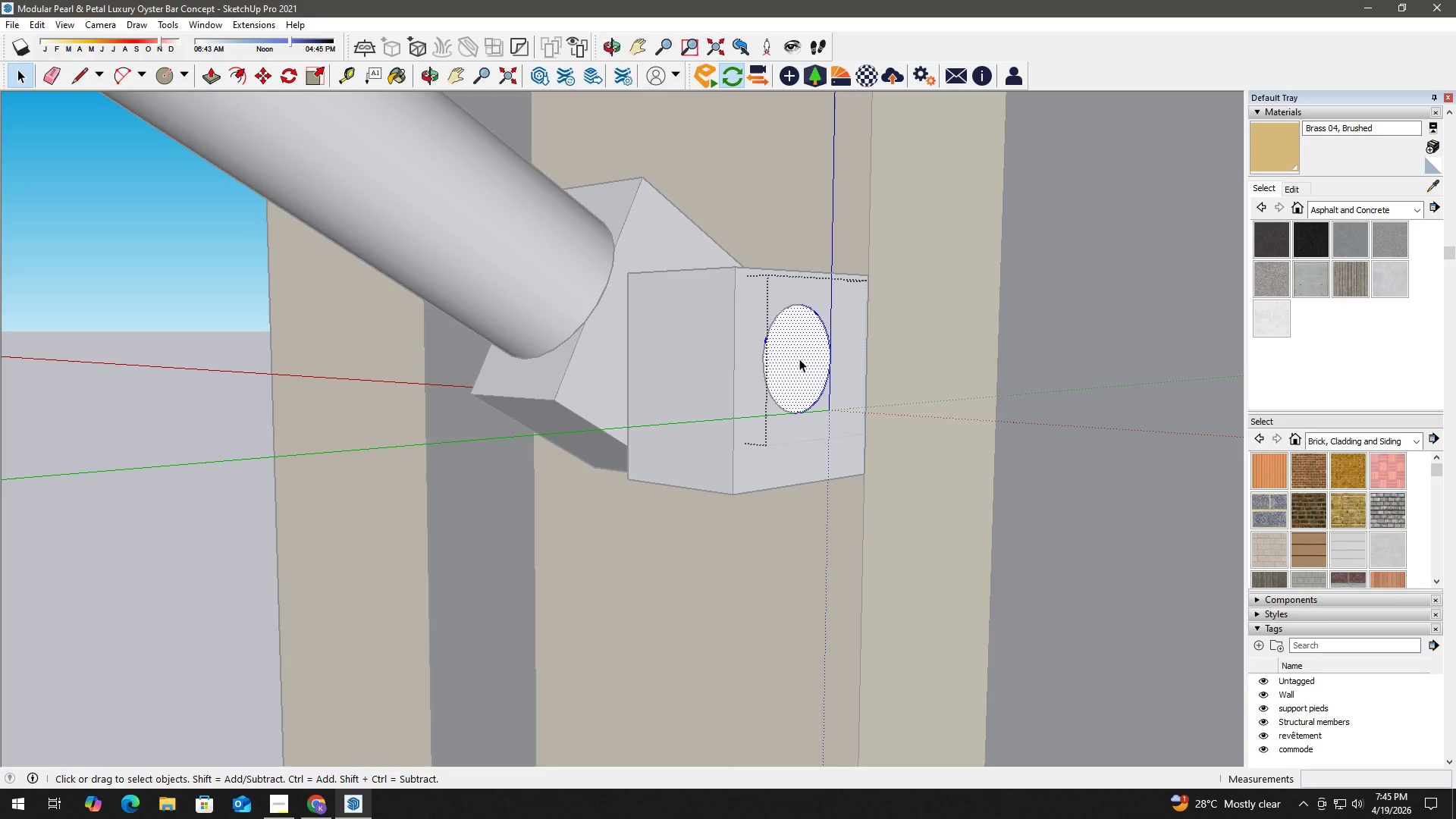 
key(P)
 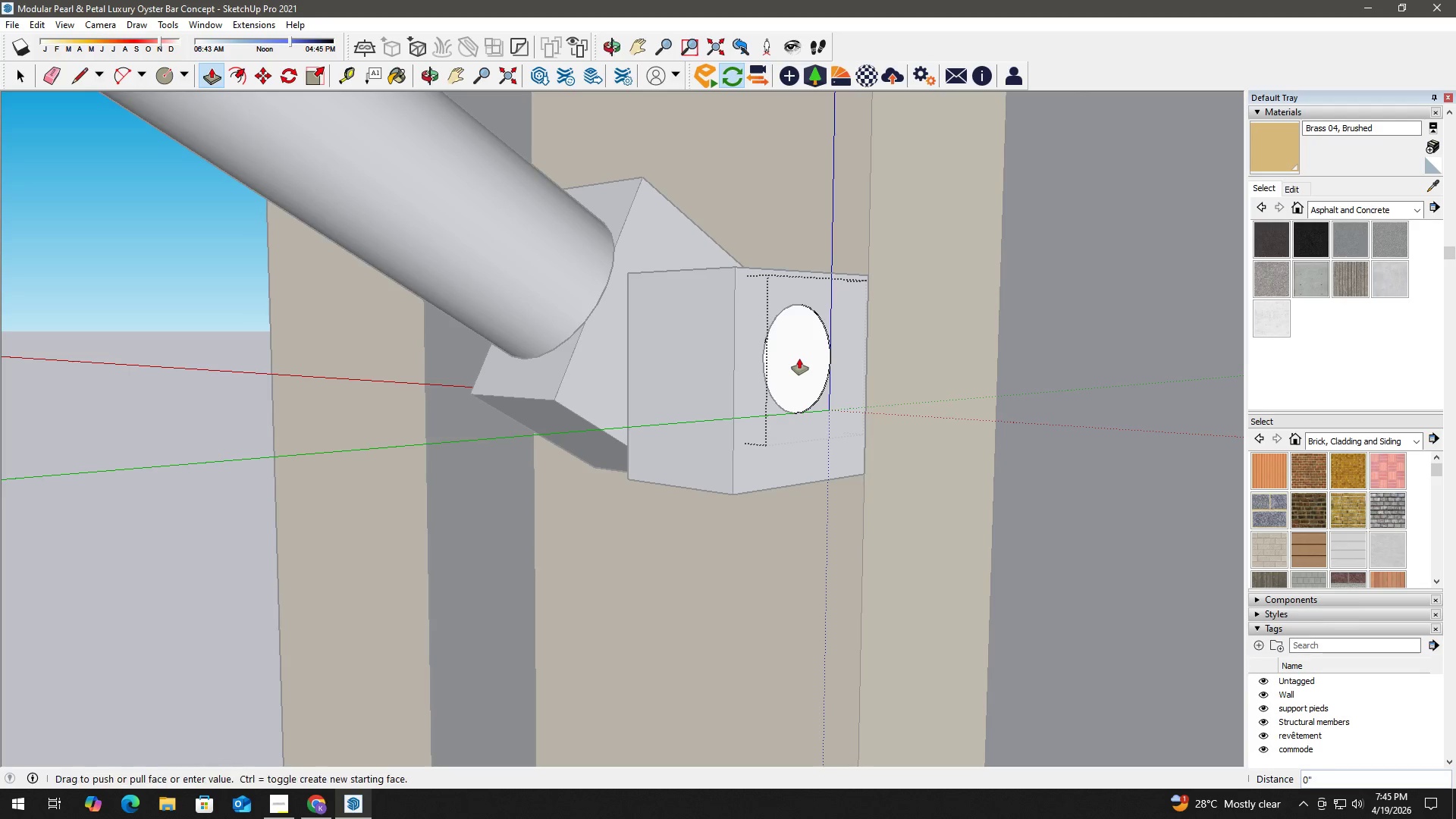 
left_click([799, 359])
 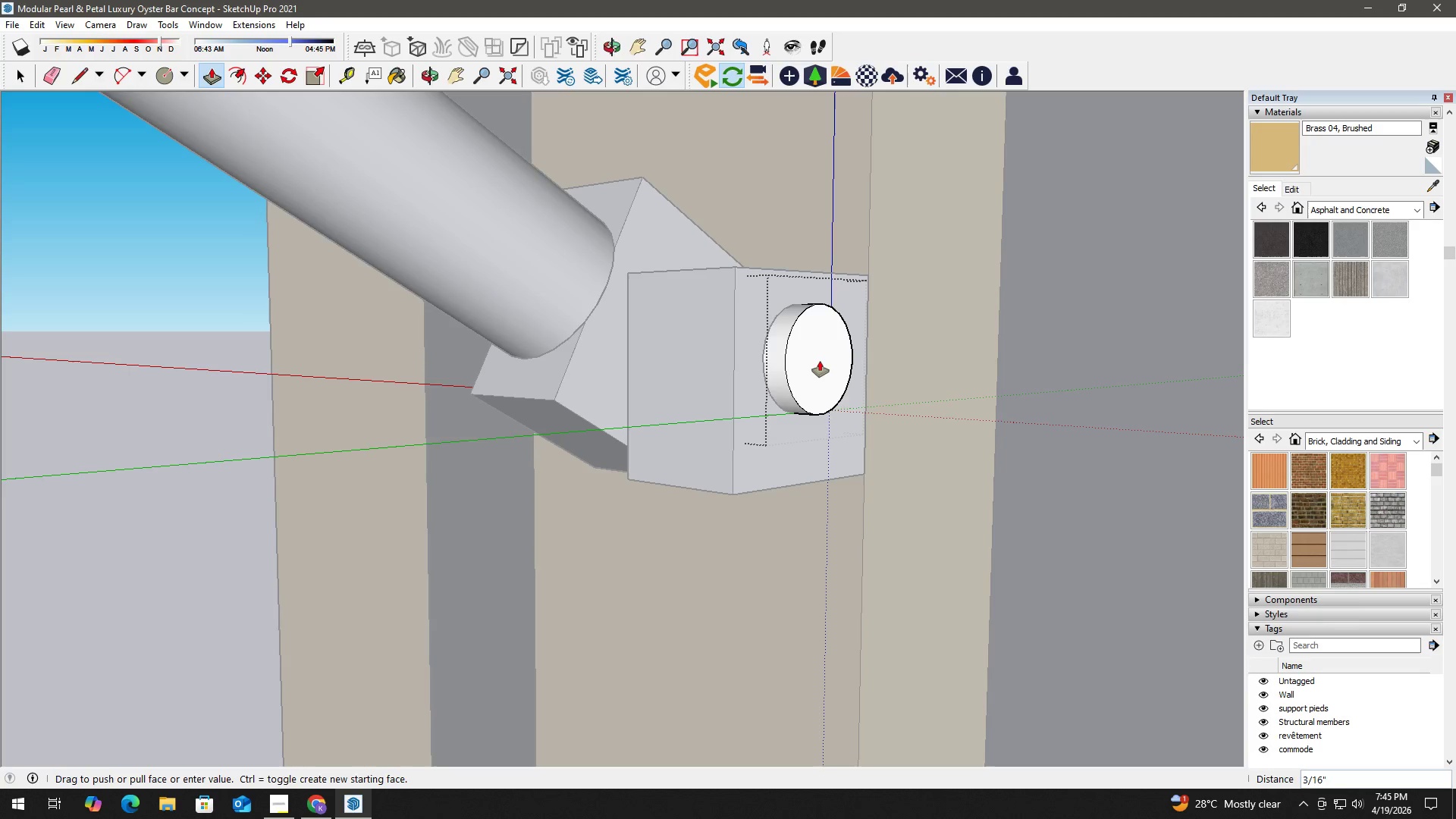 
left_click([826, 361])
 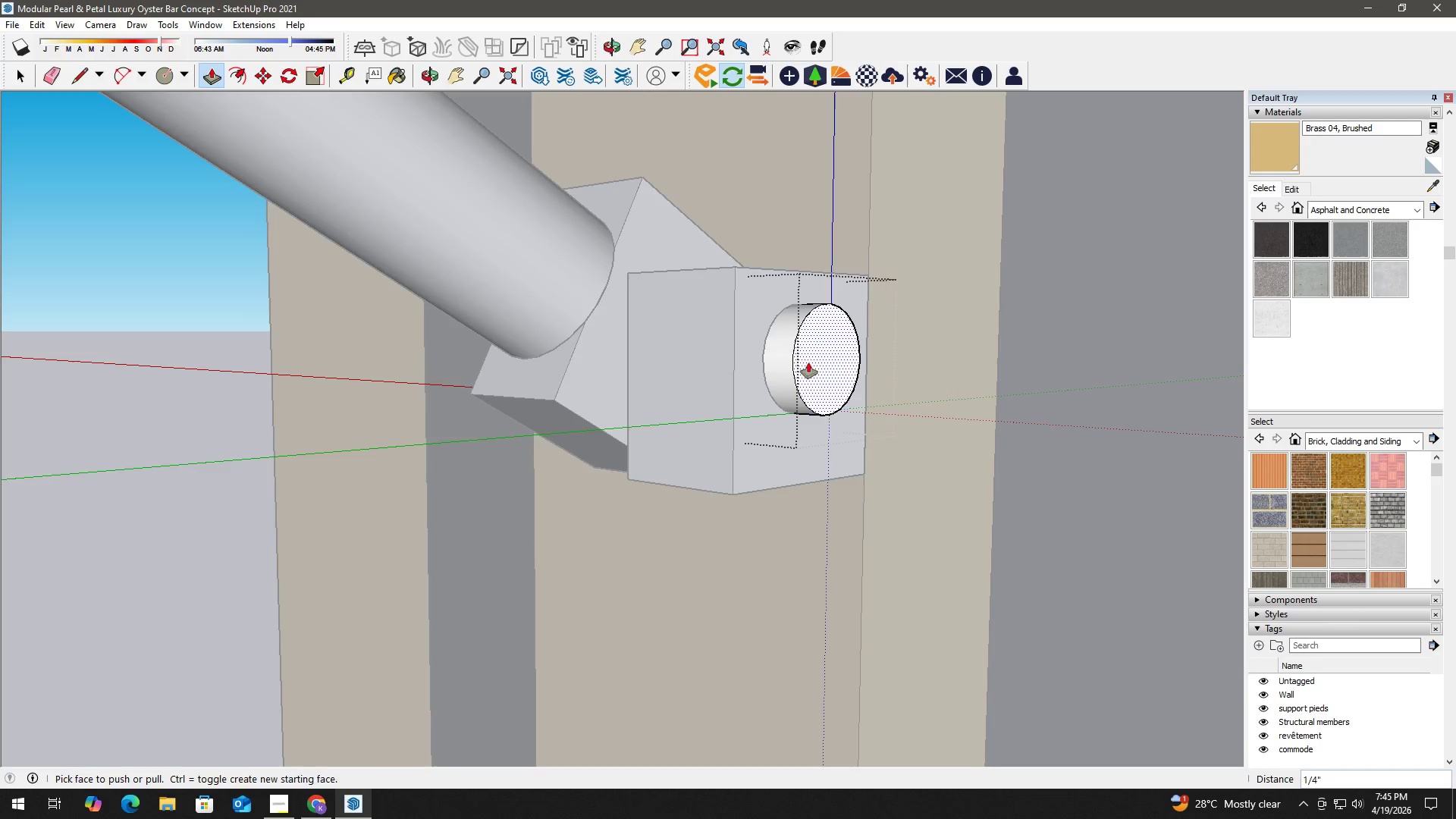 
key(Space)
 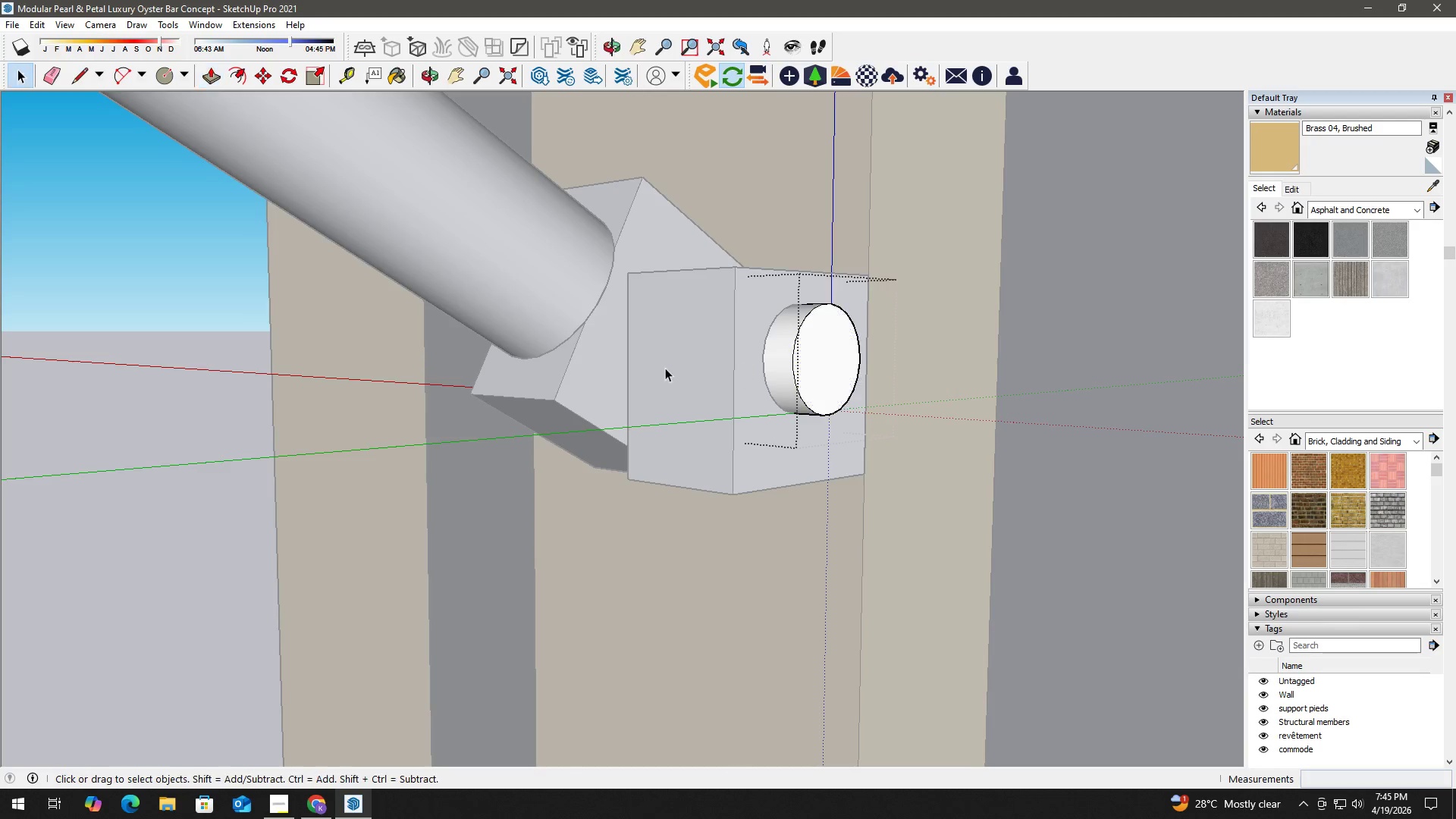 
key(Escape)
 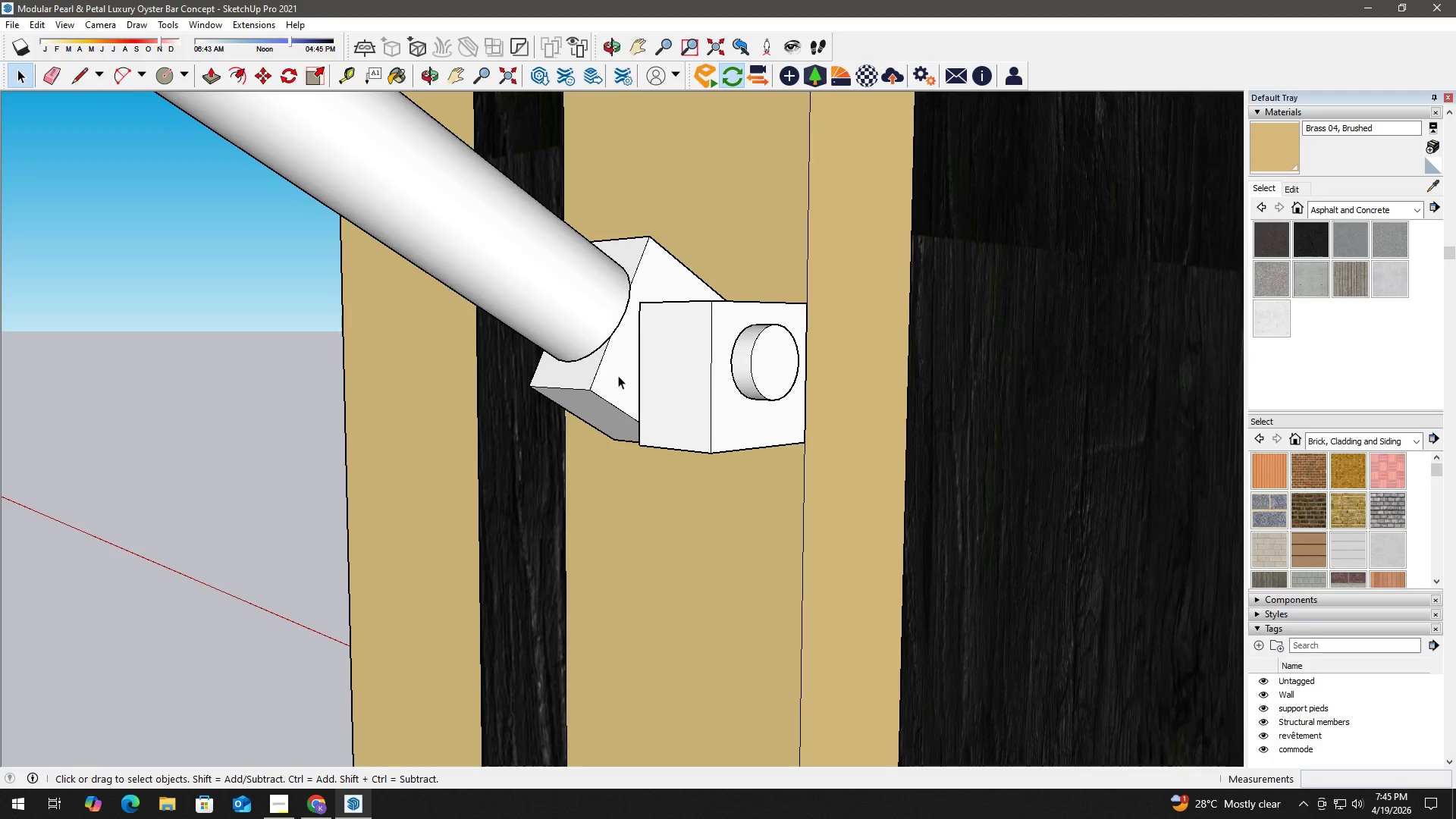 
key(Escape)
 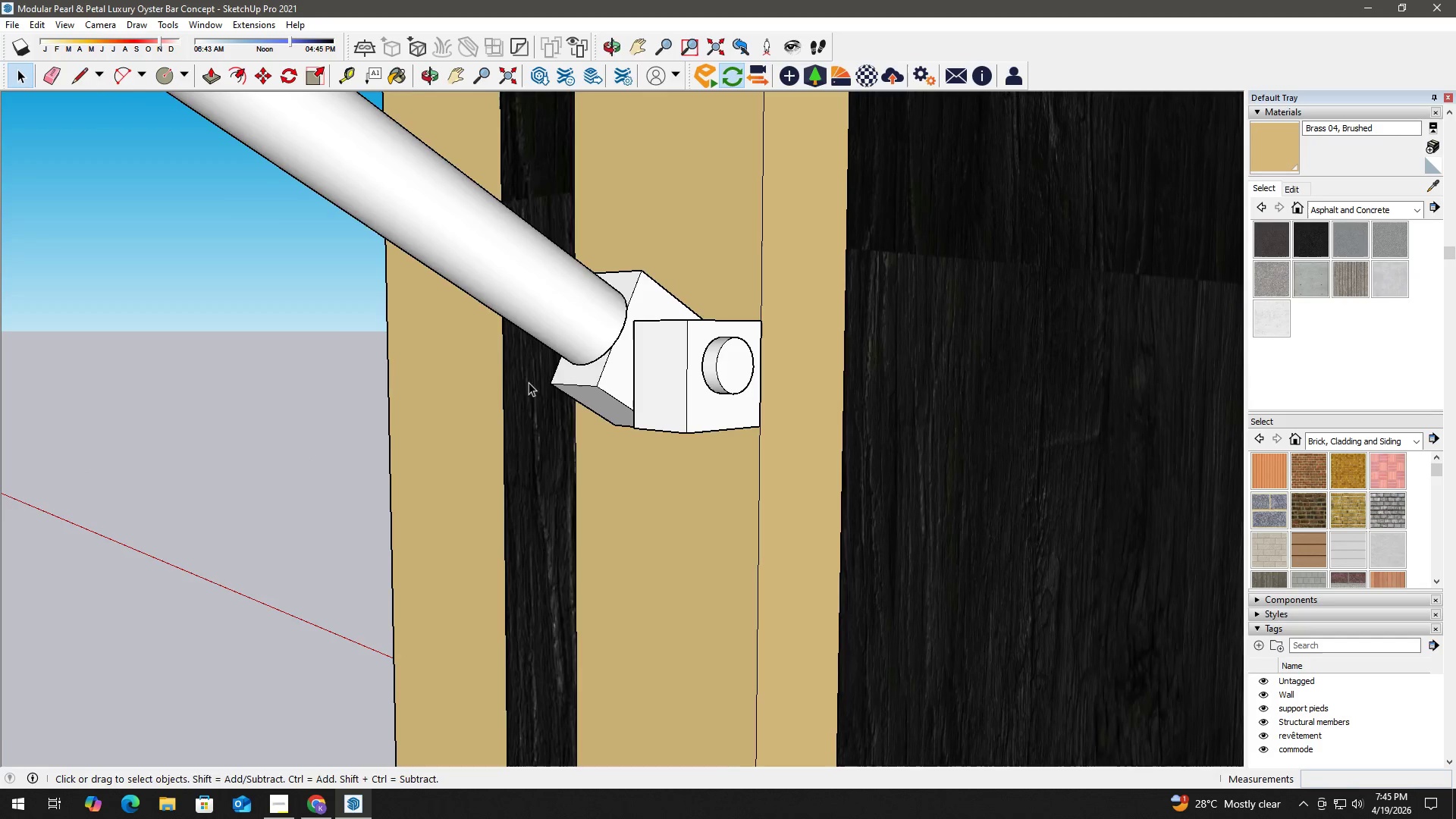 
key(Escape)
 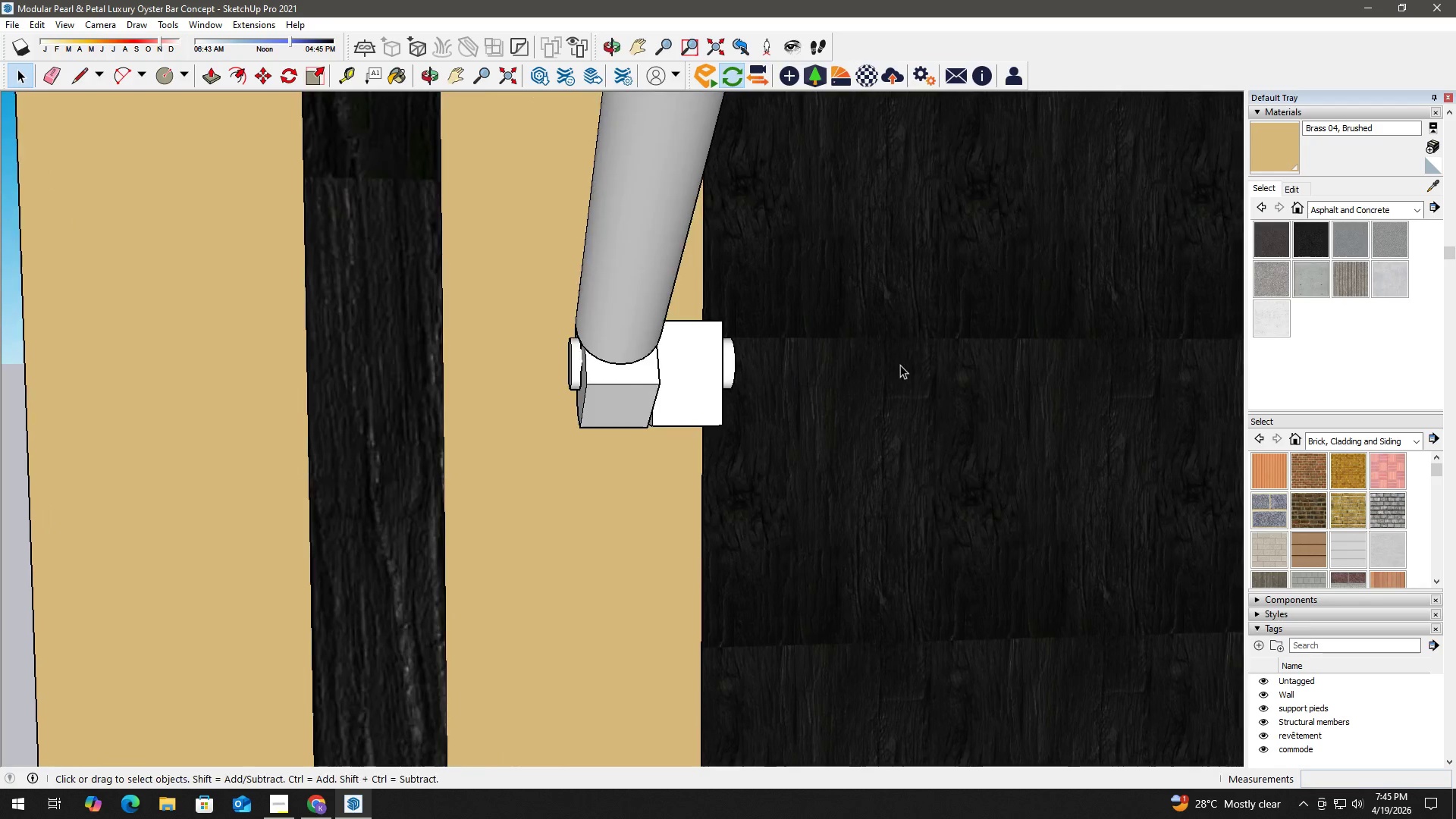 
scroll: coordinate [642, 371], scroll_direction: down, amount: 14.0
 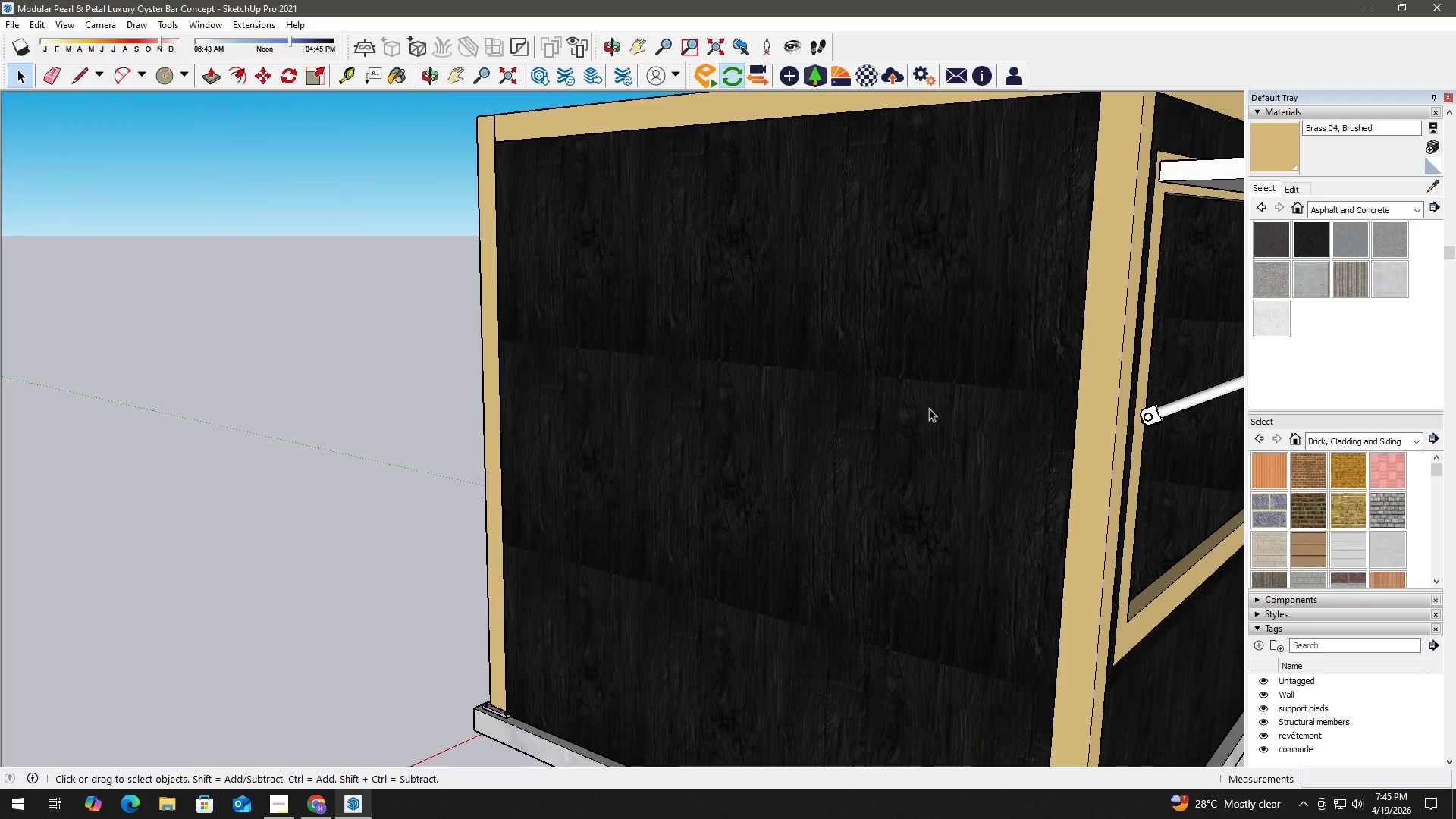 
type(hh)
 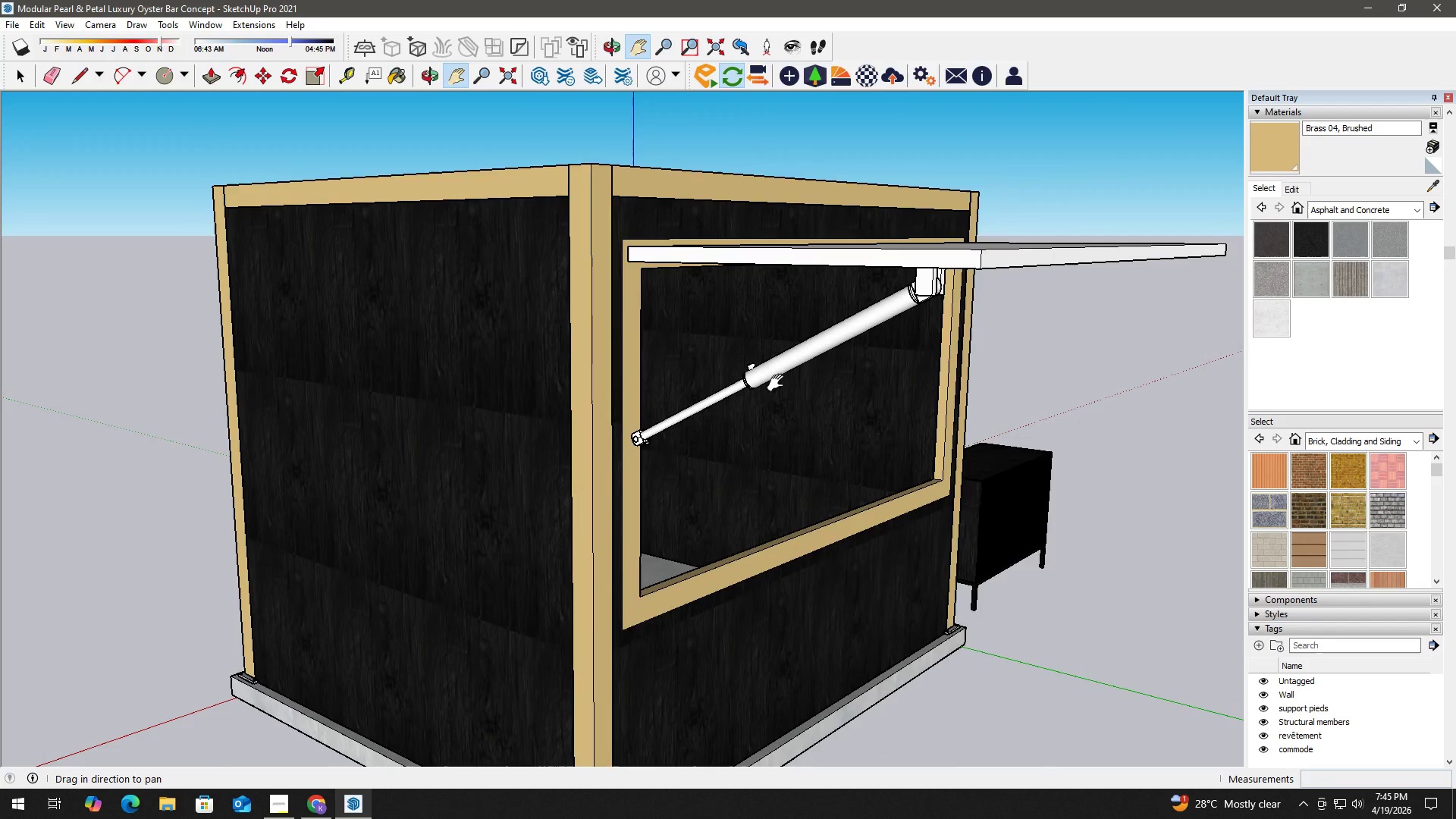 
left_click_drag(start_coordinate=[908, 390], to_coordinate=[655, 397])
 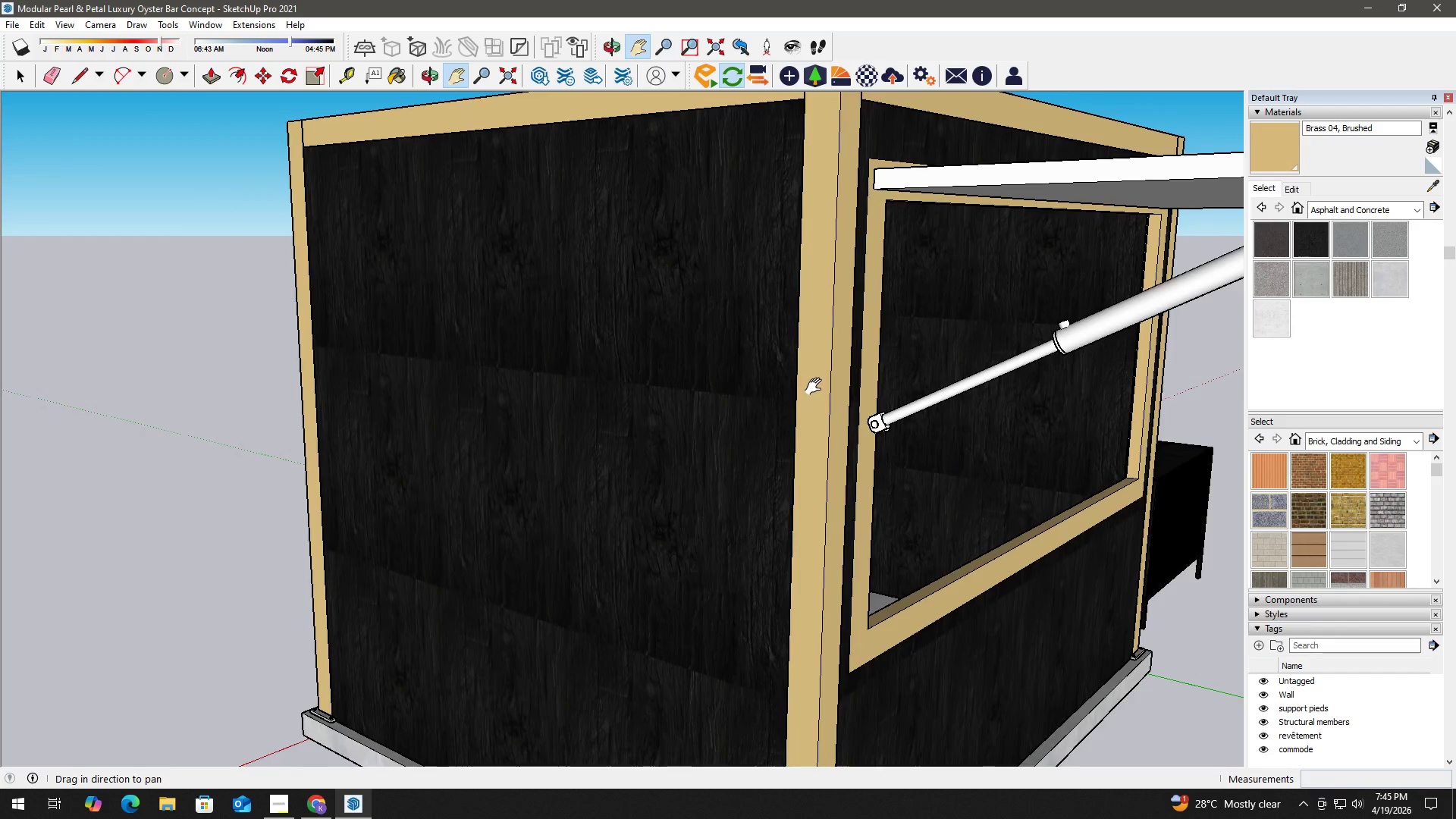 
left_click_drag(start_coordinate=[825, 384], to_coordinate=[590, 409])
 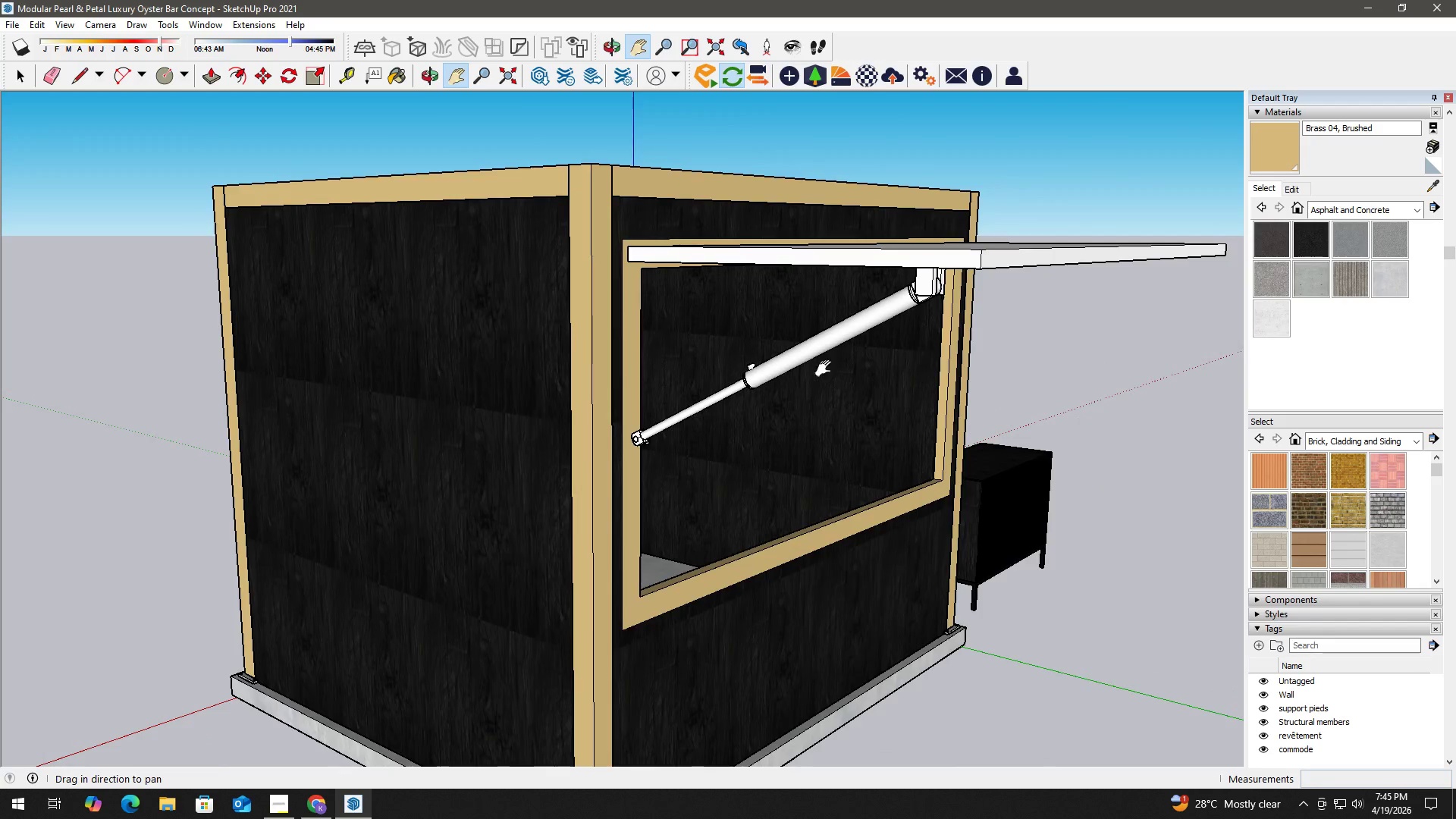 
scroll: coordinate [819, 385], scroll_direction: down, amount: 3.0
 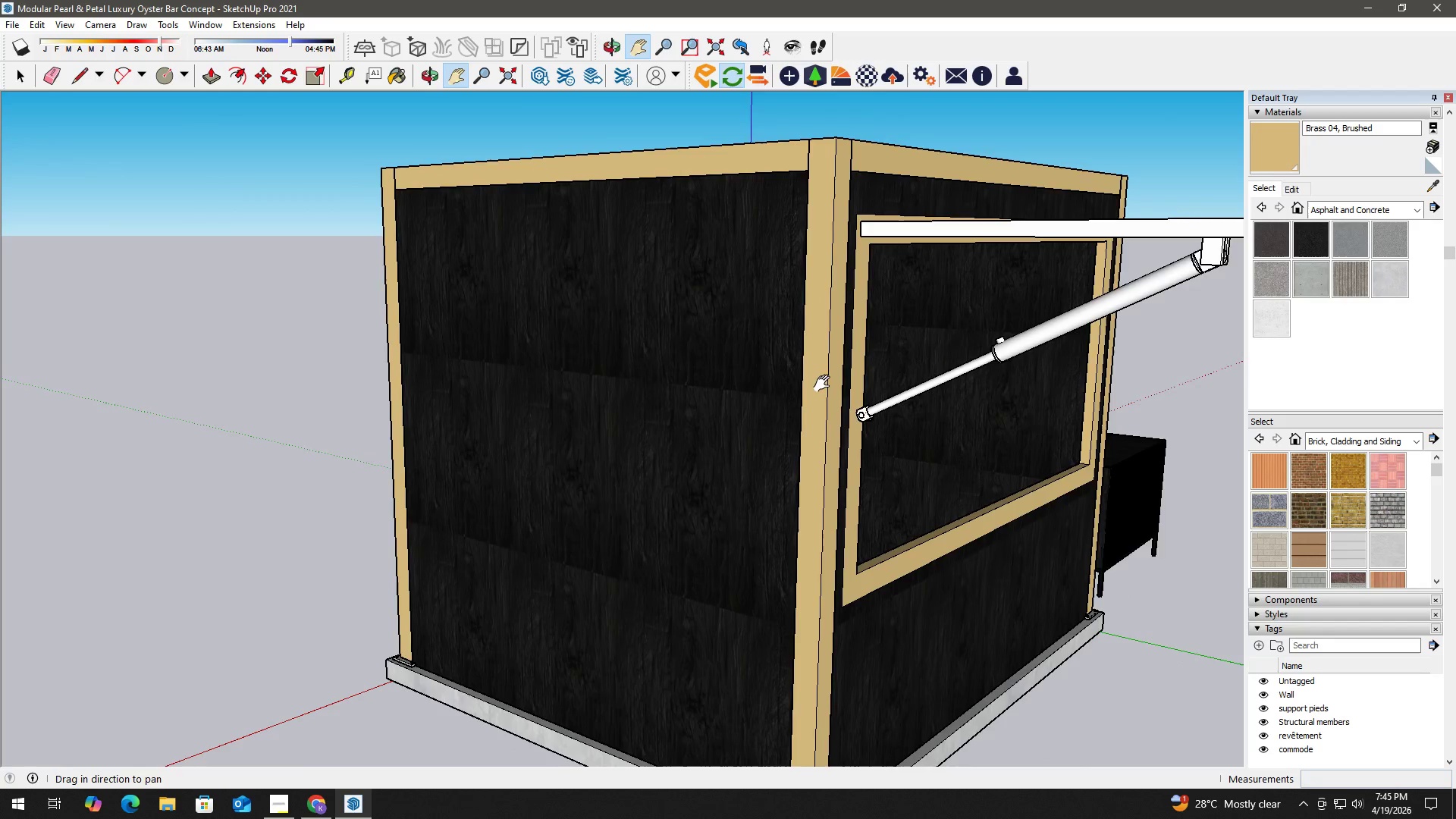 
key(Space)
 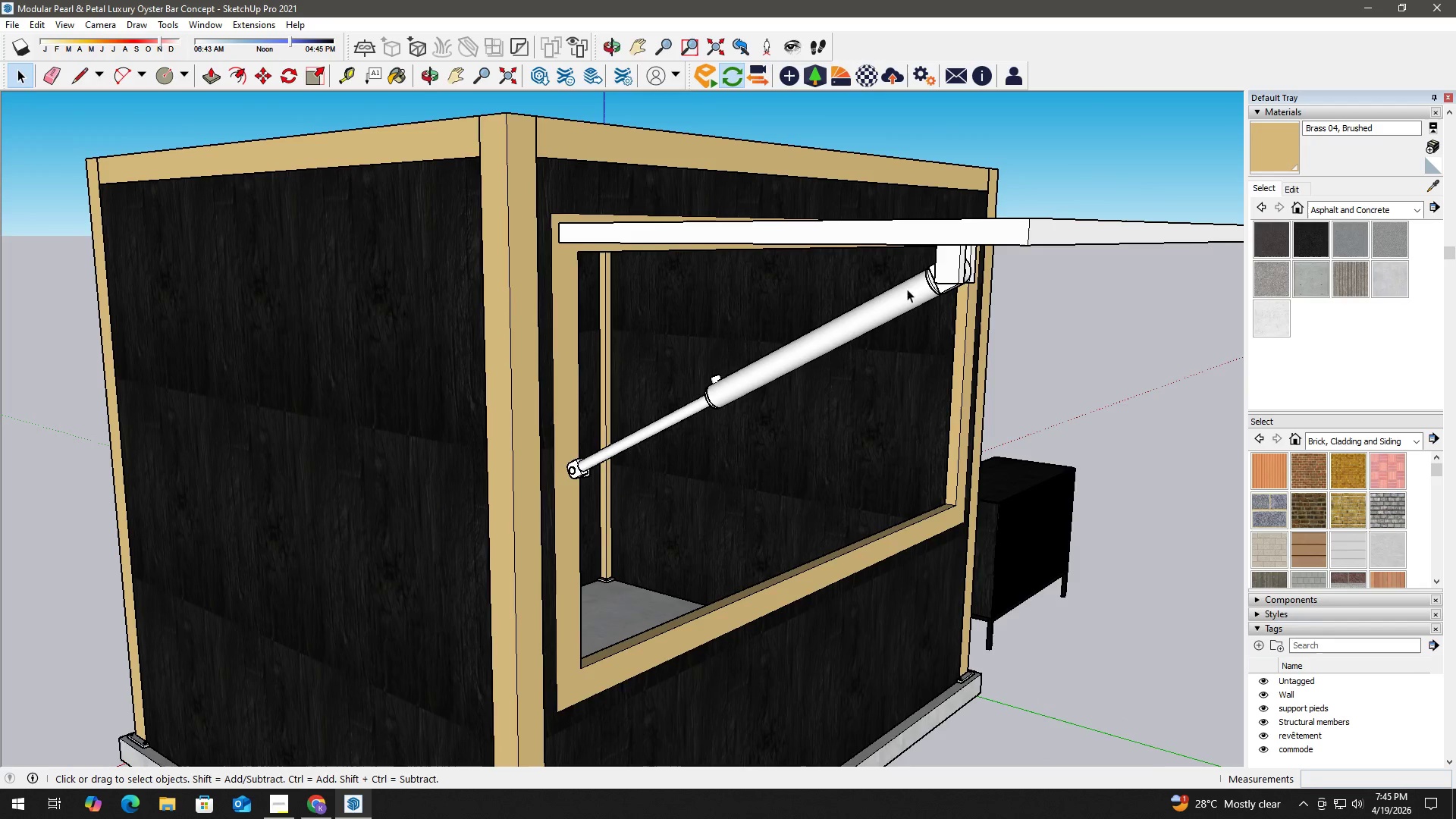 
scroll: coordinate [881, 312], scroll_direction: up, amount: 3.0
 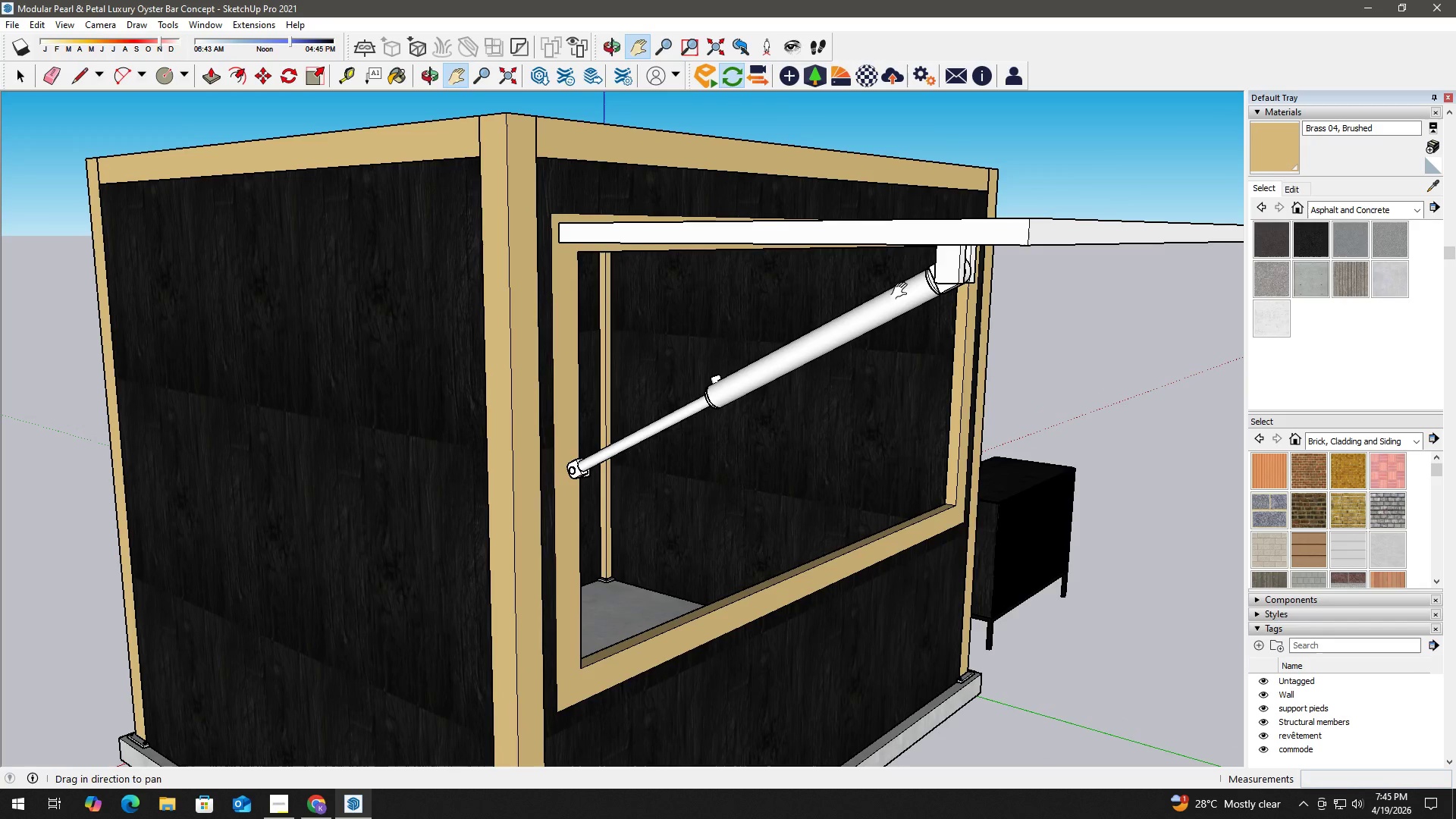 
left_click([961, 256])
 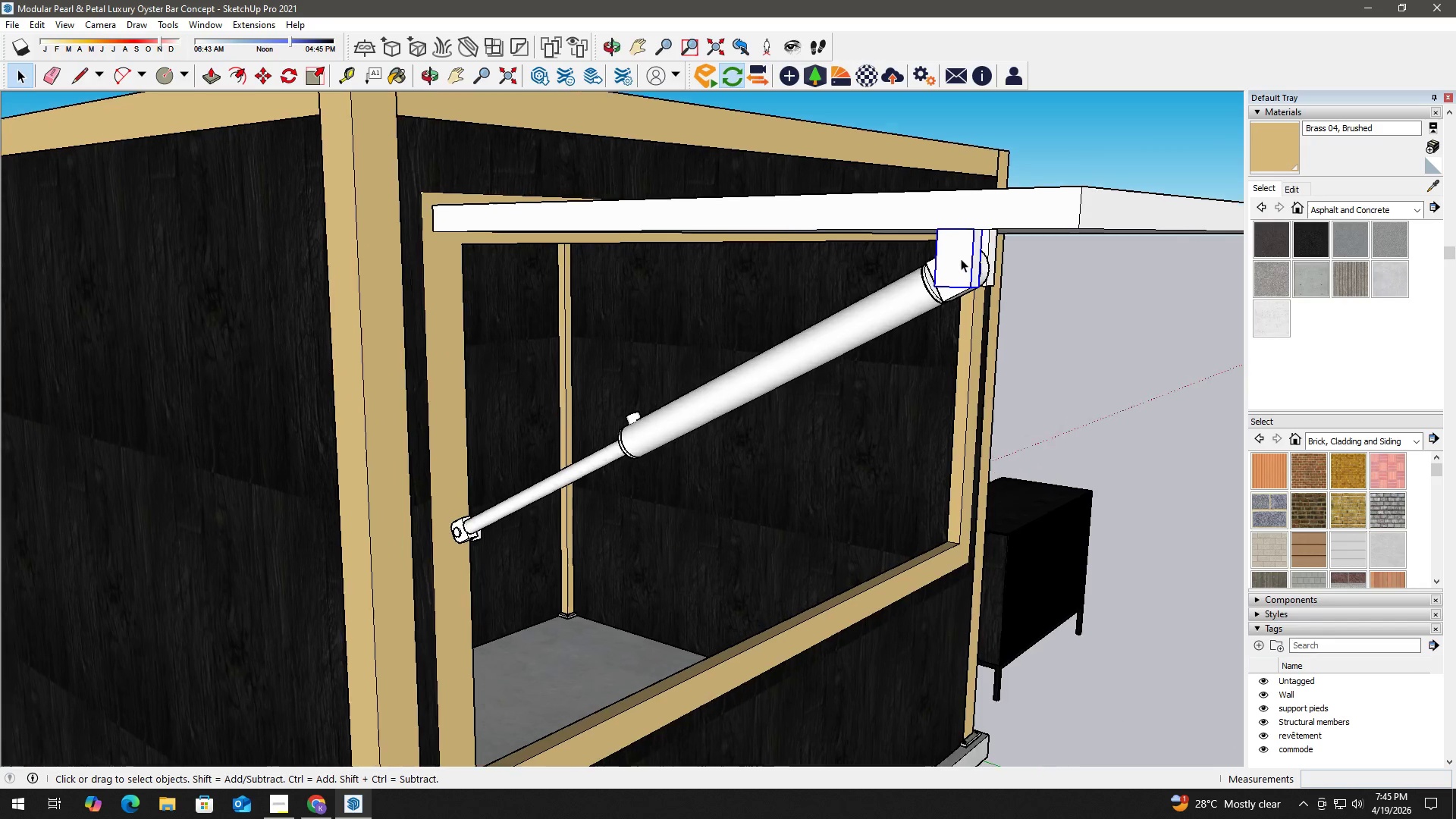 
scroll: coordinate [962, 259], scroll_direction: up, amount: 5.0
 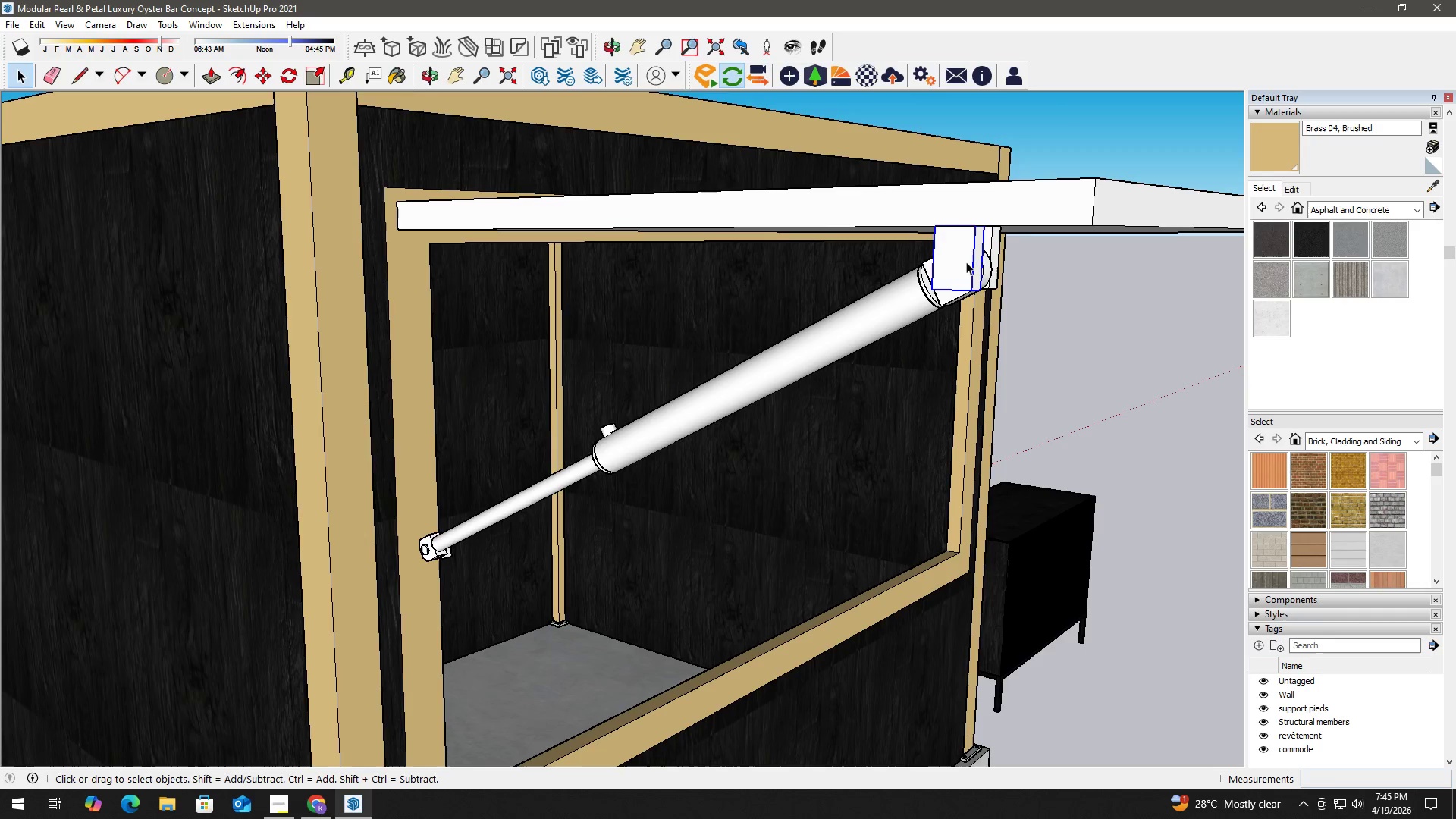 
key(Delete)
 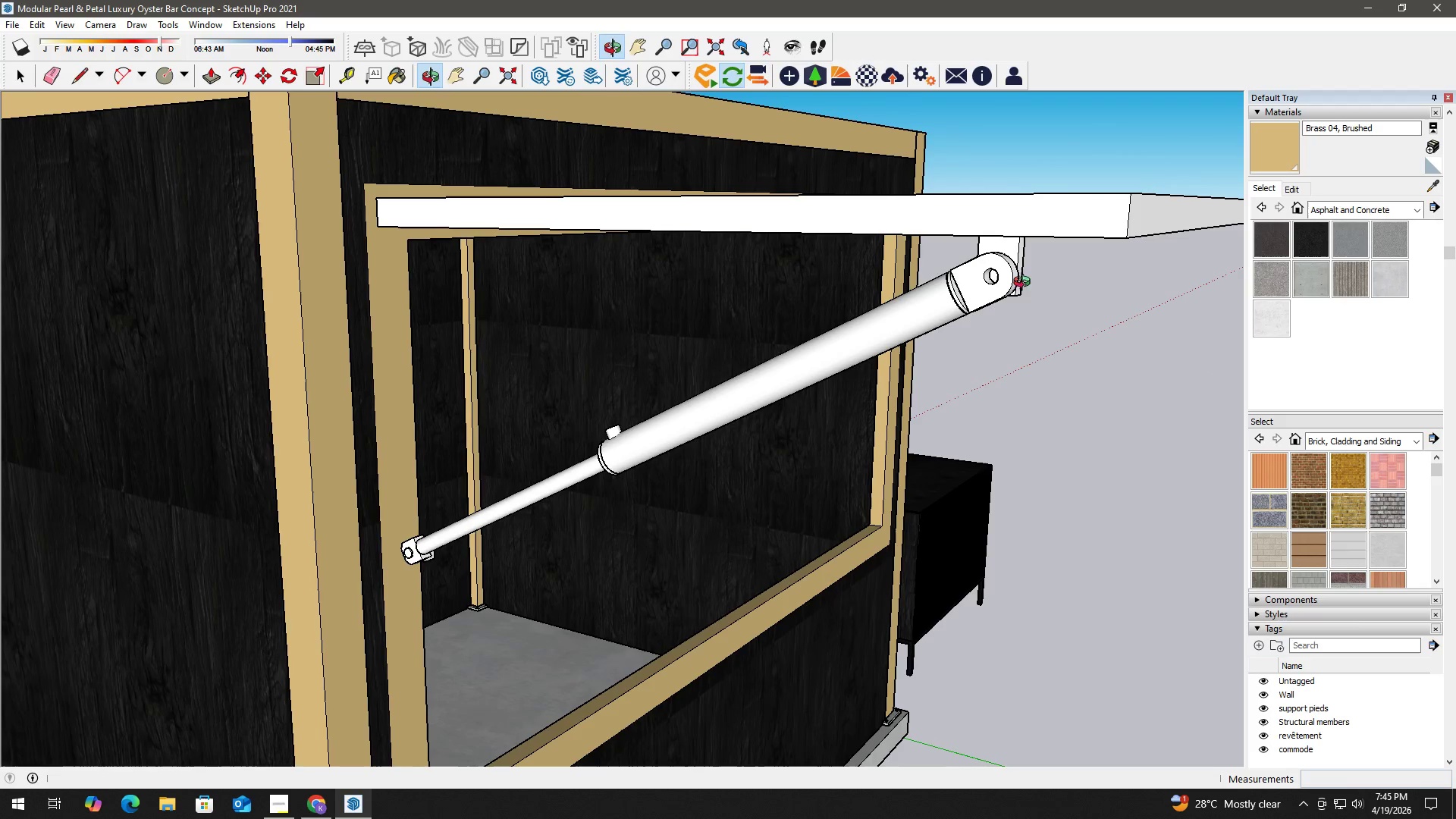 
scroll: coordinate [981, 272], scroll_direction: up, amount: 2.0
 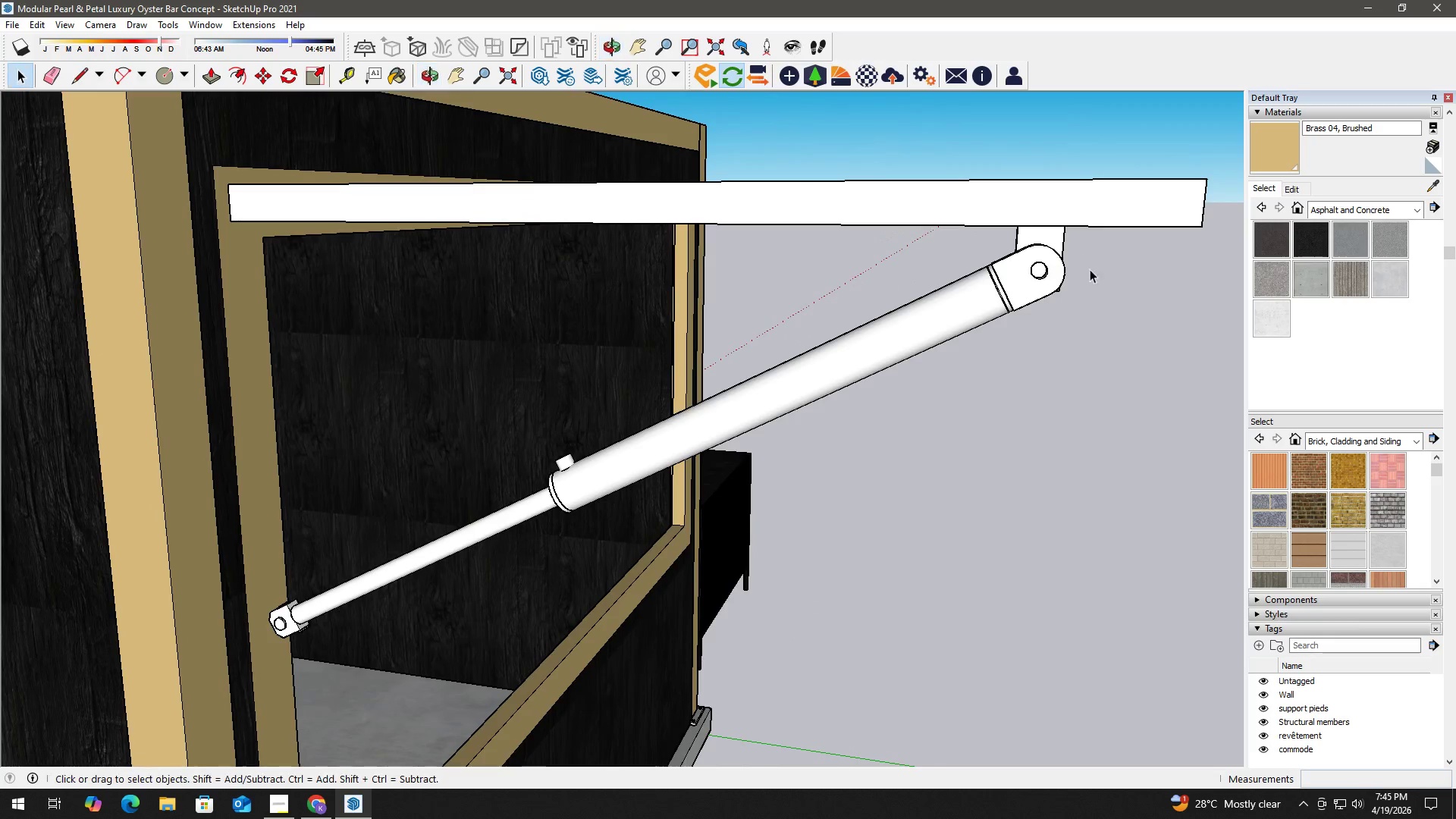 
double_click([1026, 259])
 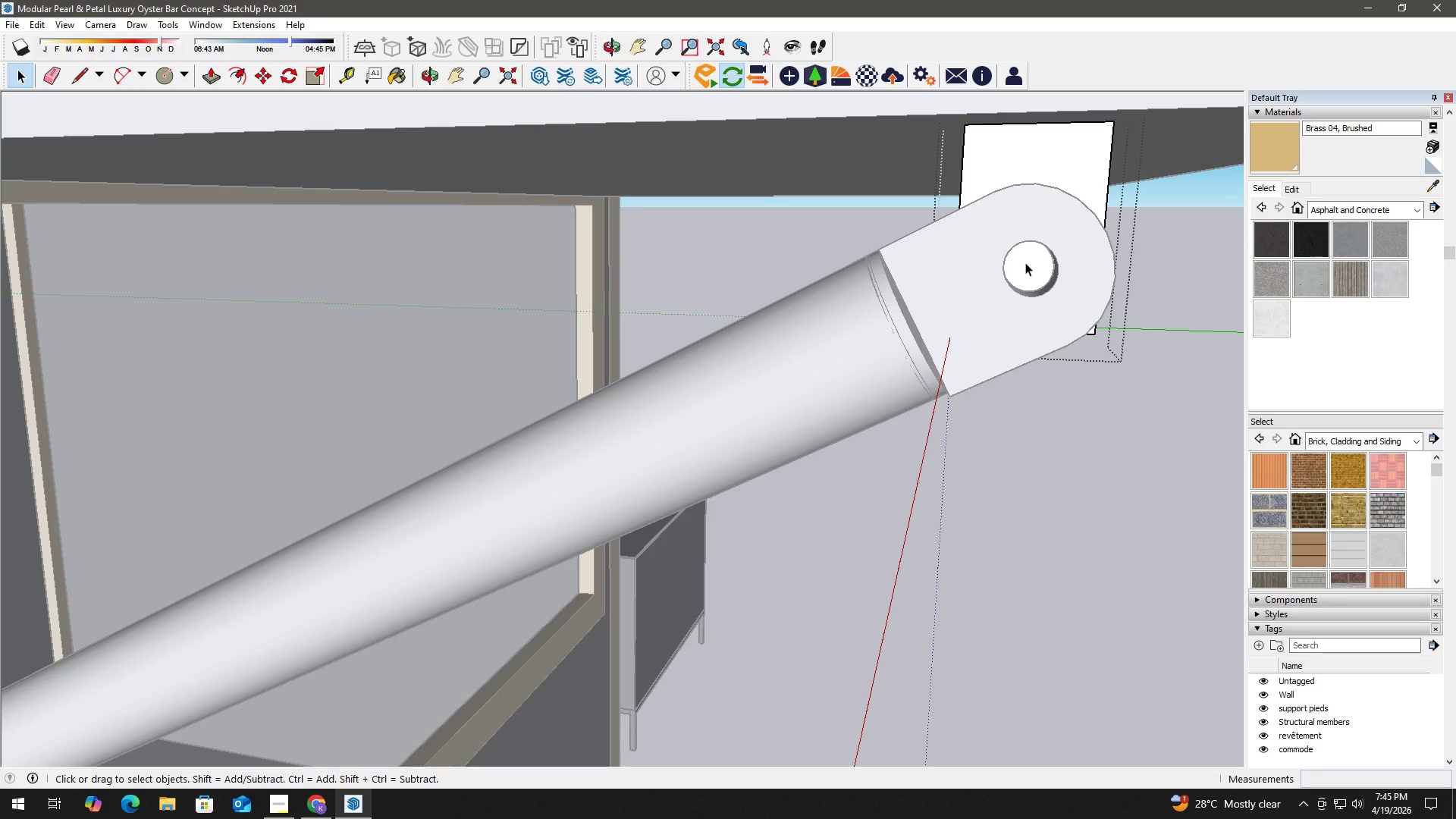 
scroll: coordinate [1028, 259], scroll_direction: up, amount: 12.0
 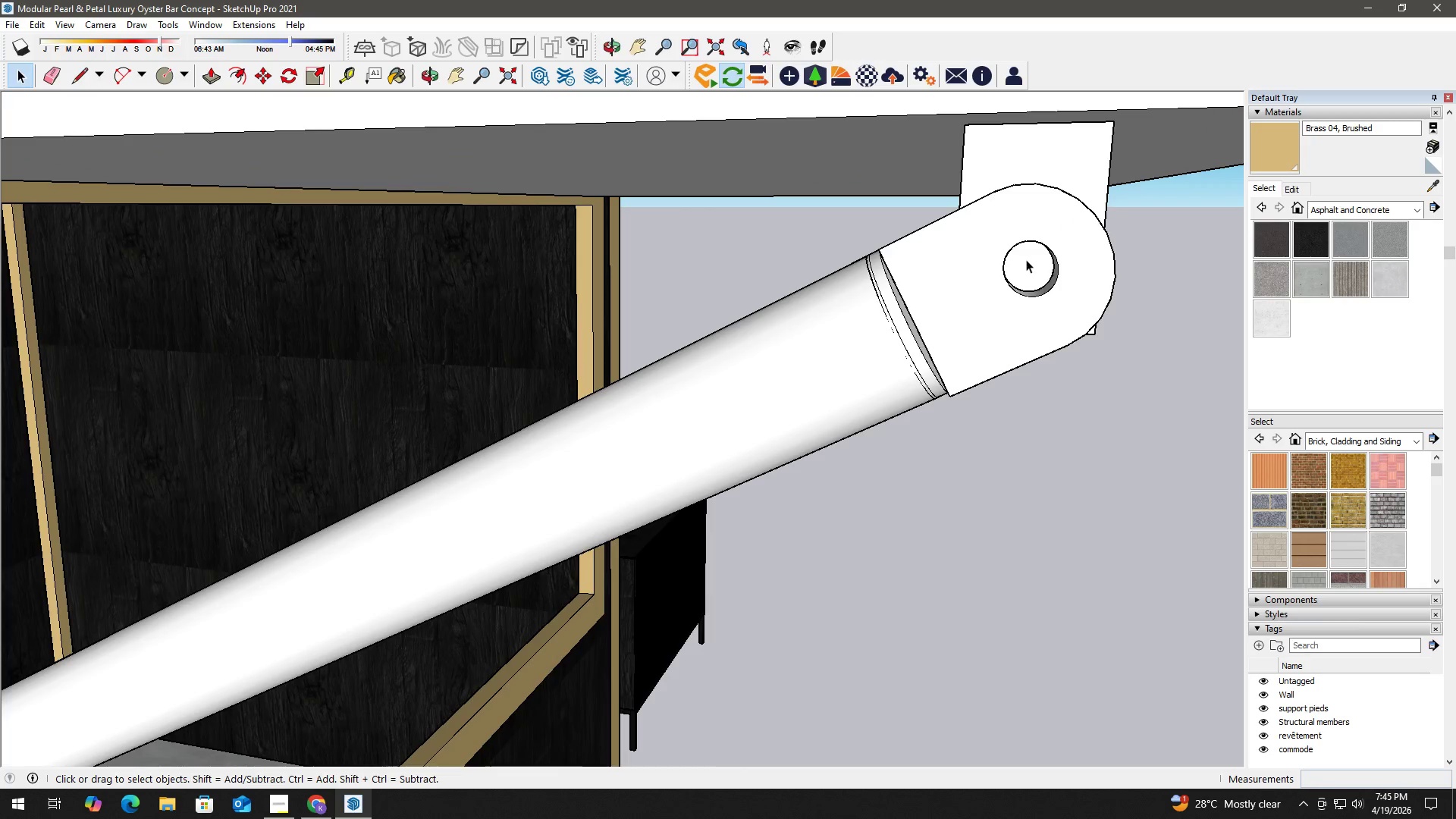 
key(Escape)
 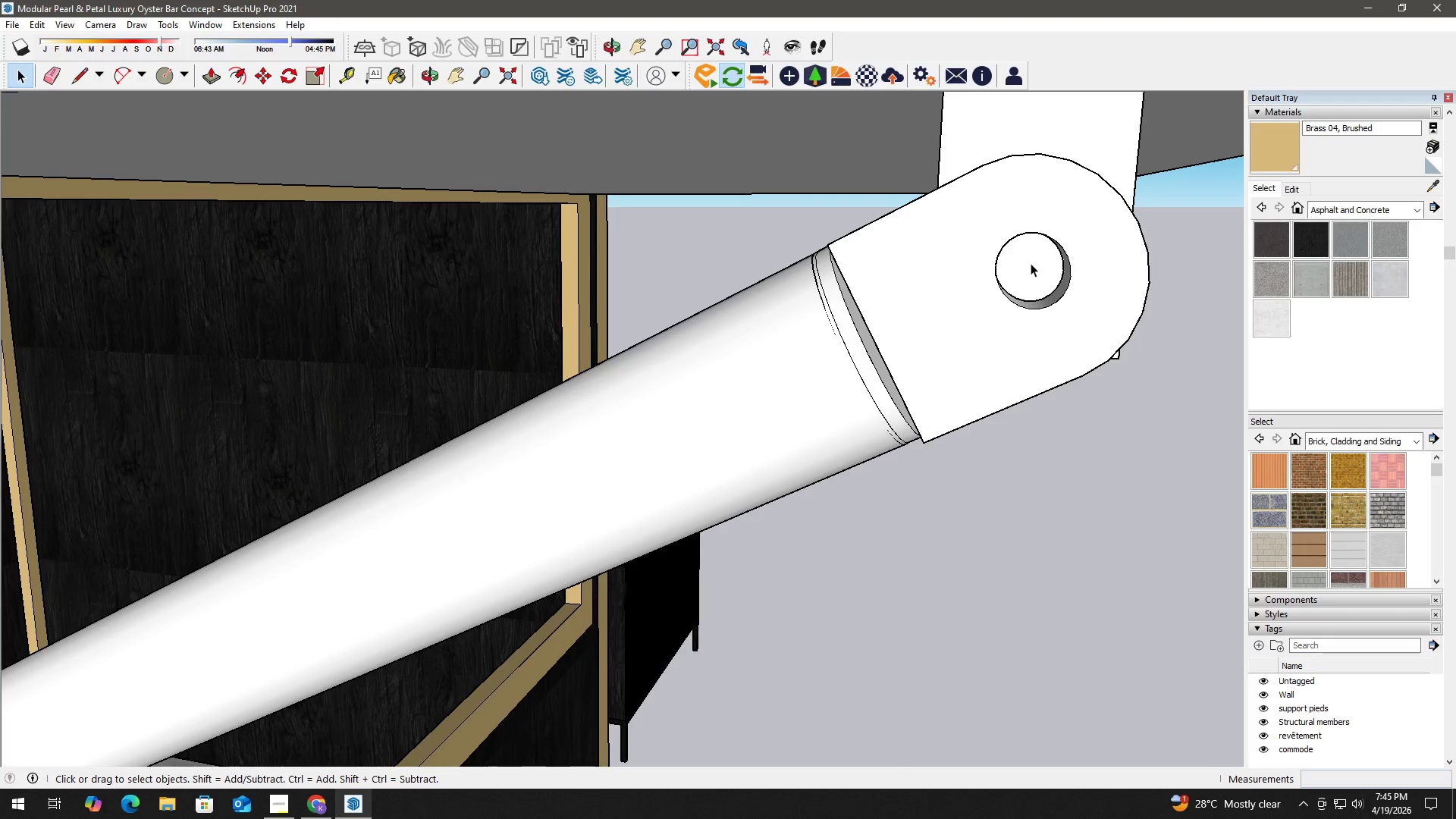 
scroll: coordinate [1025, 263], scroll_direction: up, amount: 3.0
 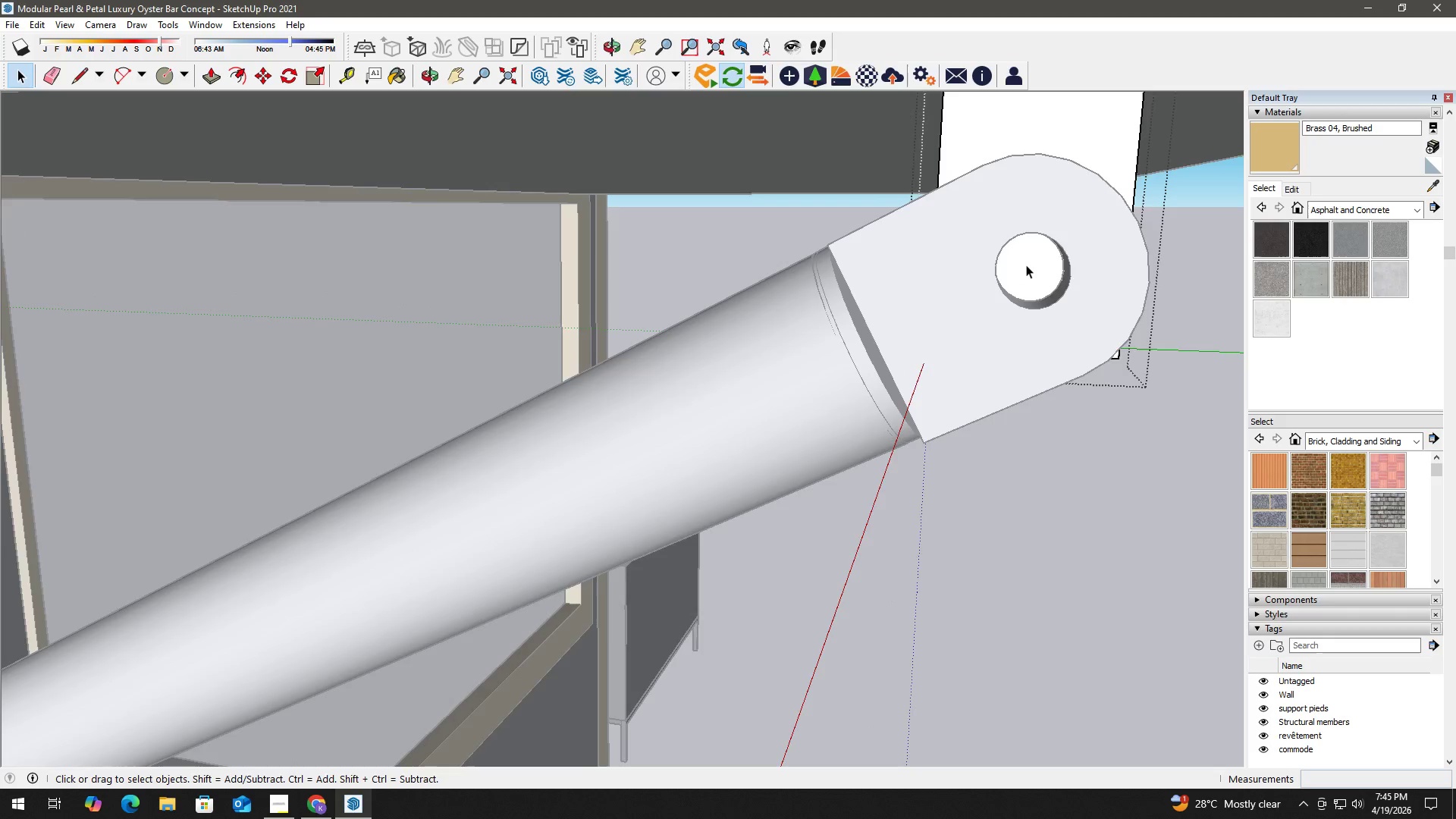 
double_click([1031, 263])
 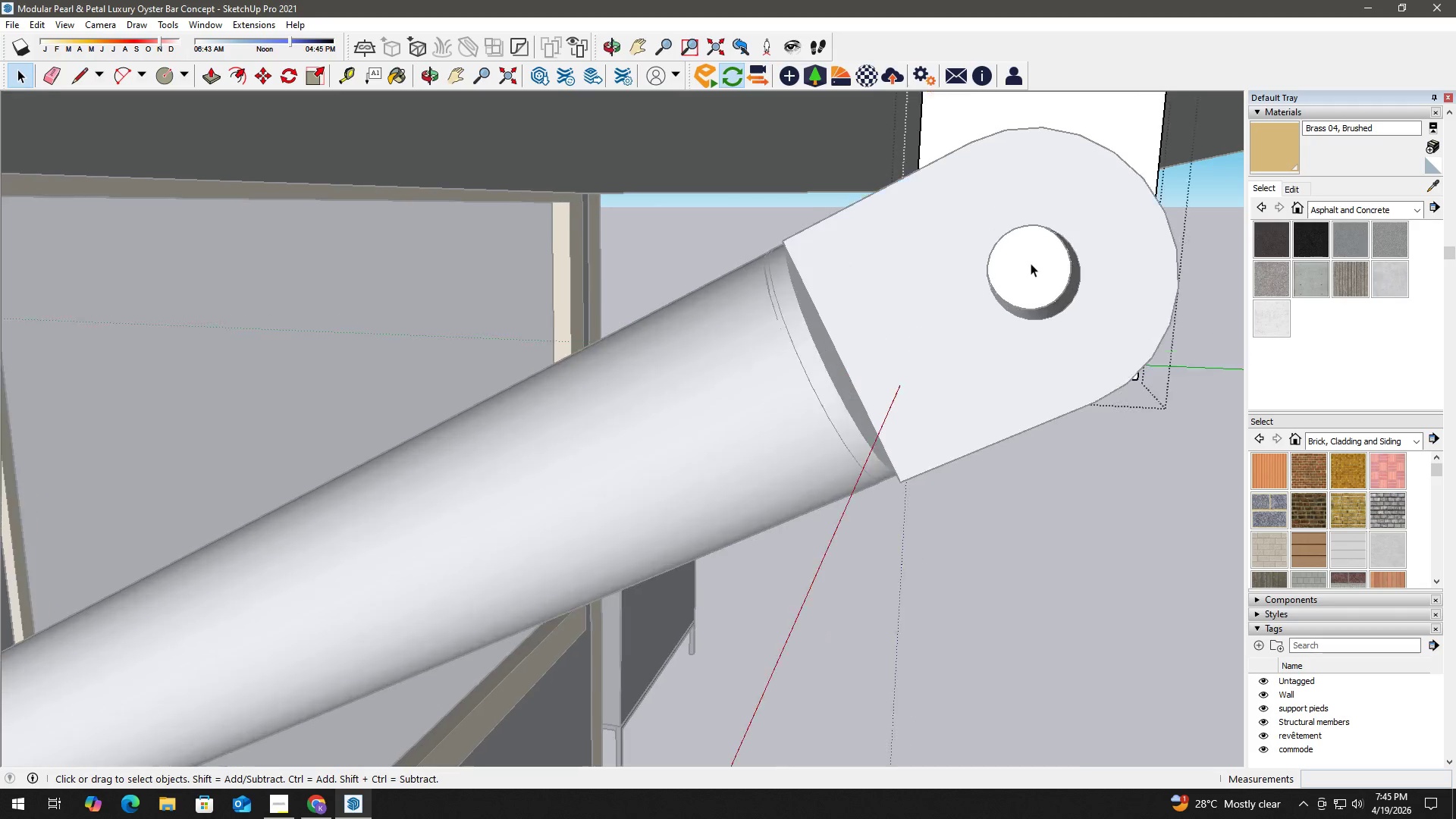 
key(C)
 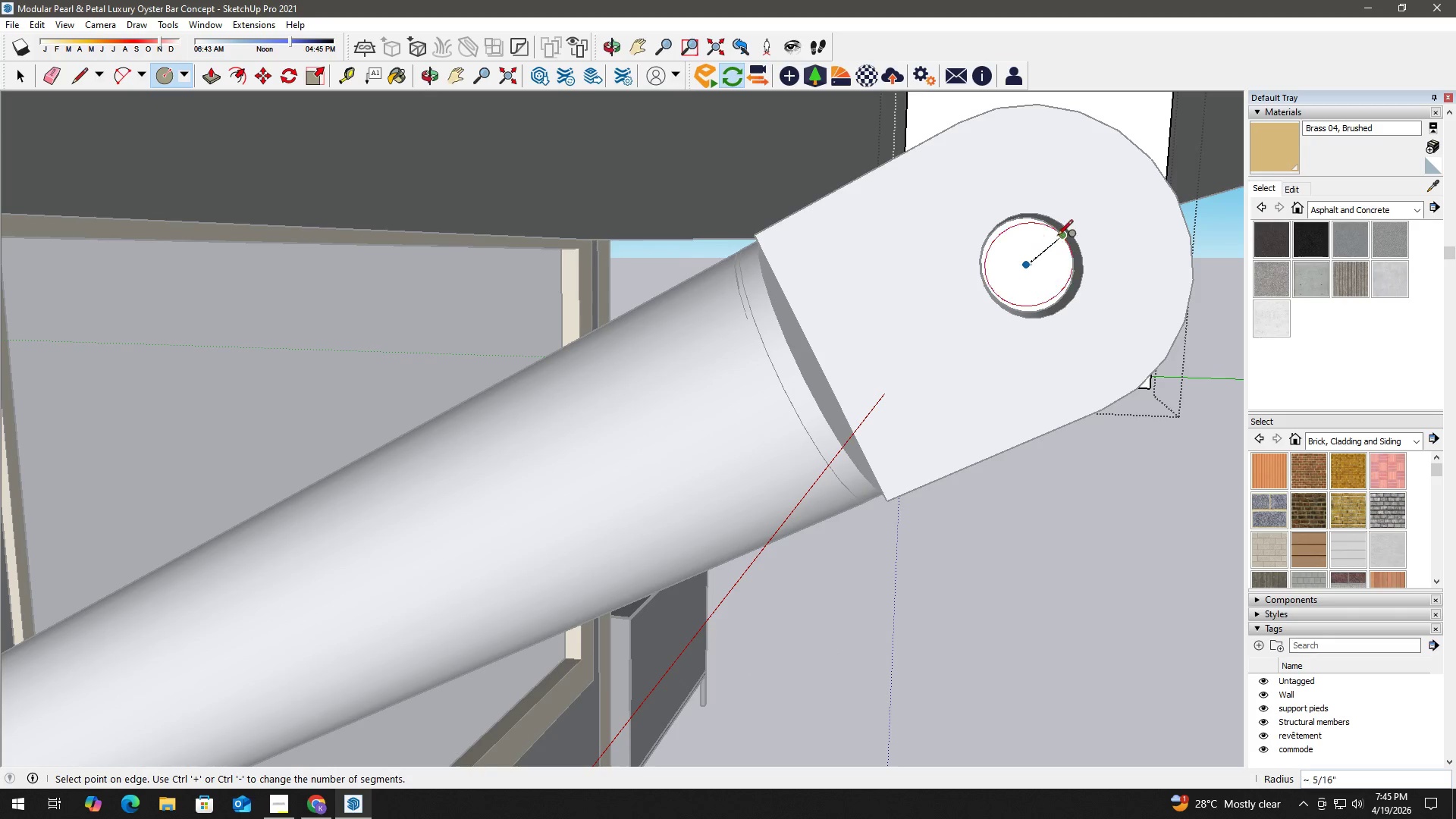 
scroll: coordinate [1031, 263], scroll_direction: up, amount: 3.0
 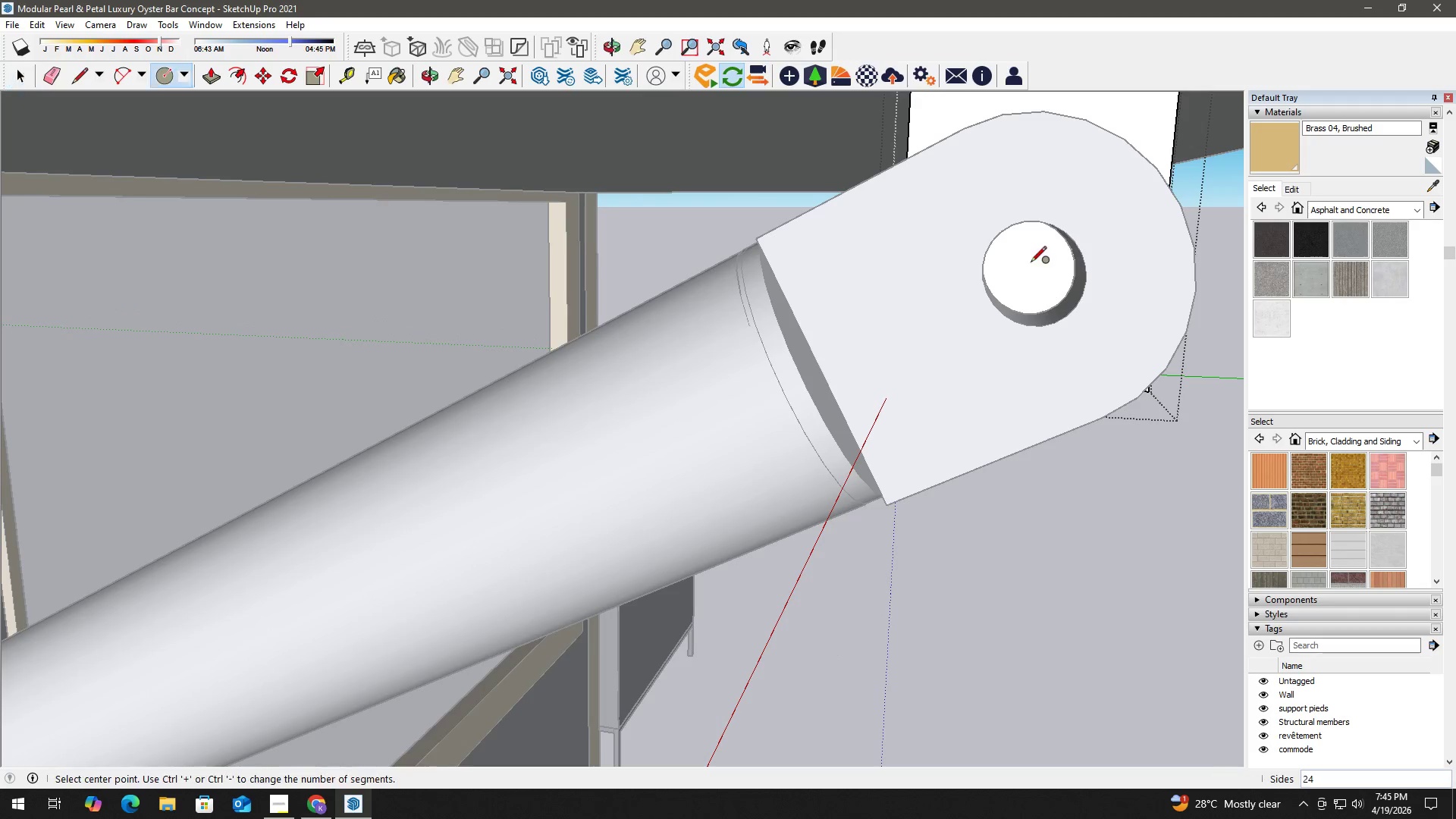 
left_click([1059, 235])
 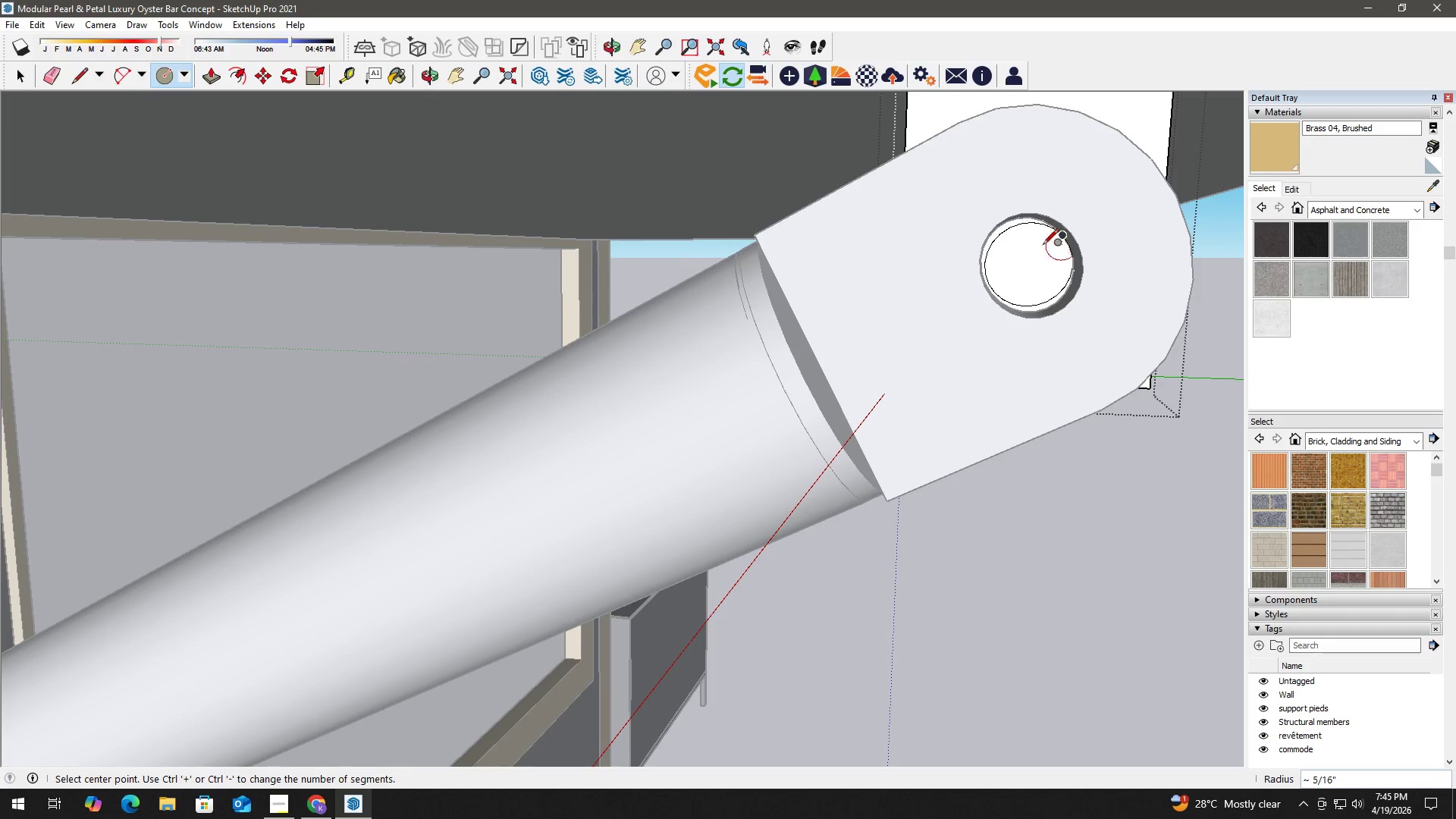 
key(Space)
 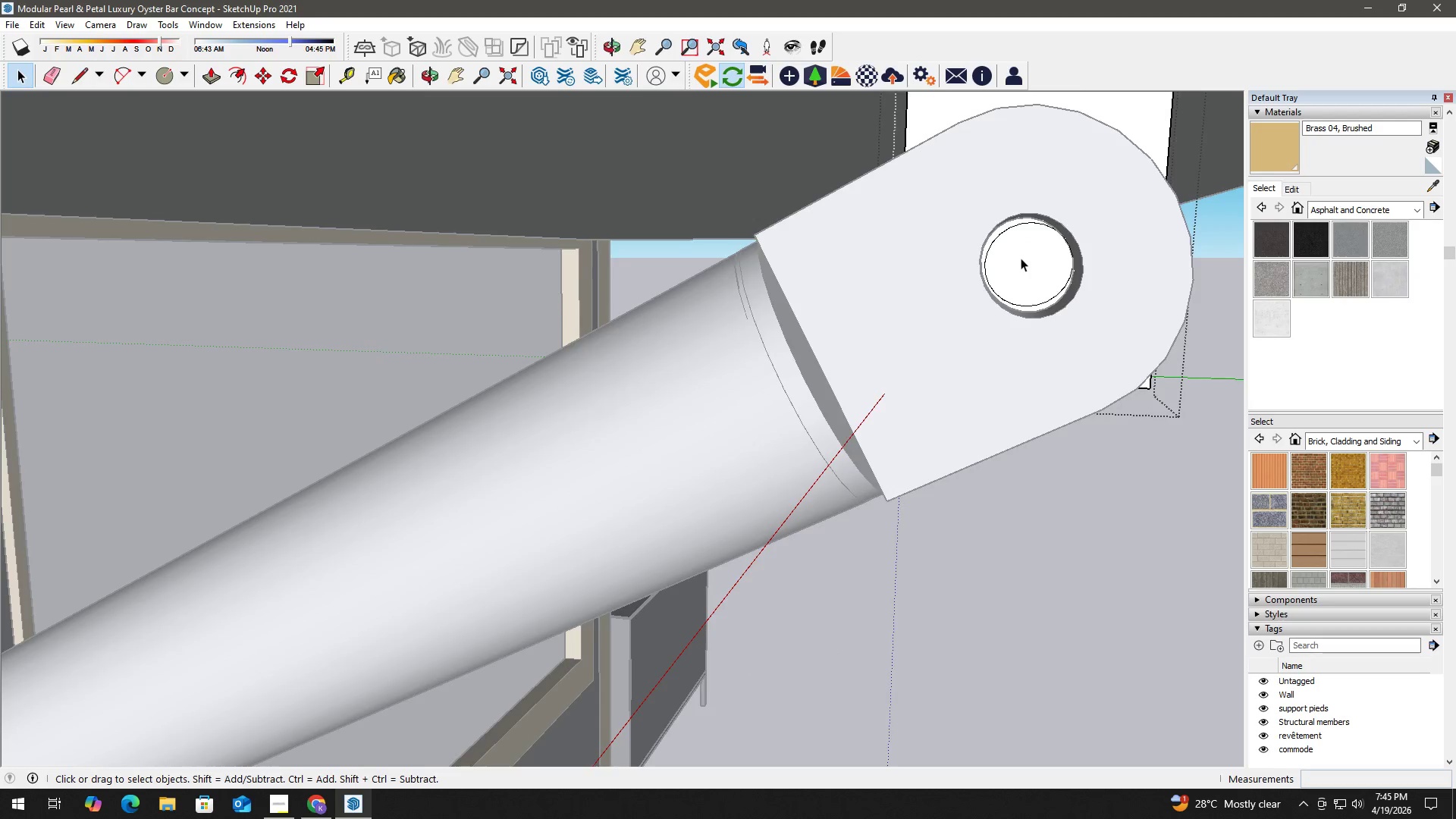 
left_click([1025, 259])
 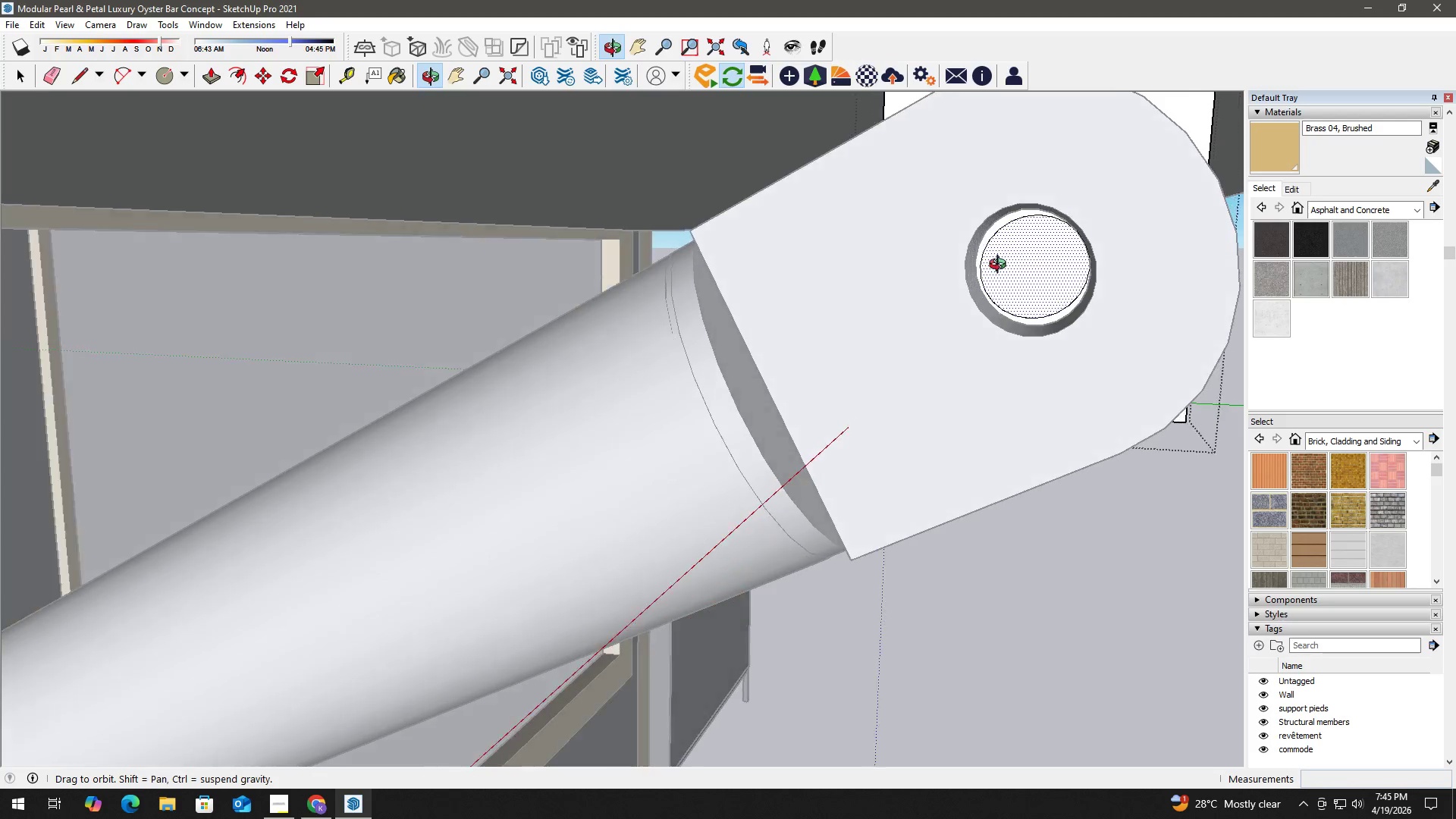 
scroll: coordinate [1021, 258], scroll_direction: up, amount: 2.0
 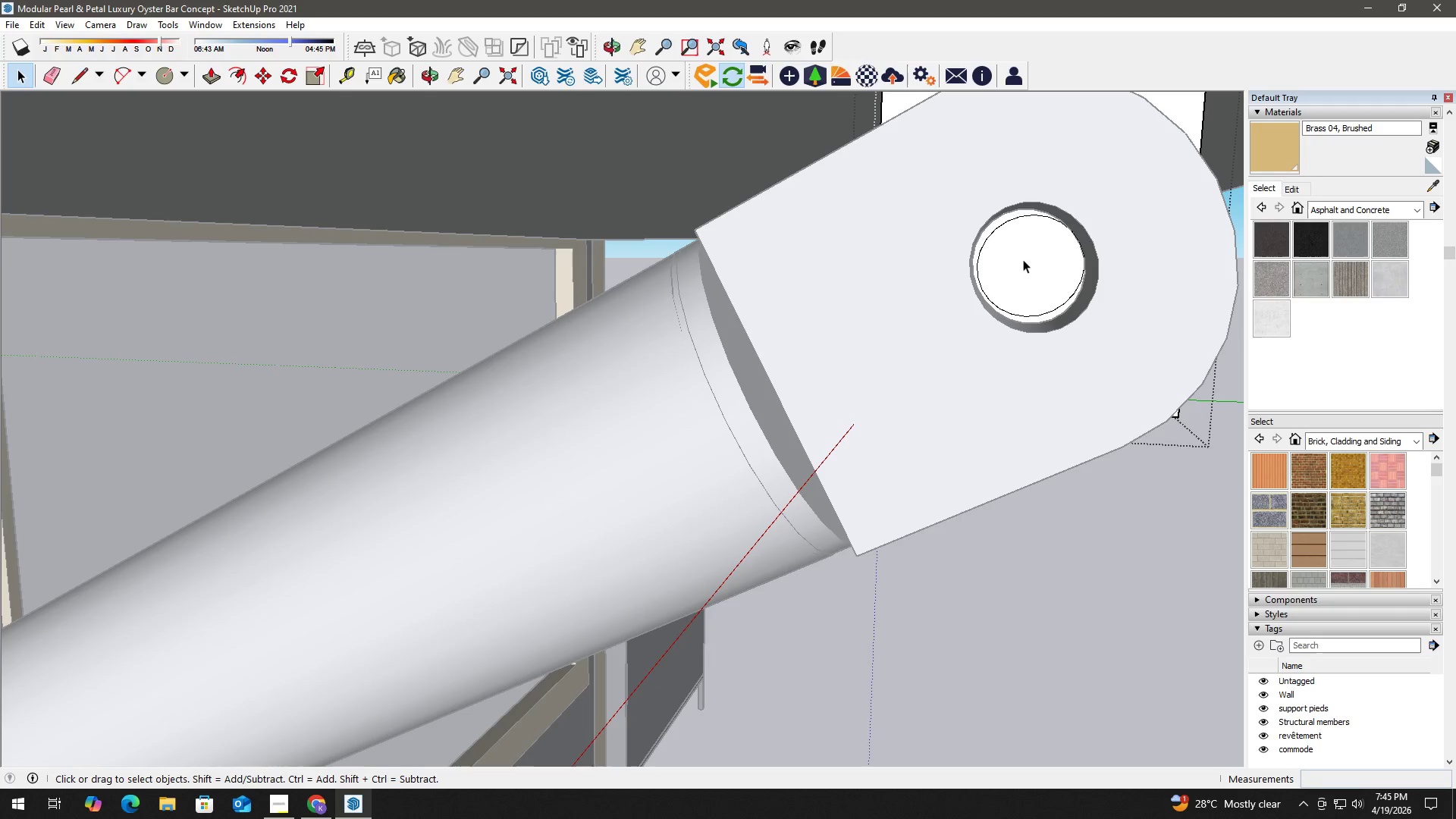 
key(Control+ControlLeft)
 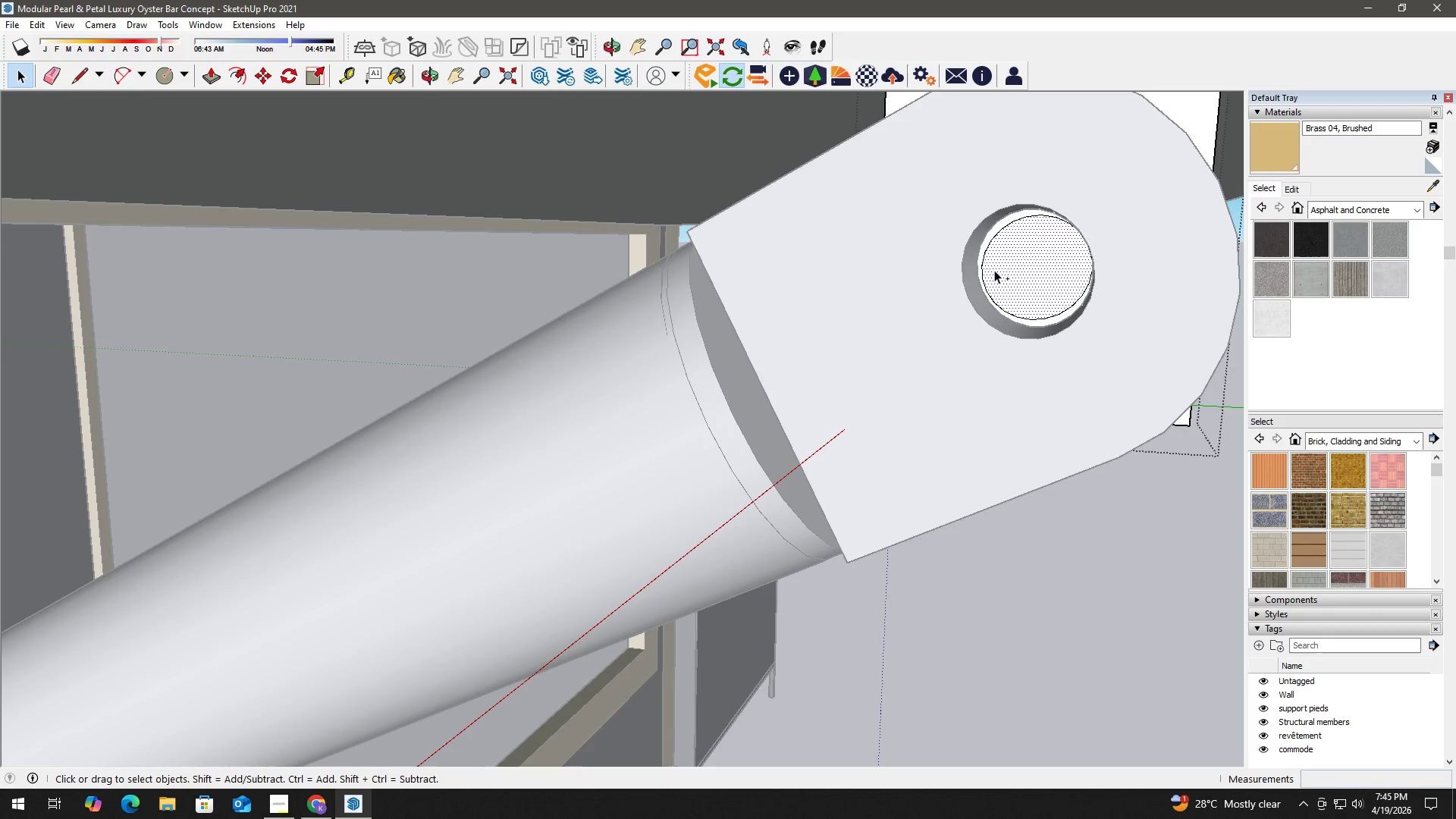 
key(Control+Z)
 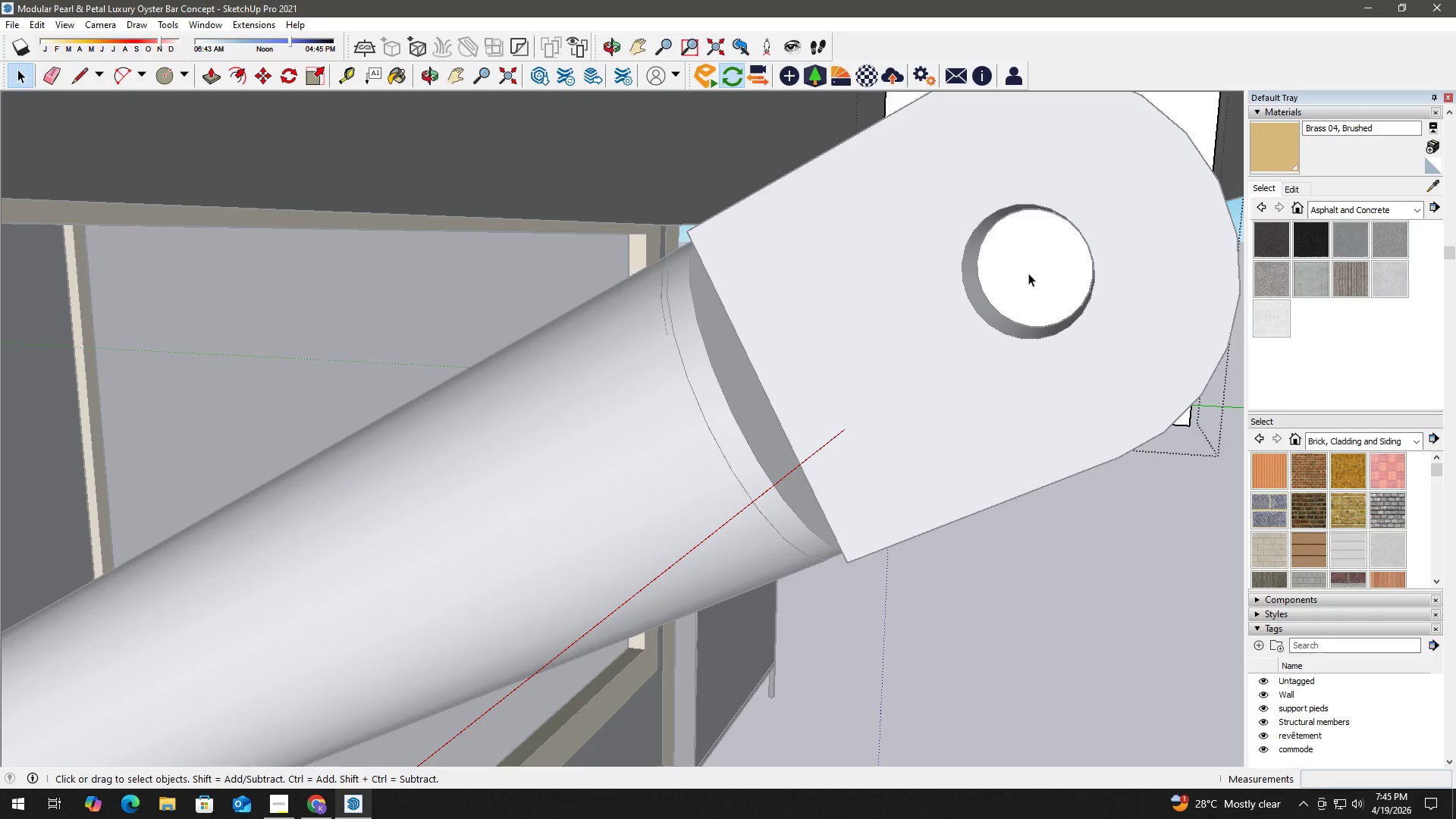 
key(C)
 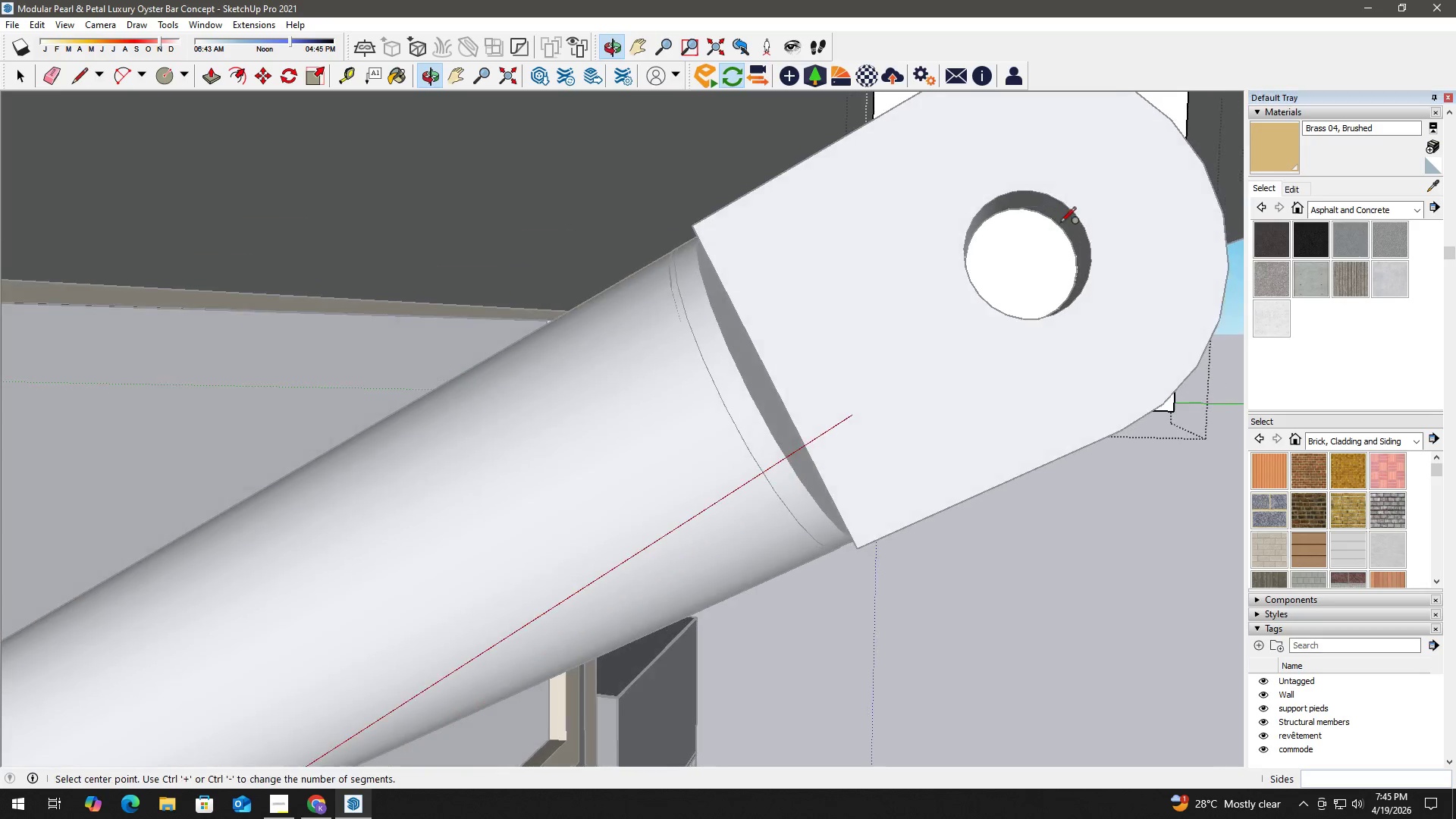 
scroll: coordinate [1023, 225], scroll_direction: up, amount: 2.0
 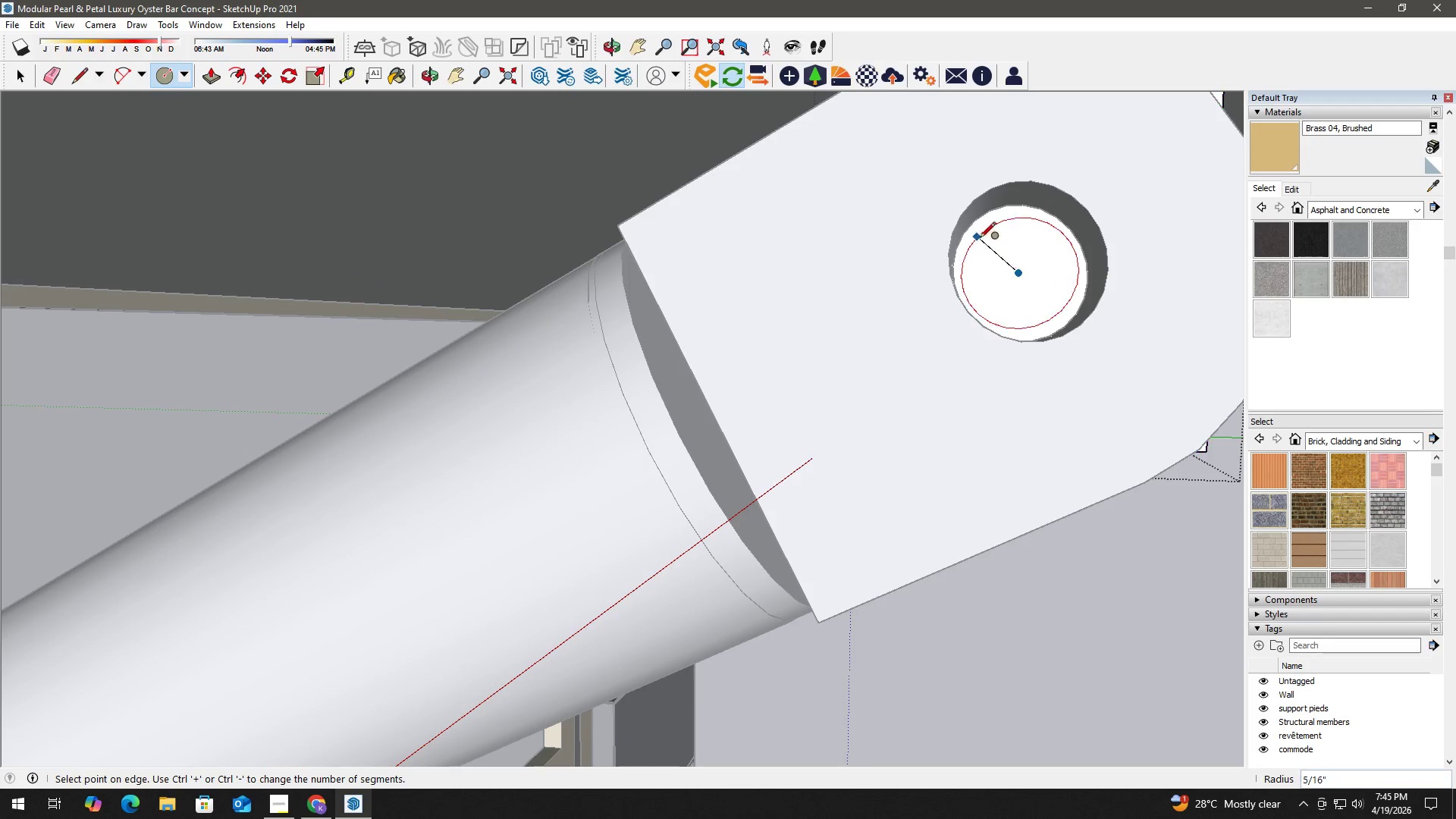 
left_click([964, 226])
 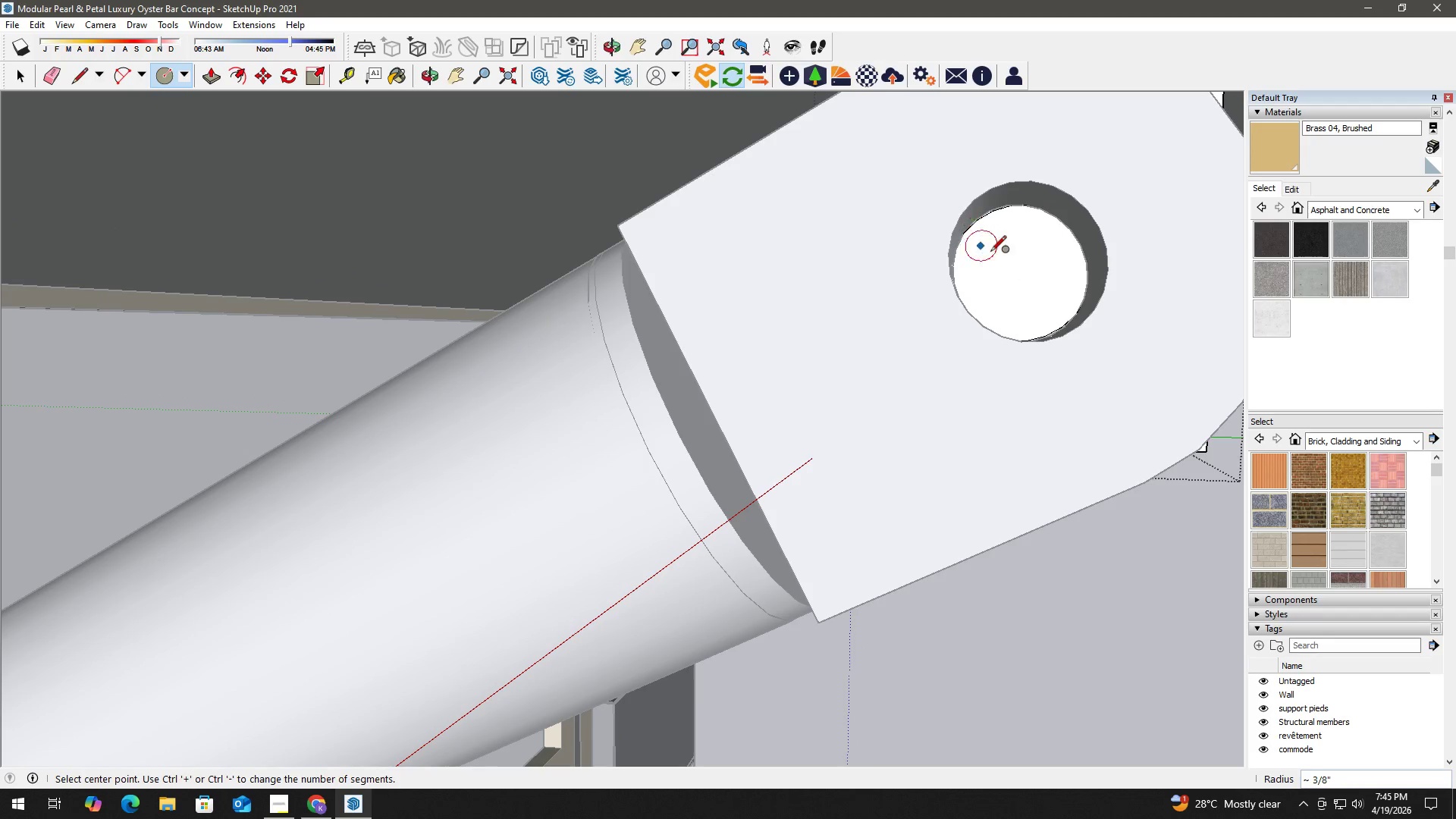 
key(Space)
 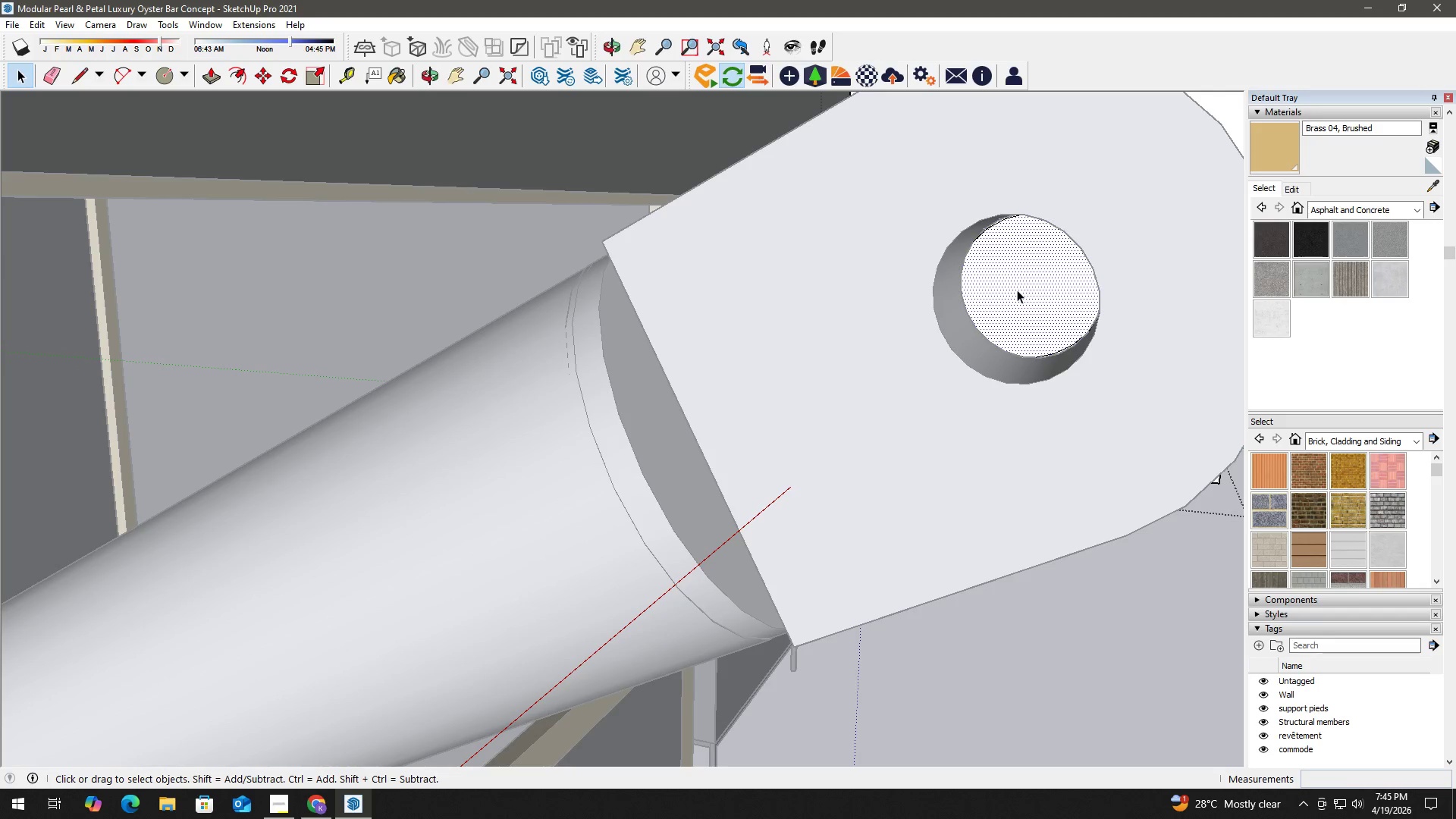 
key(P)
 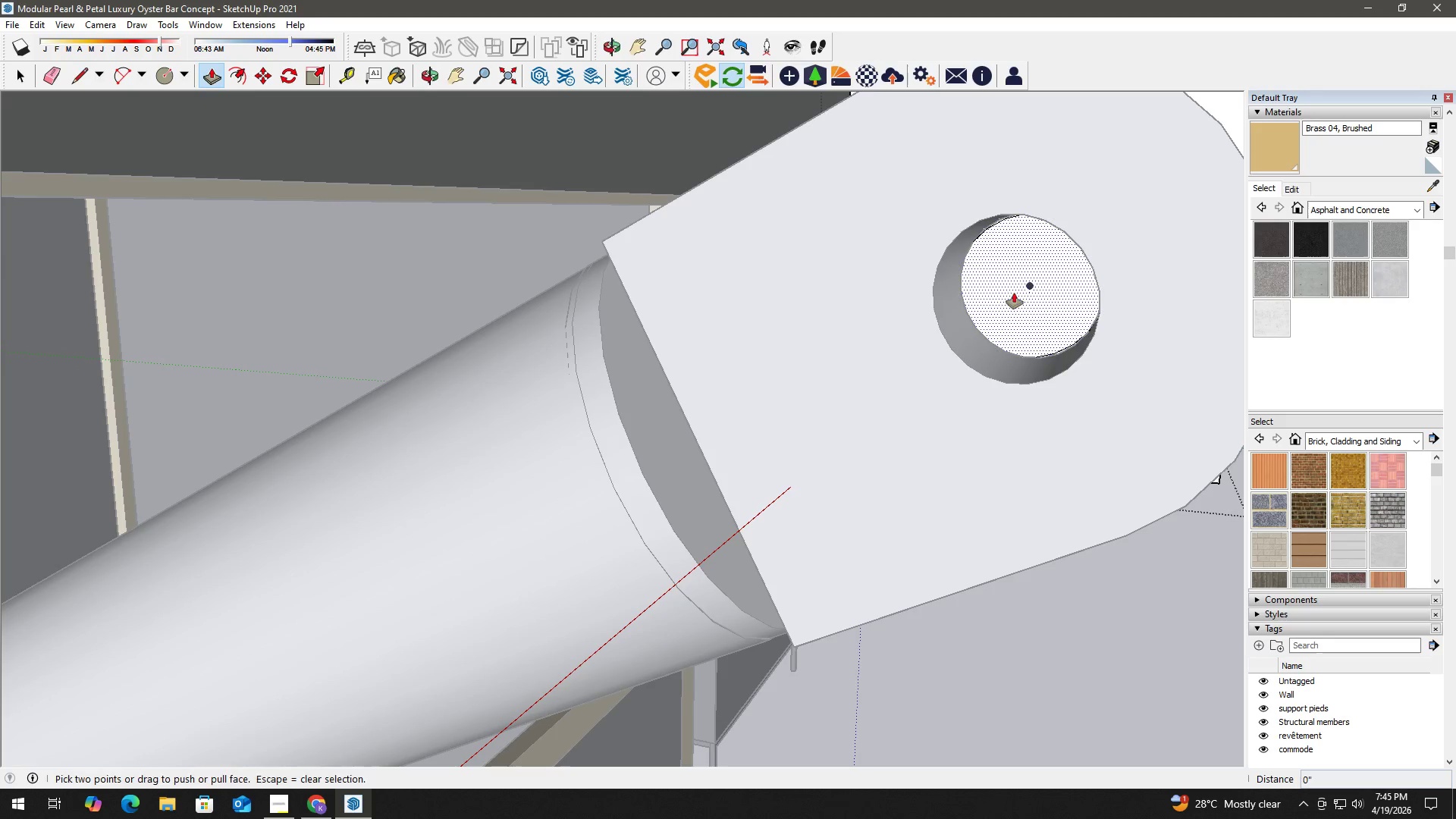 
left_click_drag(start_coordinate=[1014, 293], to_coordinate=[1050, 253])
 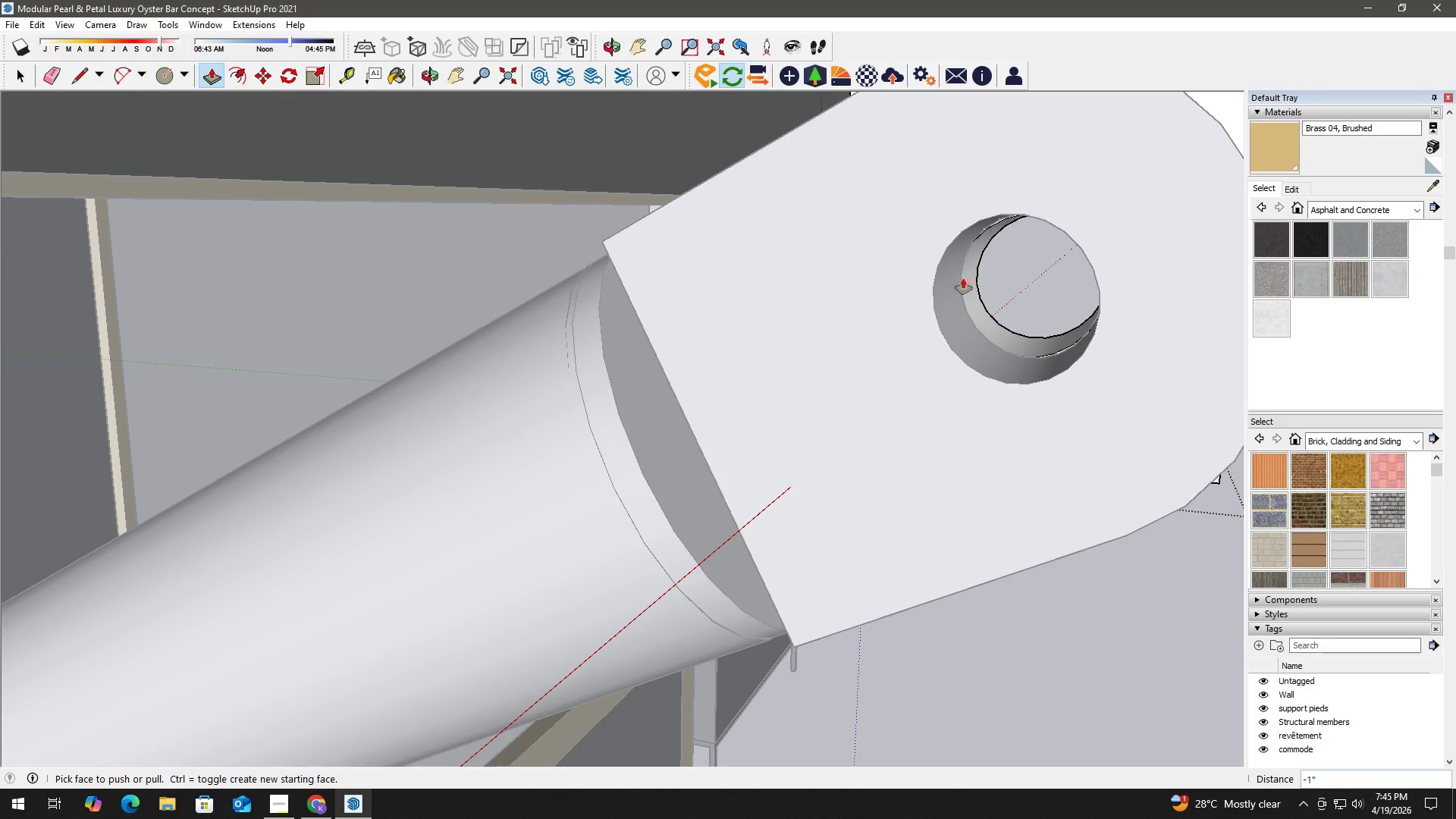 
key(Space)
 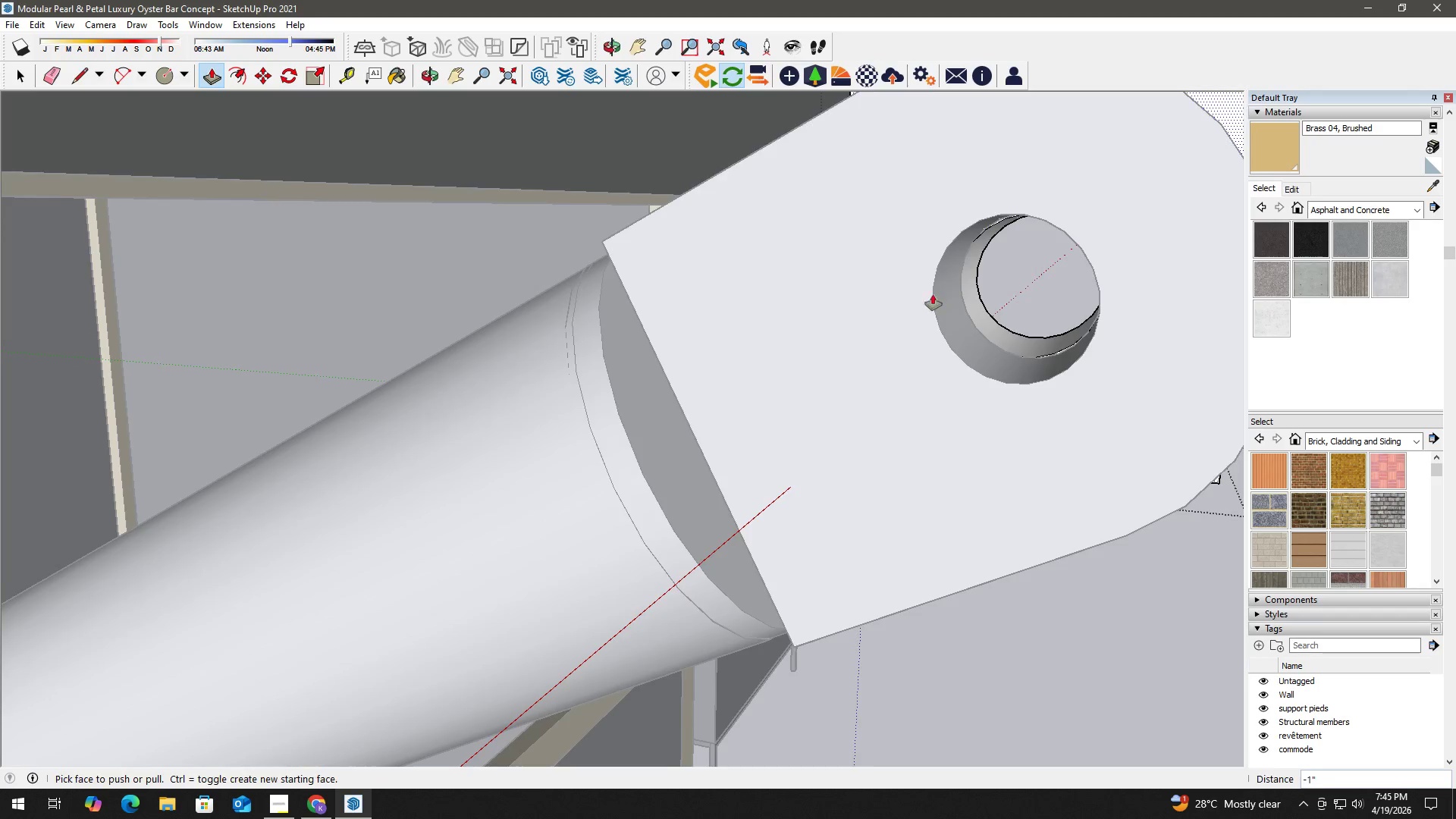 
key(Escape)
 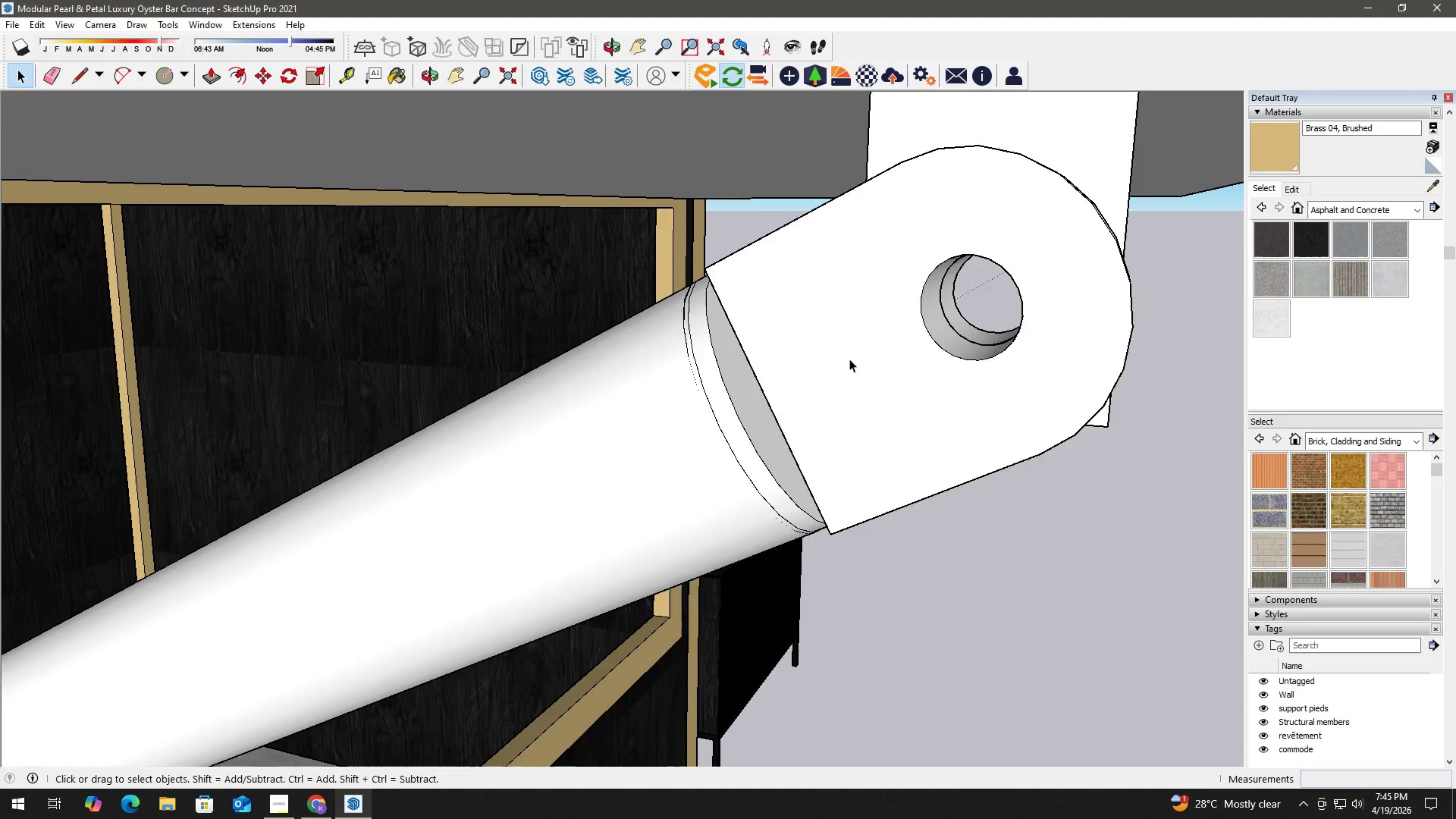 
key(Escape)
 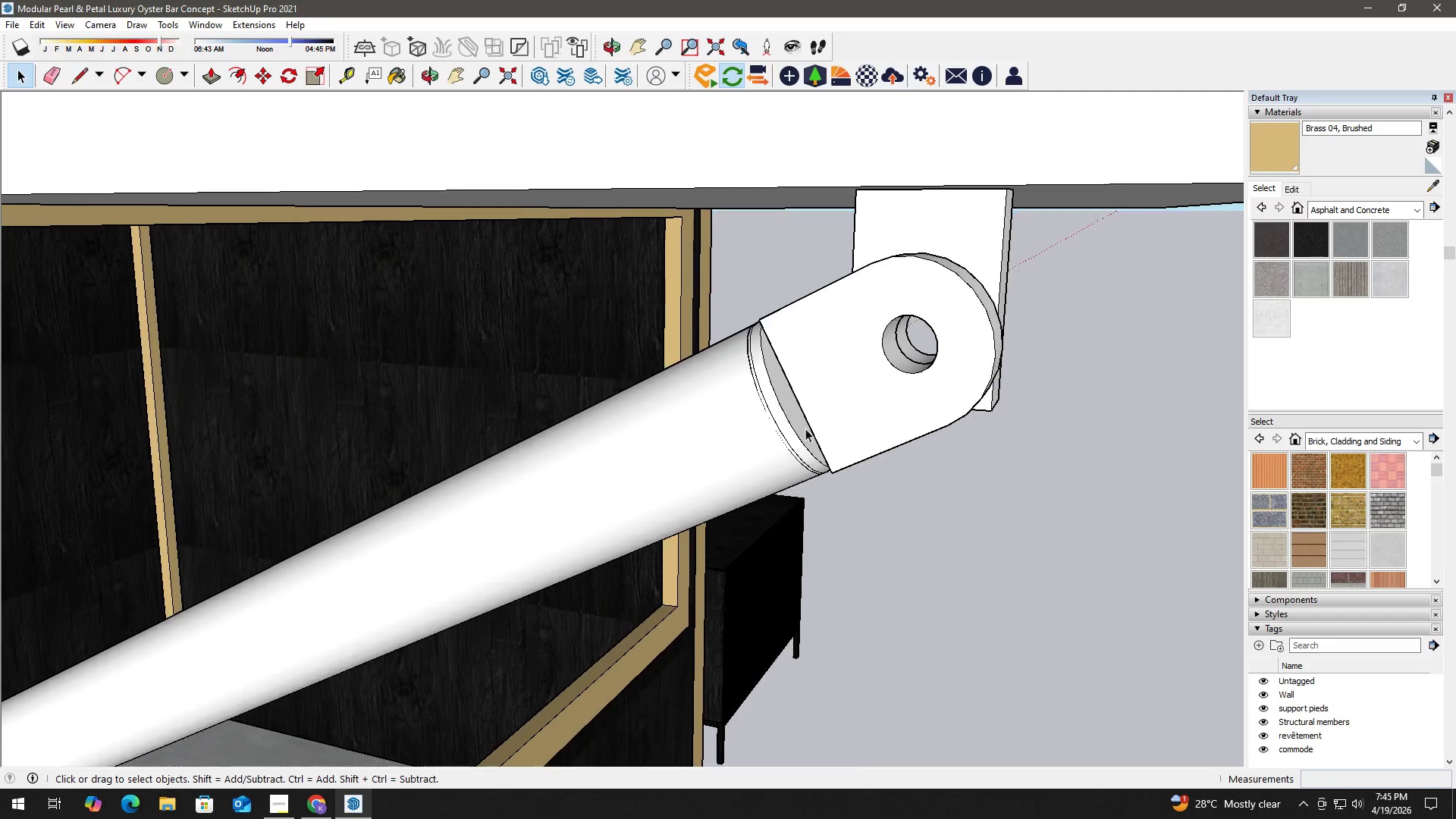 
key(H)
 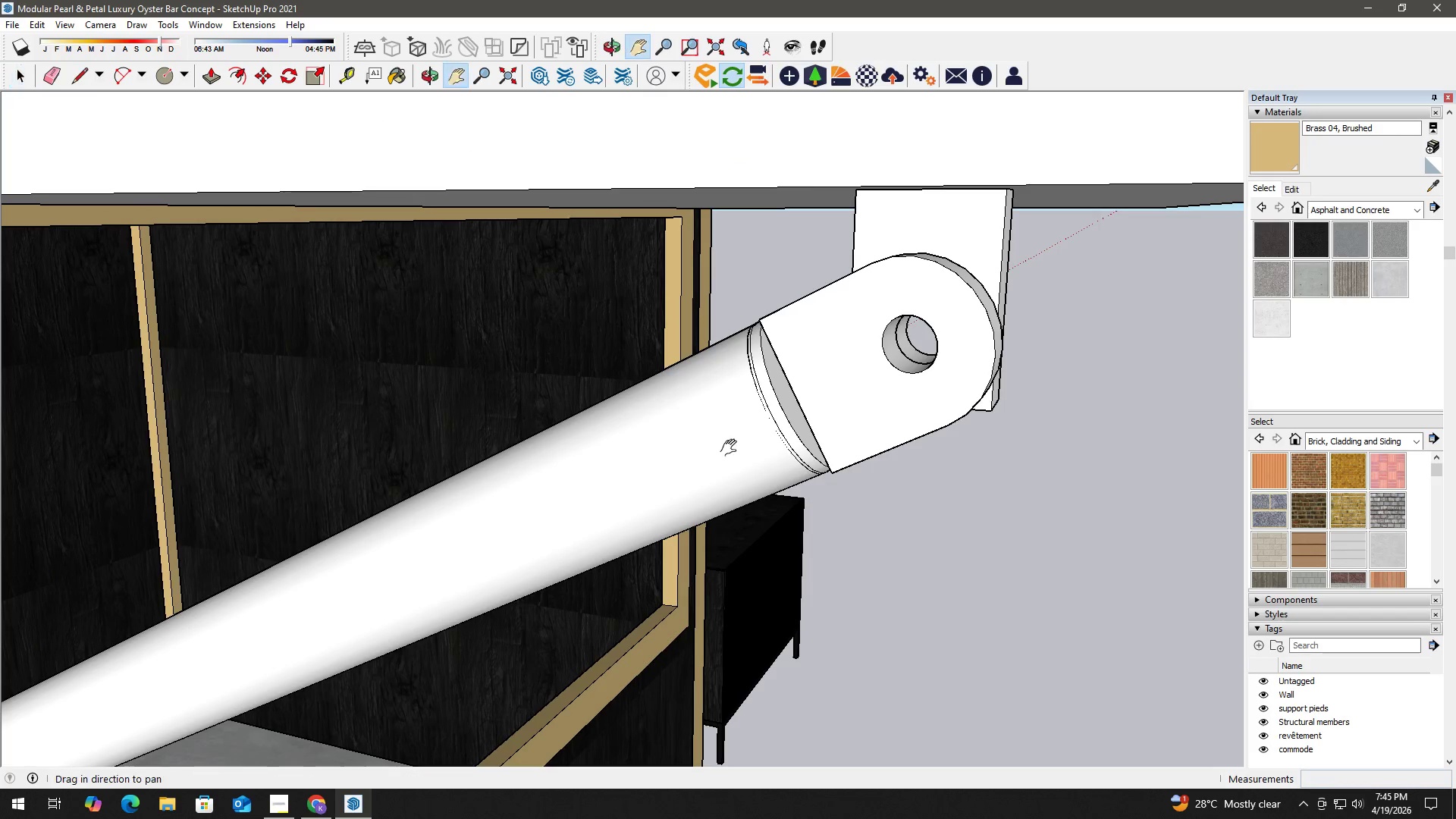 
left_click_drag(start_coordinate=[731, 450], to_coordinate=[1063, 202])
 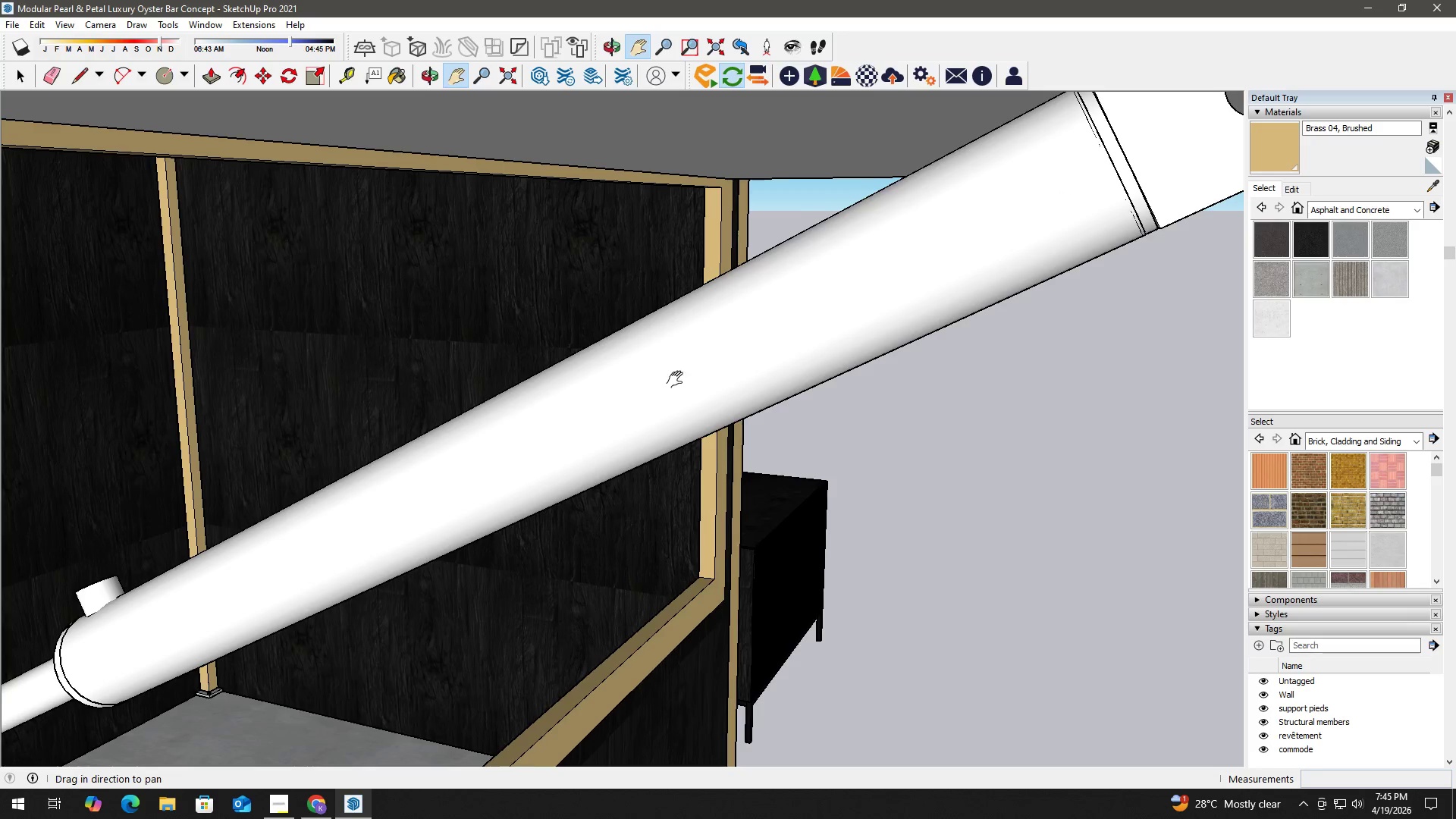 
scroll: coordinate [822, 413], scroll_direction: down, amount: 10.0
 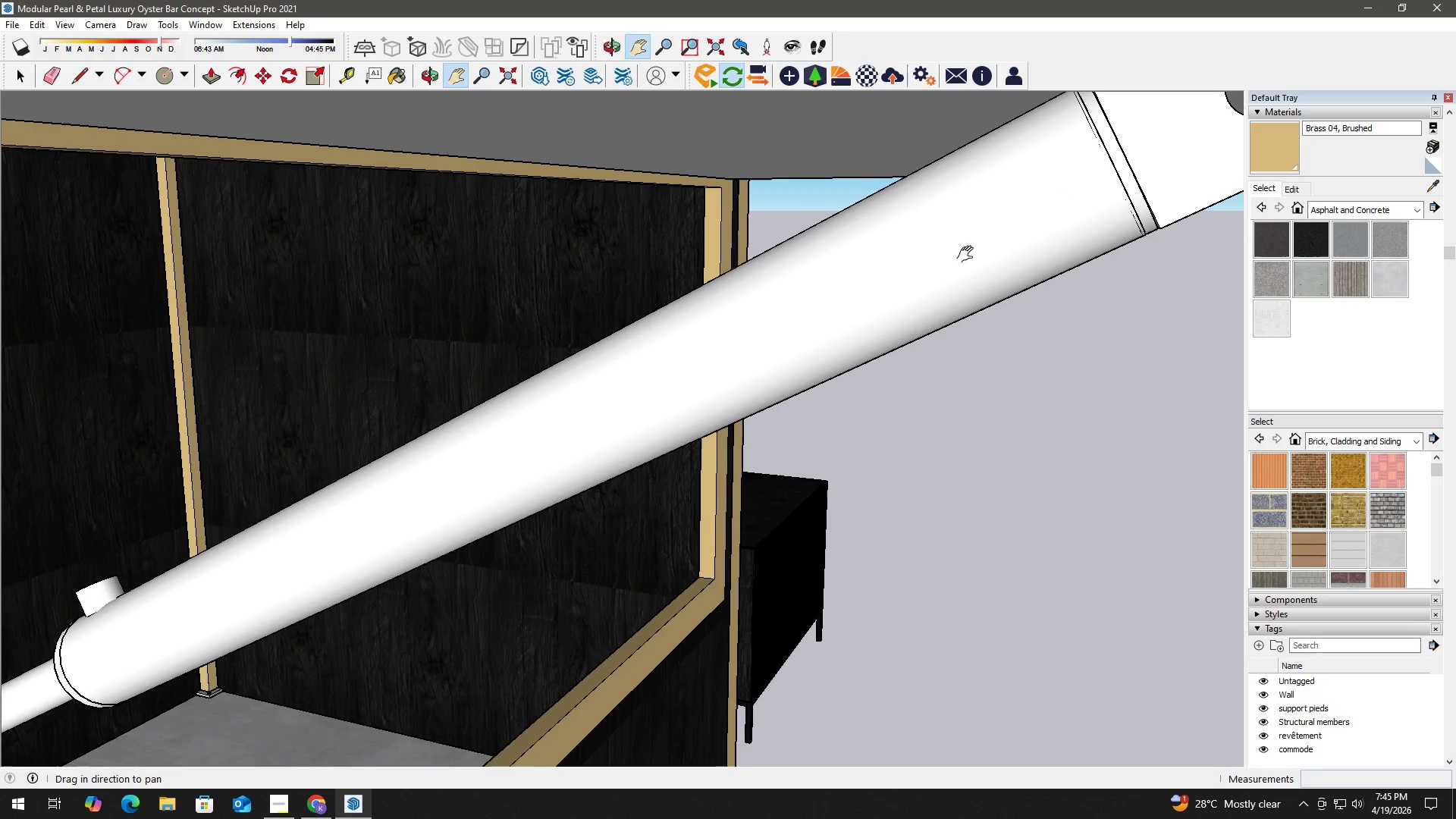 
left_click_drag(start_coordinate=[578, 427], to_coordinate=[960, 250])
 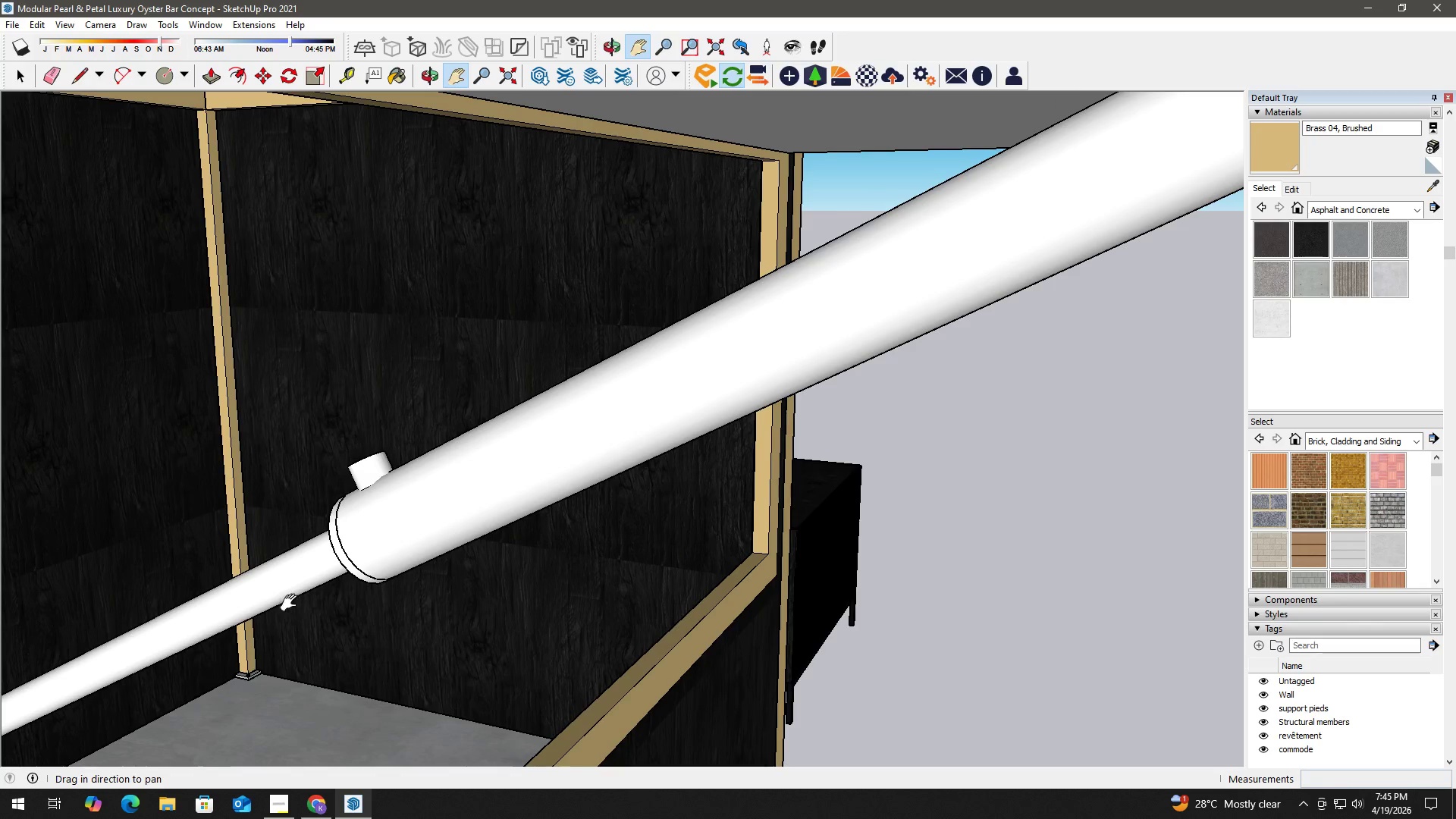 
left_click_drag(start_coordinate=[314, 581], to_coordinate=[840, 312])
 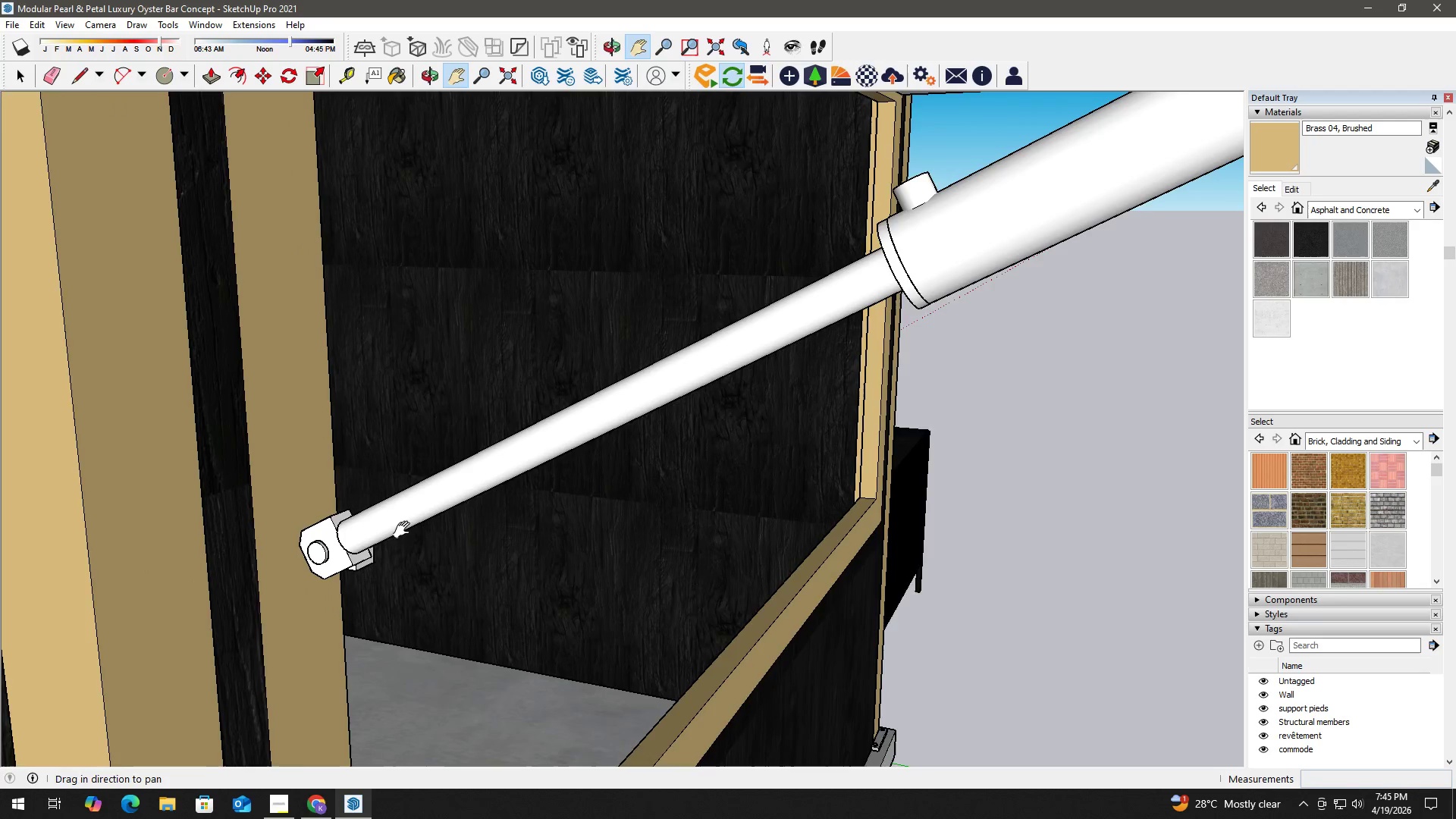 
key(Space)
 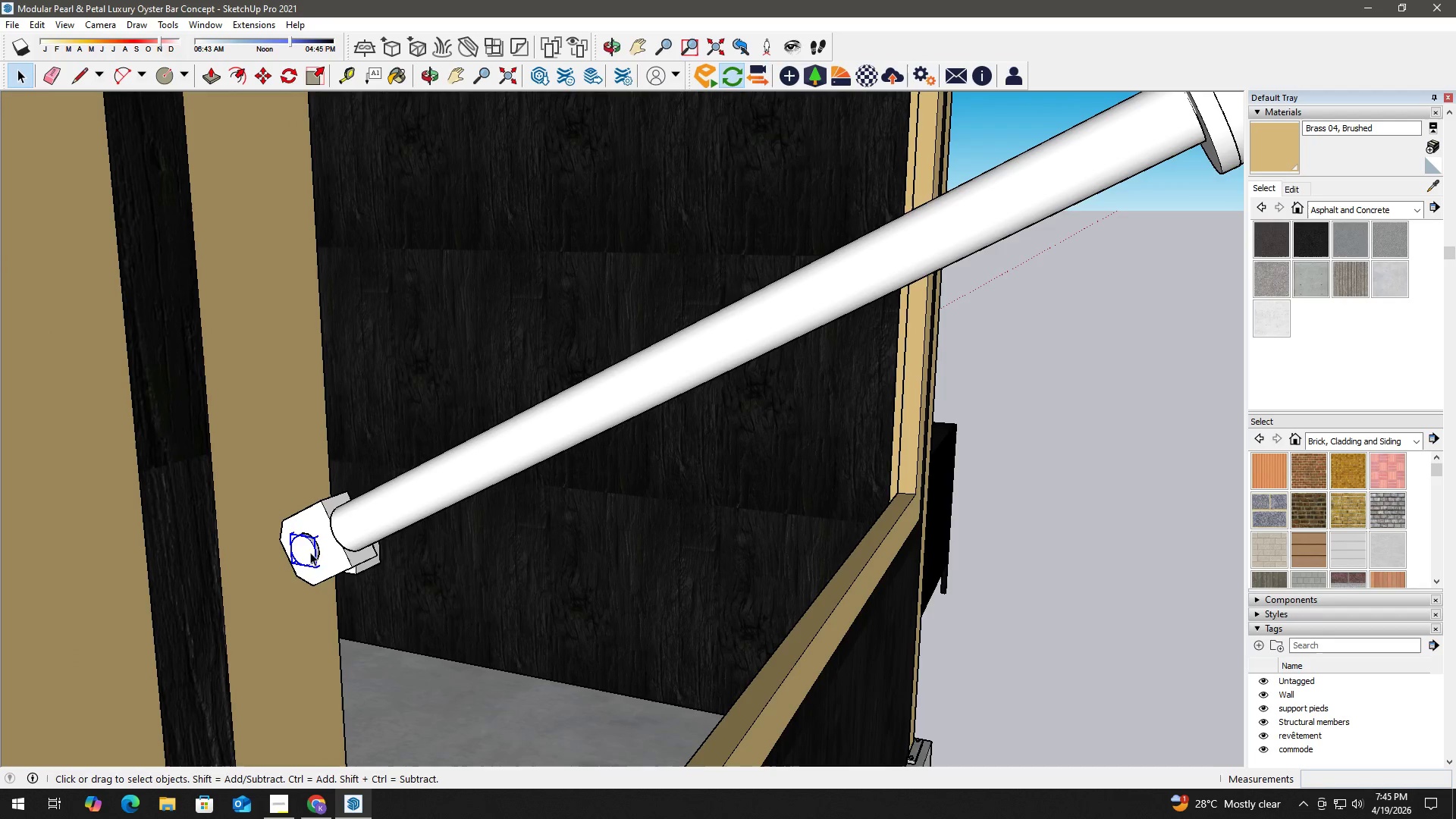 
scroll: coordinate [347, 565], scroll_direction: up, amount: 3.0
 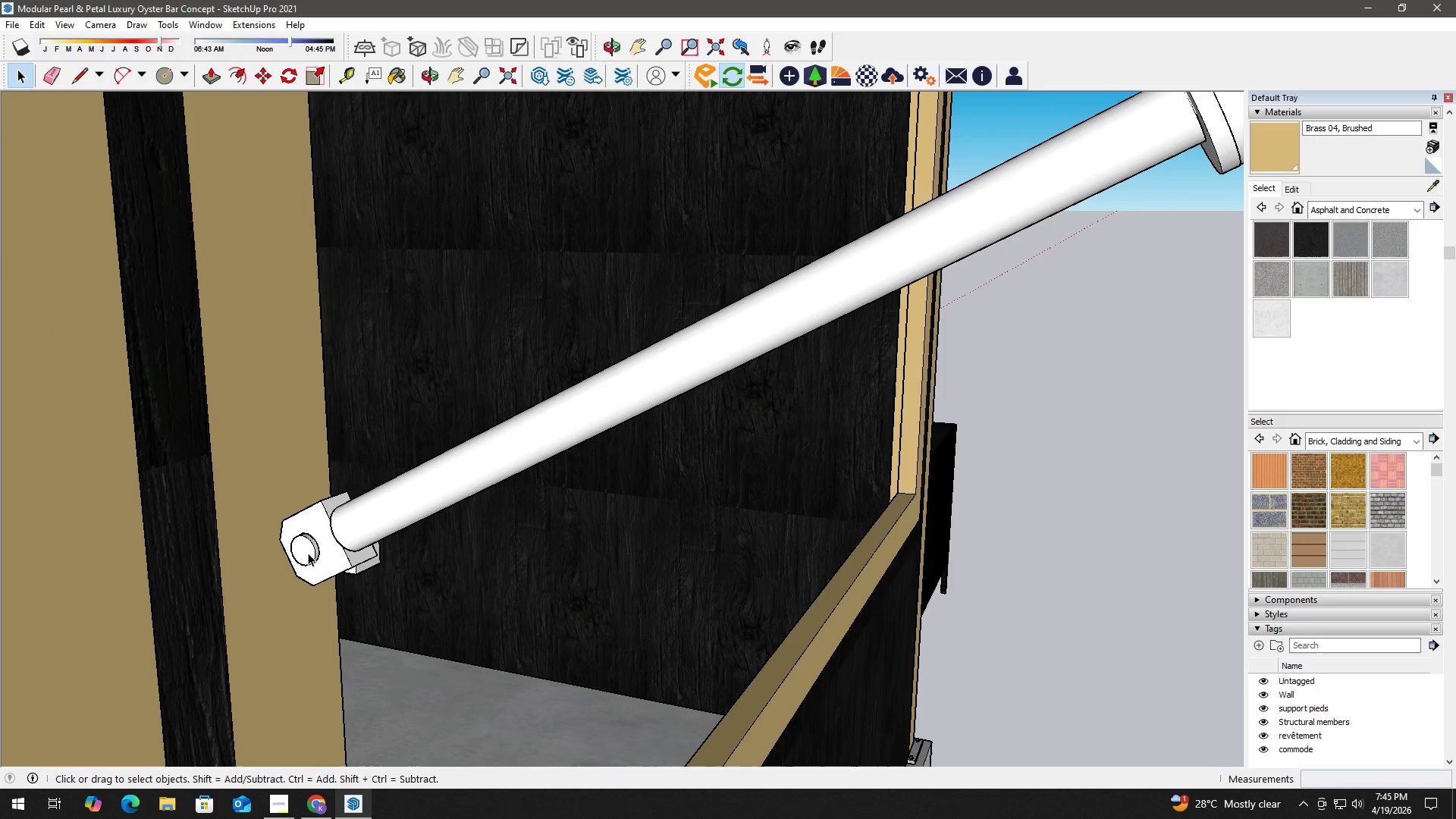 
key(M)
 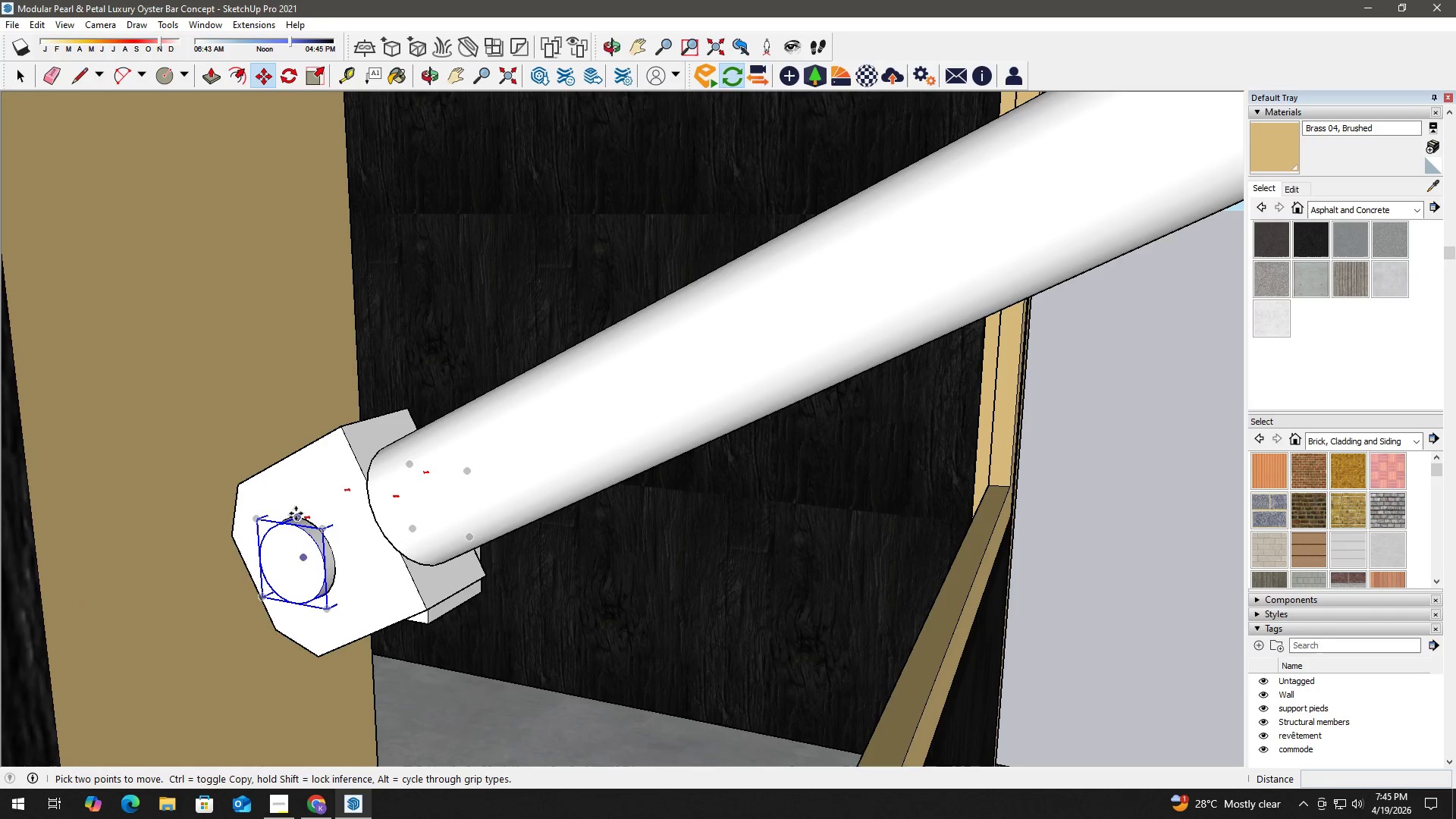 
scroll: coordinate [309, 538], scroll_direction: up, amount: 10.0
 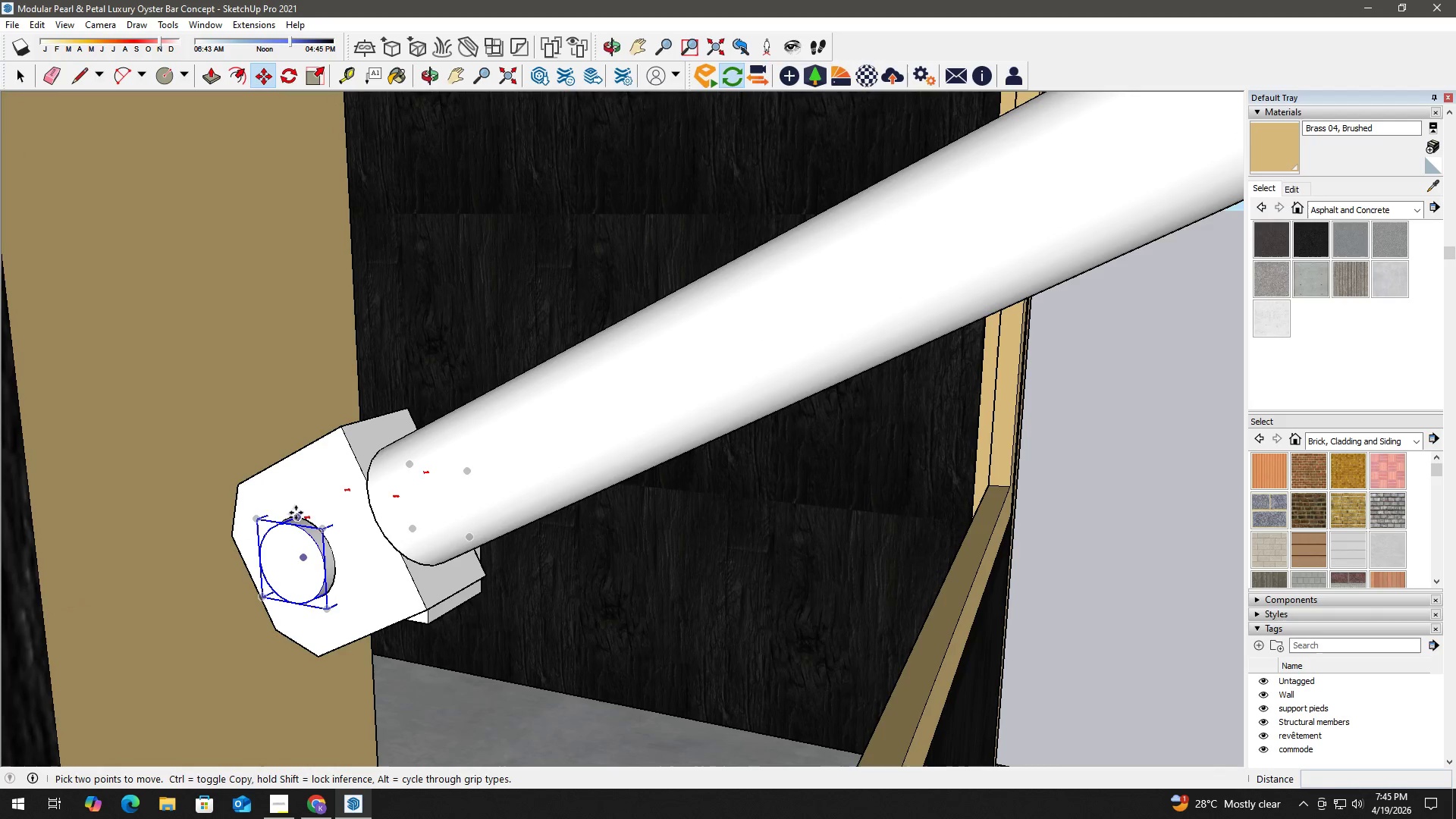 
left_click([293, 514])
 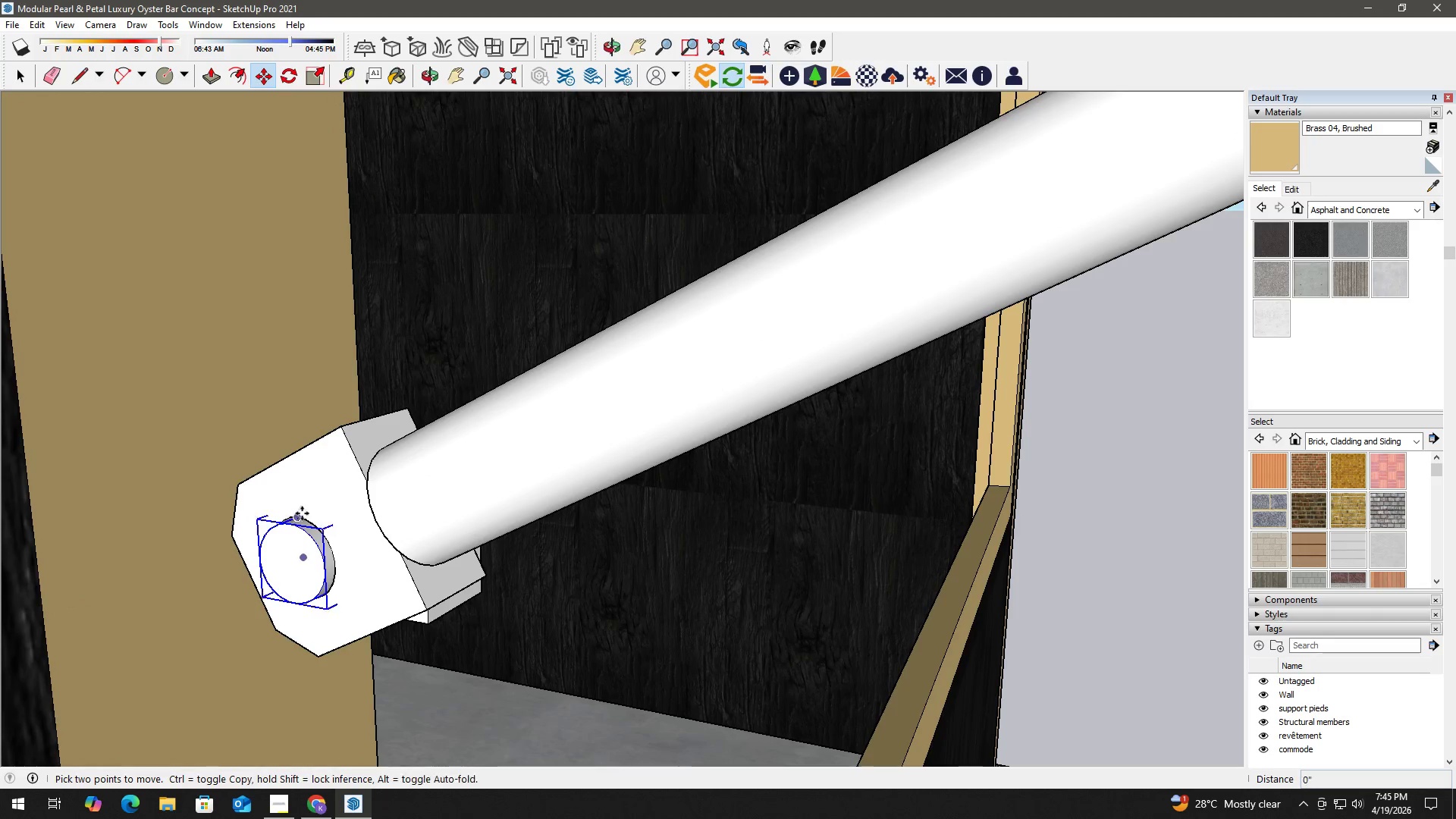 
key(Control+ControlLeft)
 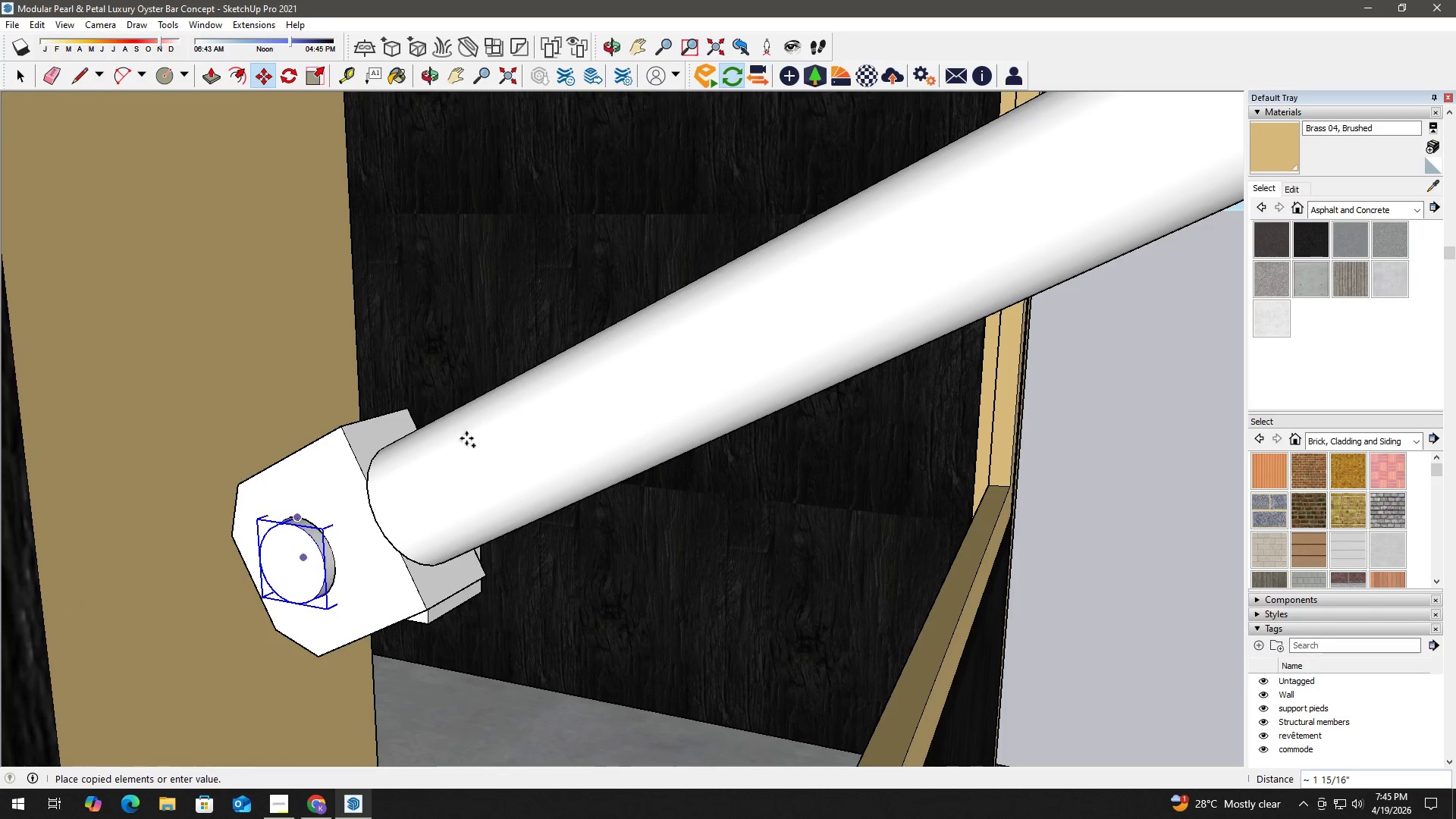 
hold_key(key=ShiftLeft, duration=1.5)
 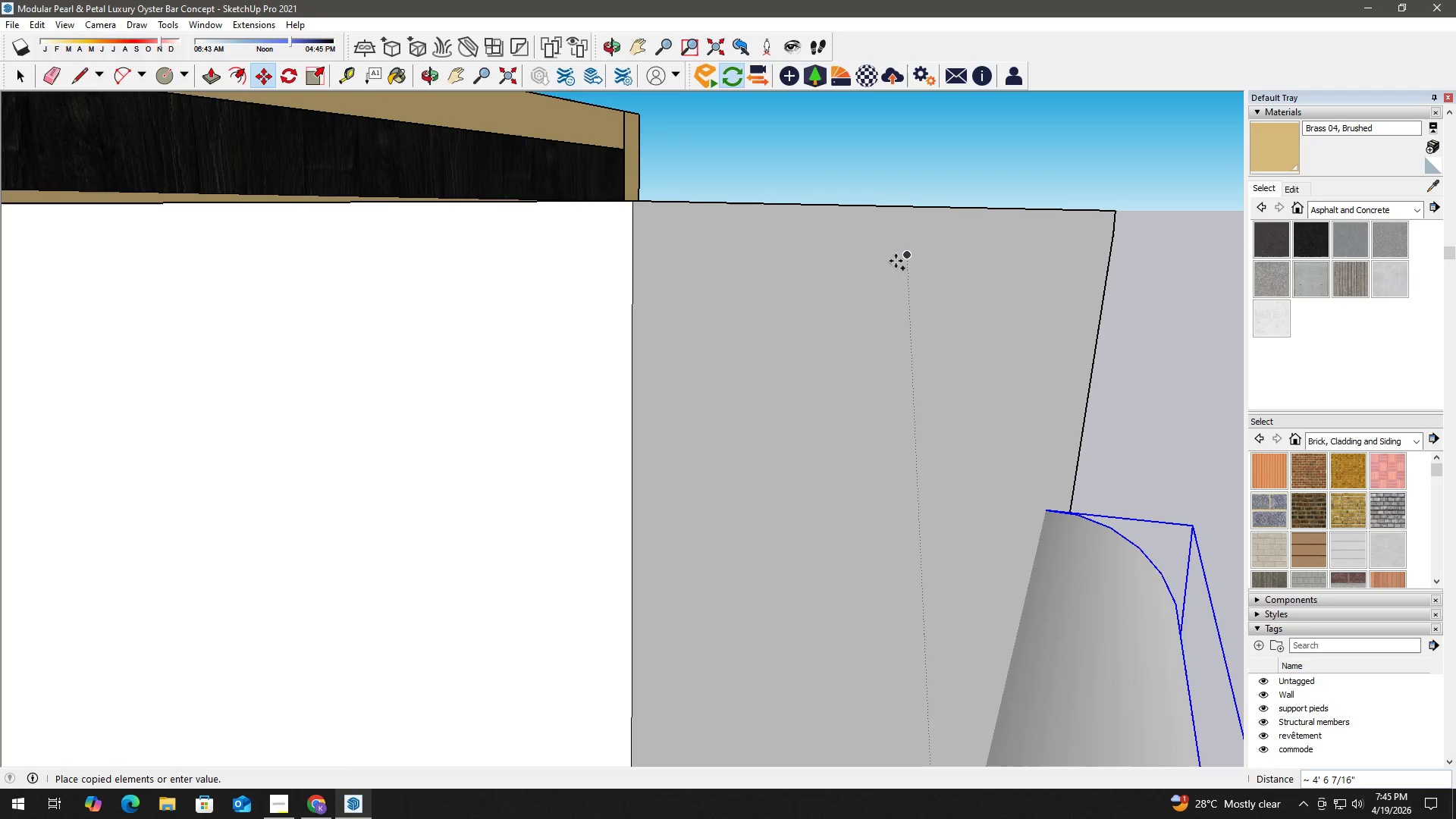 
scroll: coordinate [747, 315], scroll_direction: down, amount: 12.0
 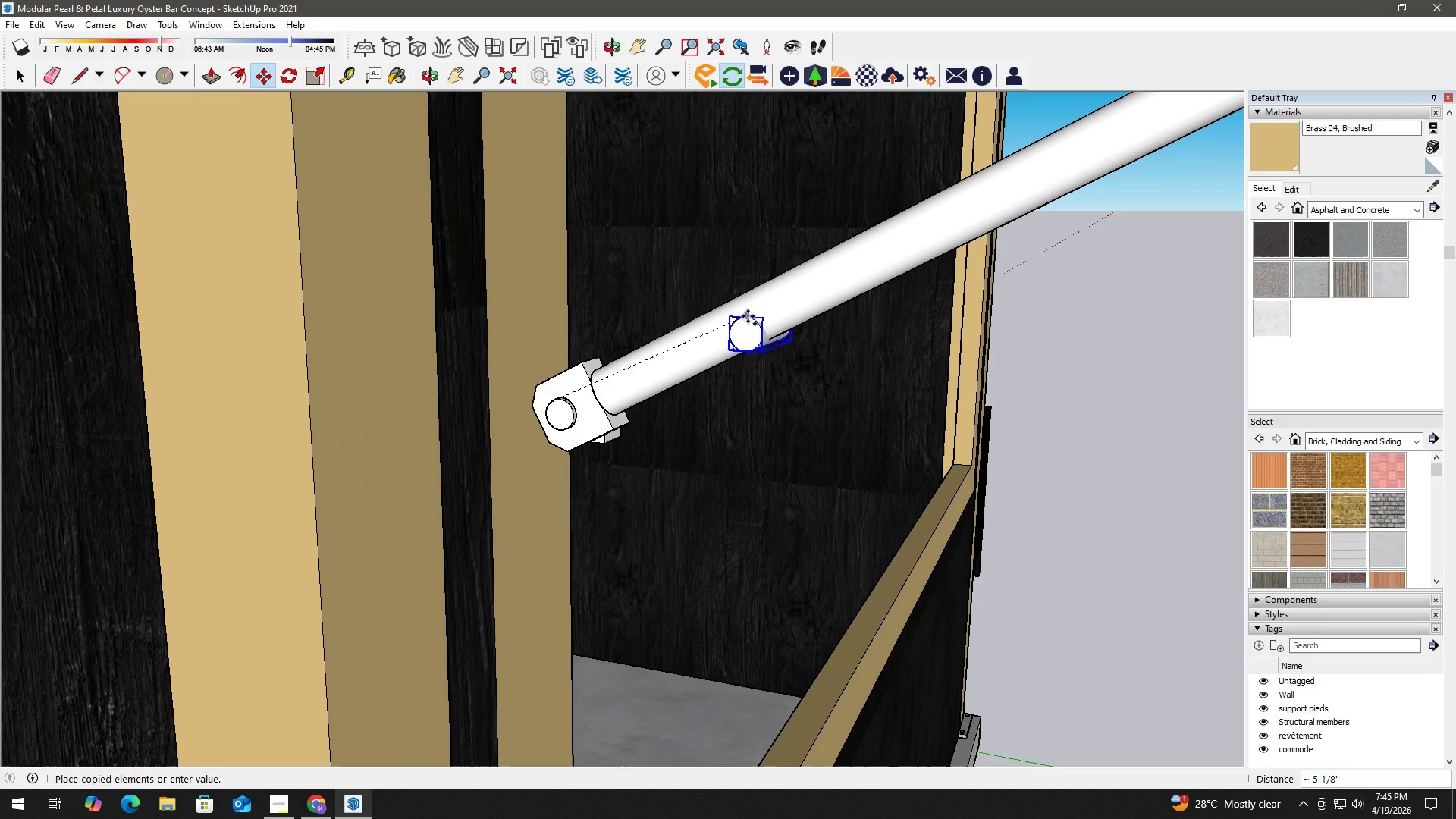 
hold_key(key=ShiftLeft, duration=0.97)
 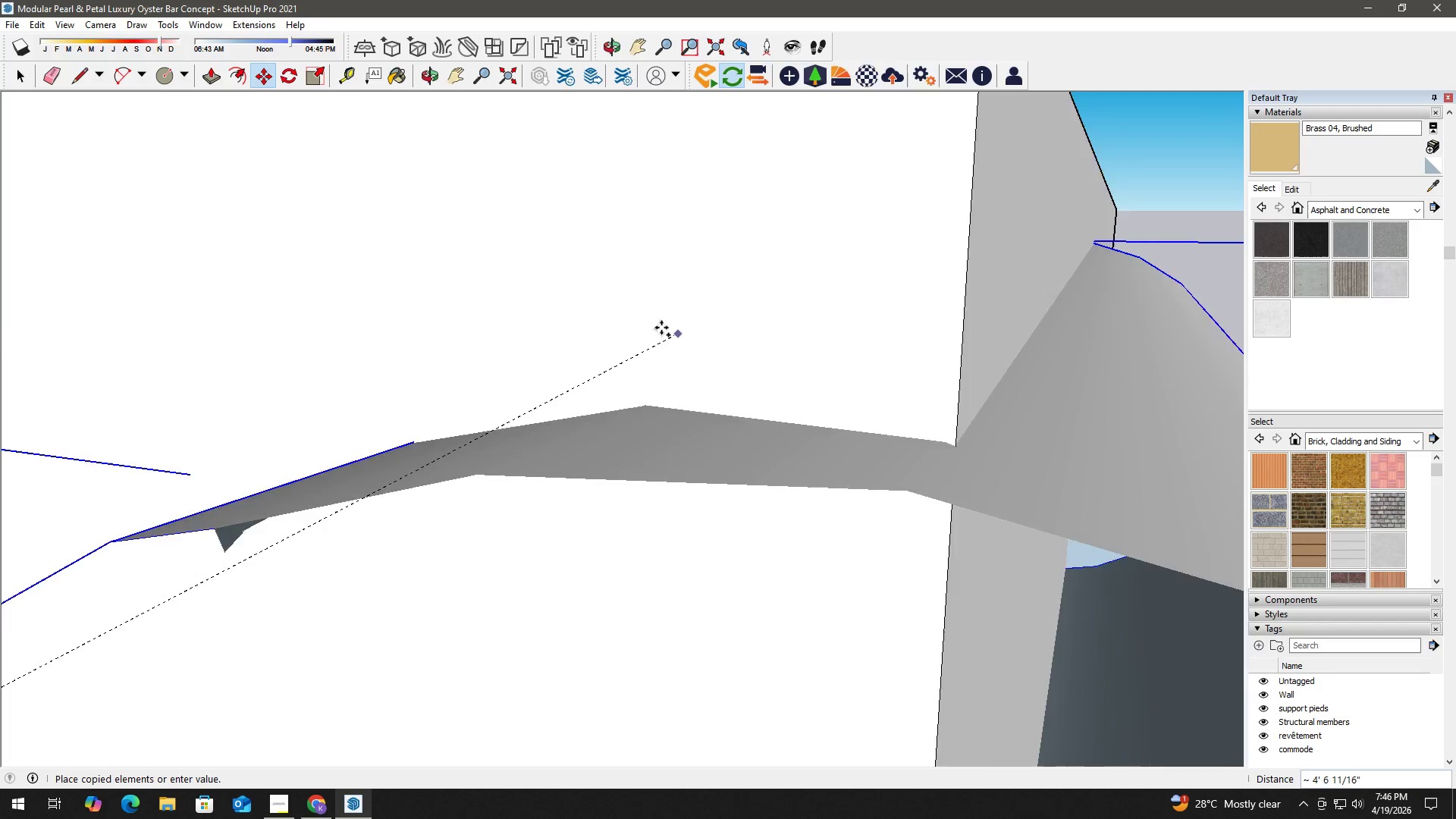 
scroll: coordinate [651, 322], scroll_direction: down, amount: 4.0
 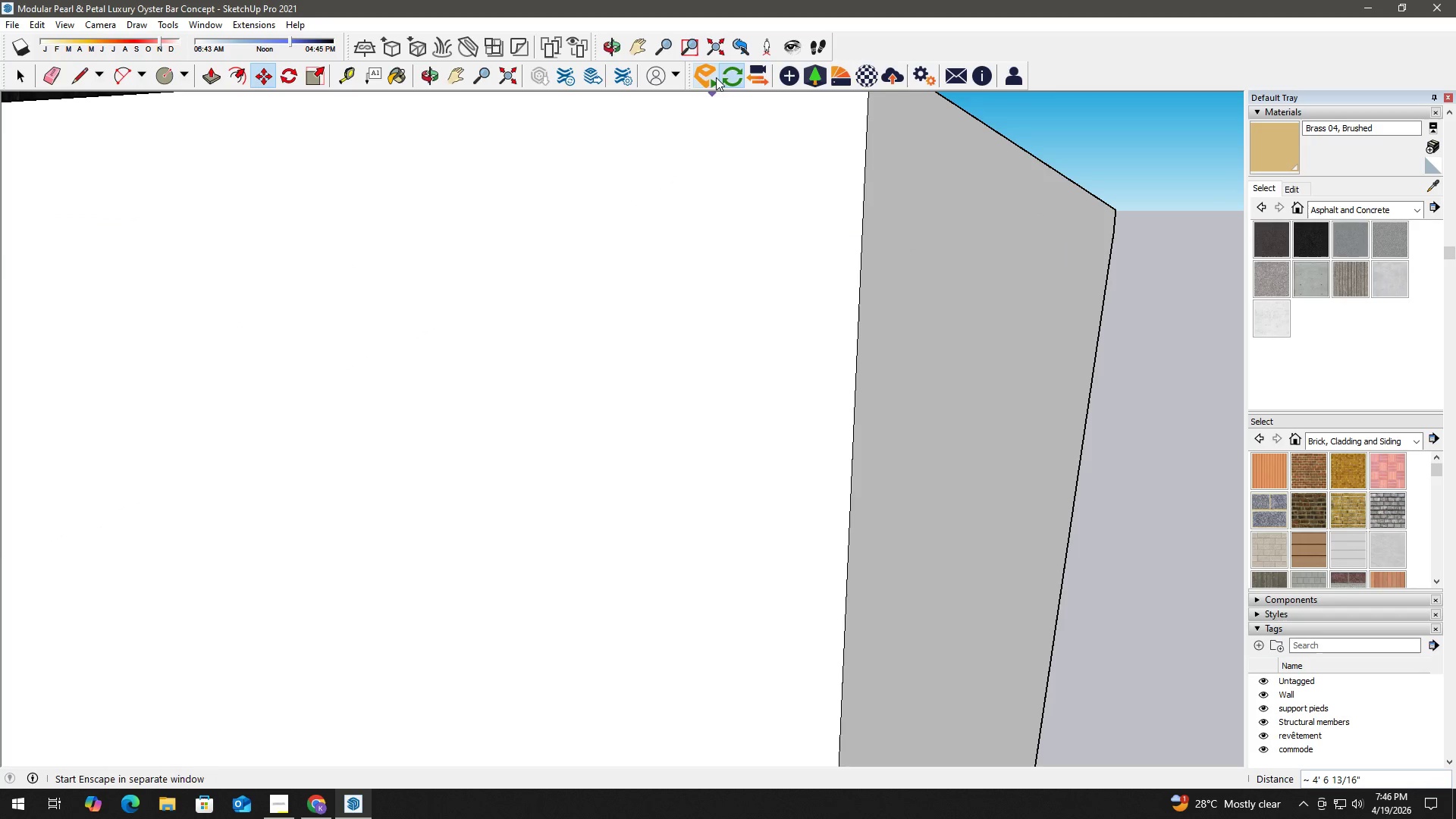 
left_click([717, 45])
 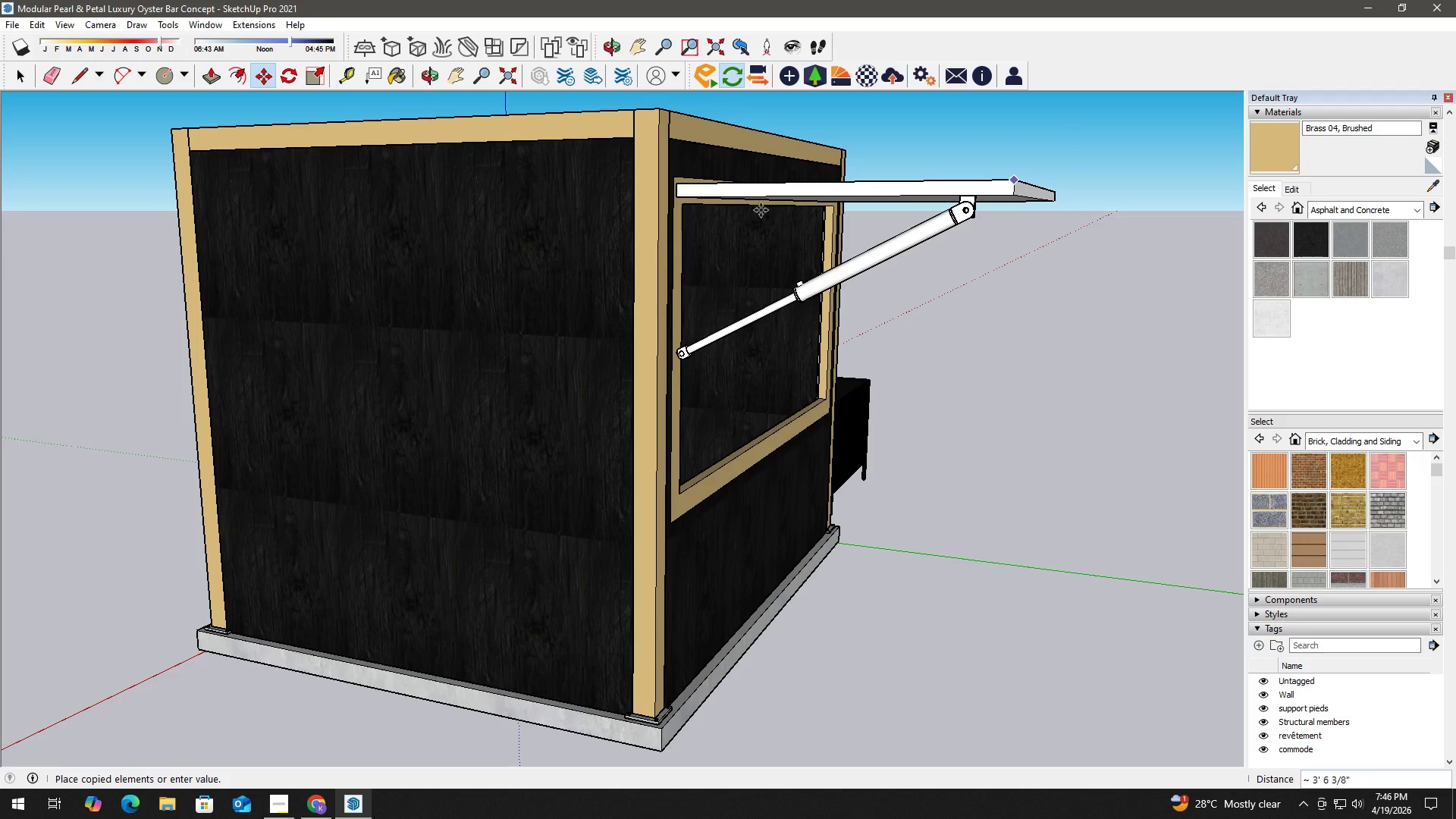 
scroll: coordinate [977, 202], scroll_direction: up, amount: 24.0
 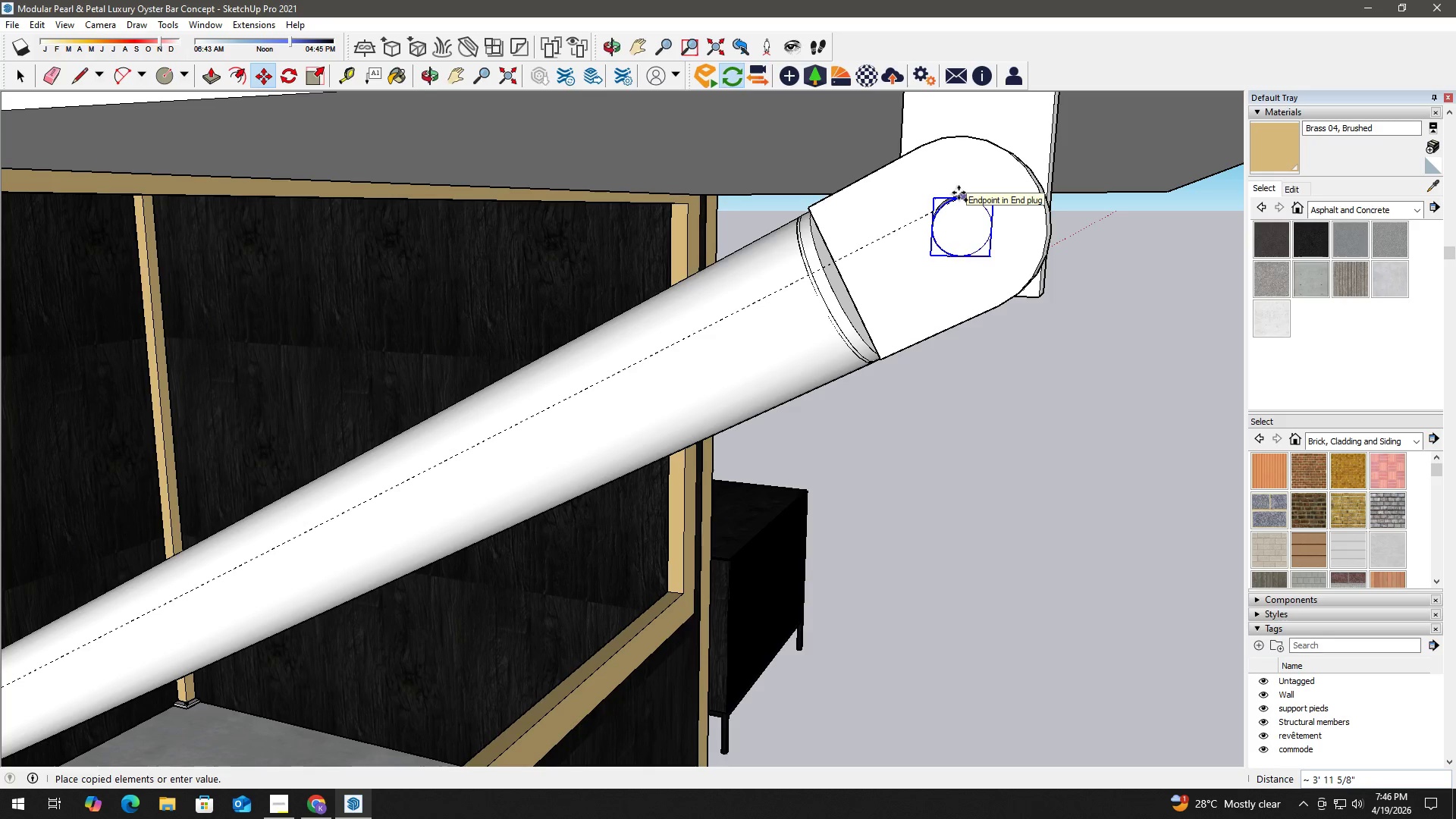 
left_click([956, 192])
 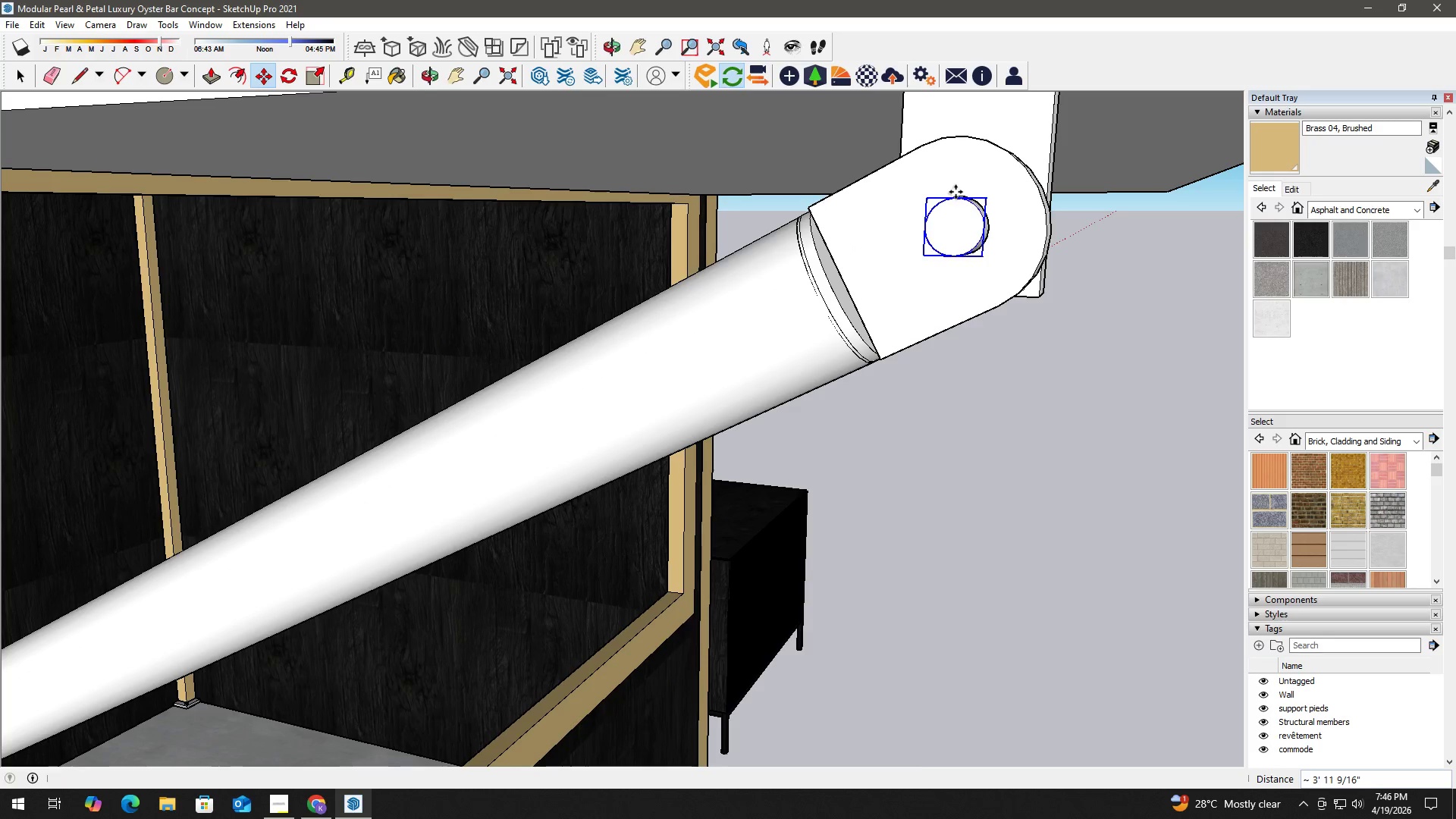 
key(Space)
 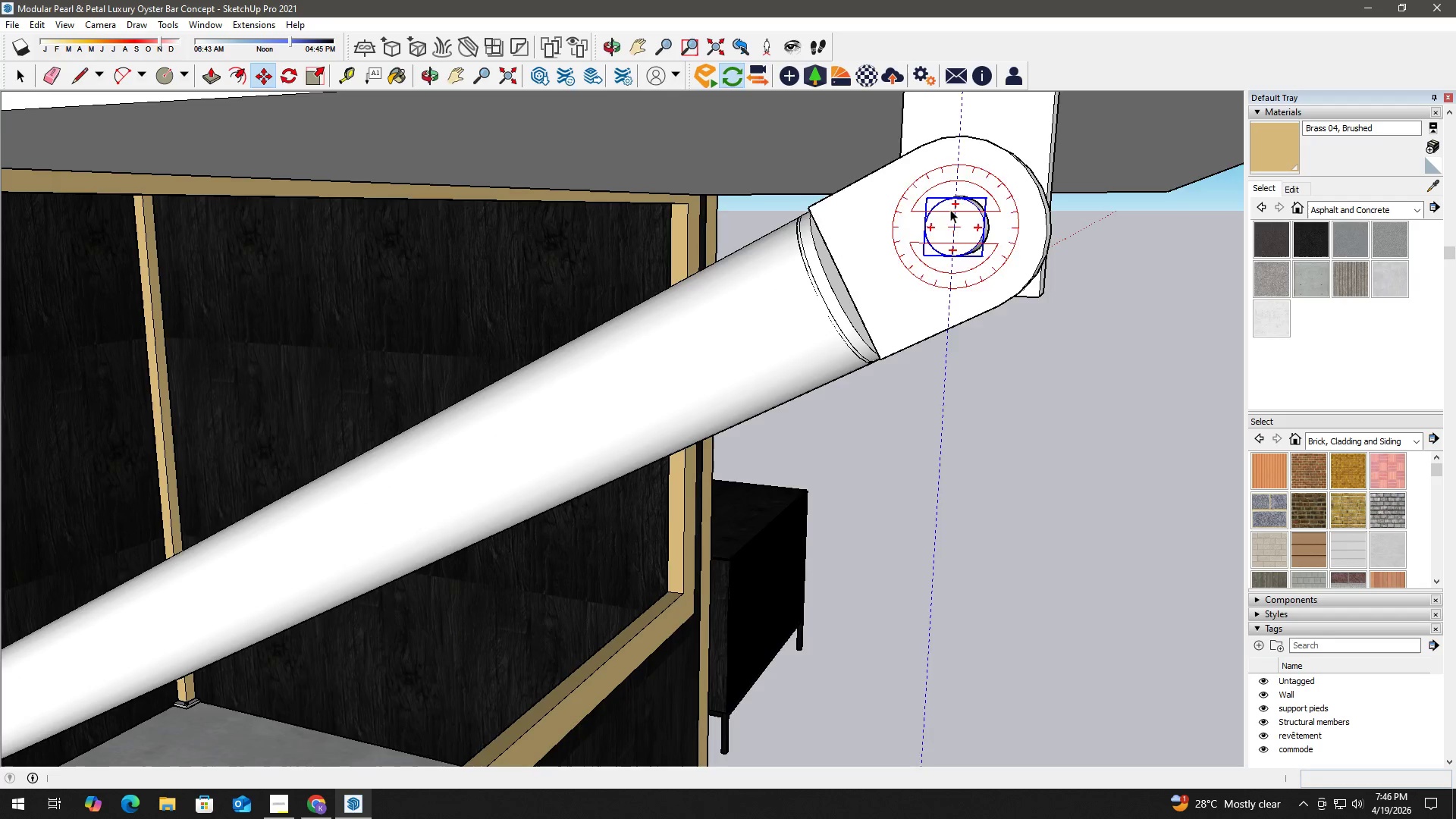 
key(B)
 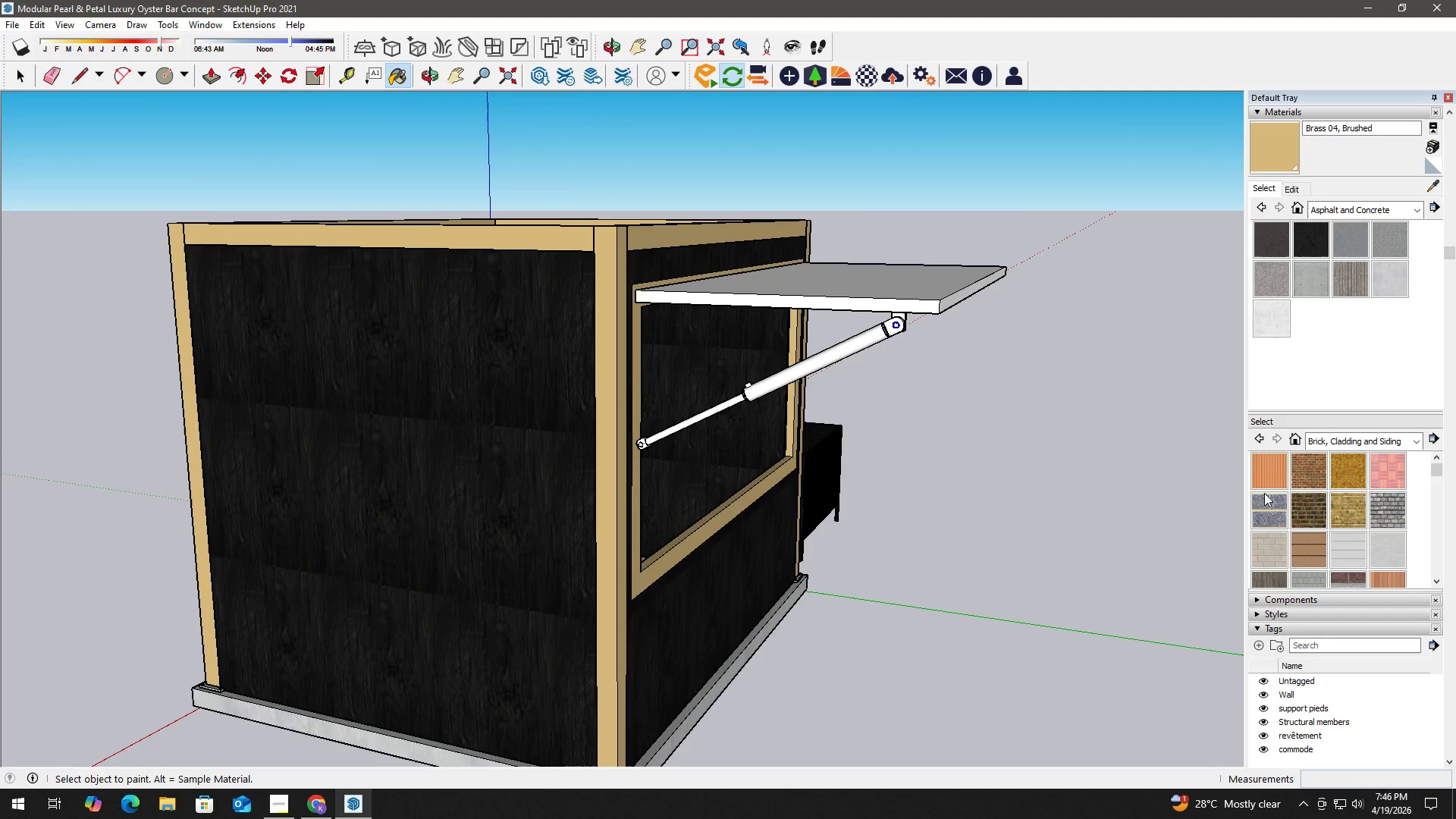 
scroll: coordinate [860, 405], scroll_direction: down, amount: 20.0
 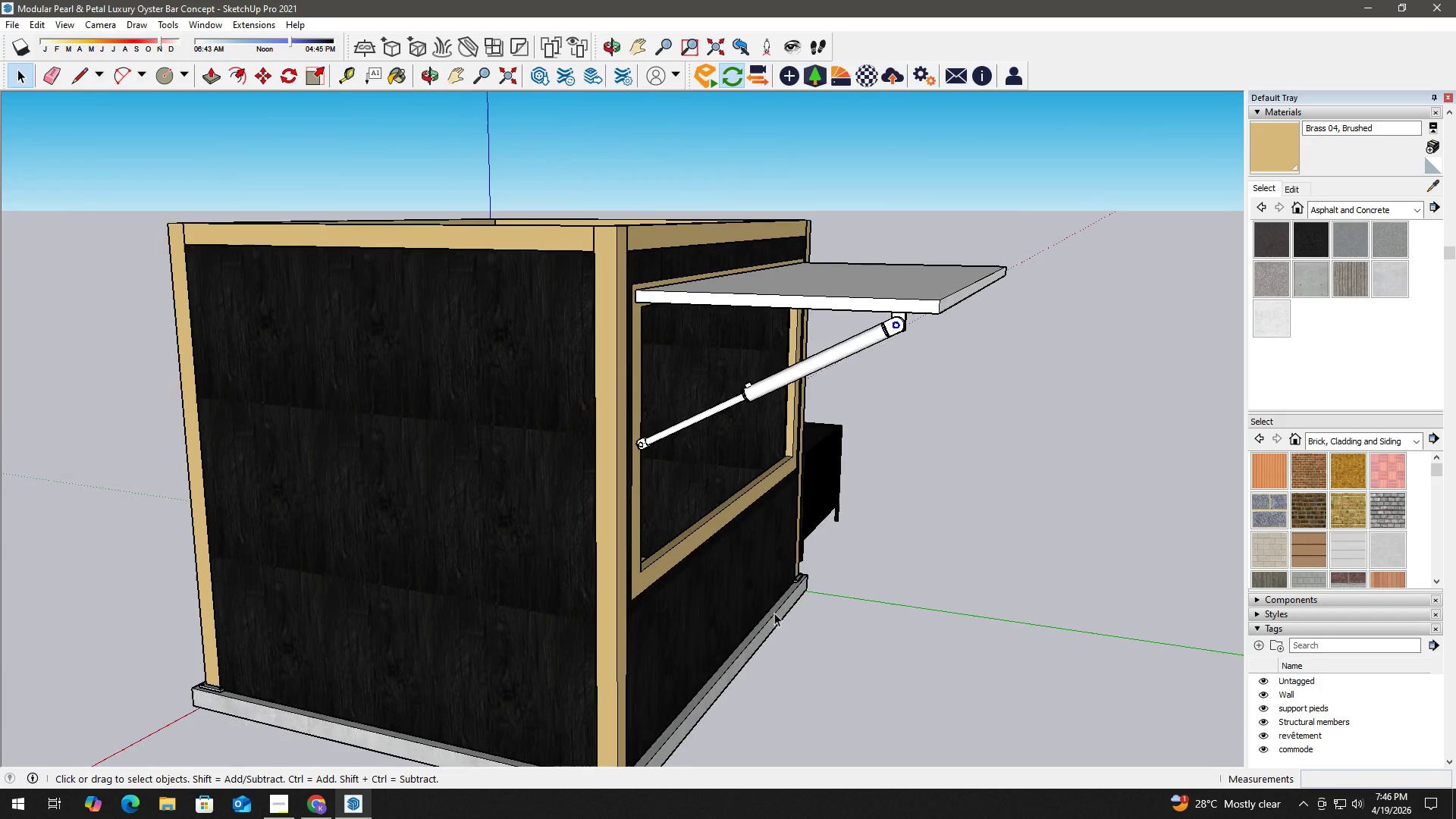 
left_click([1360, 446])
 